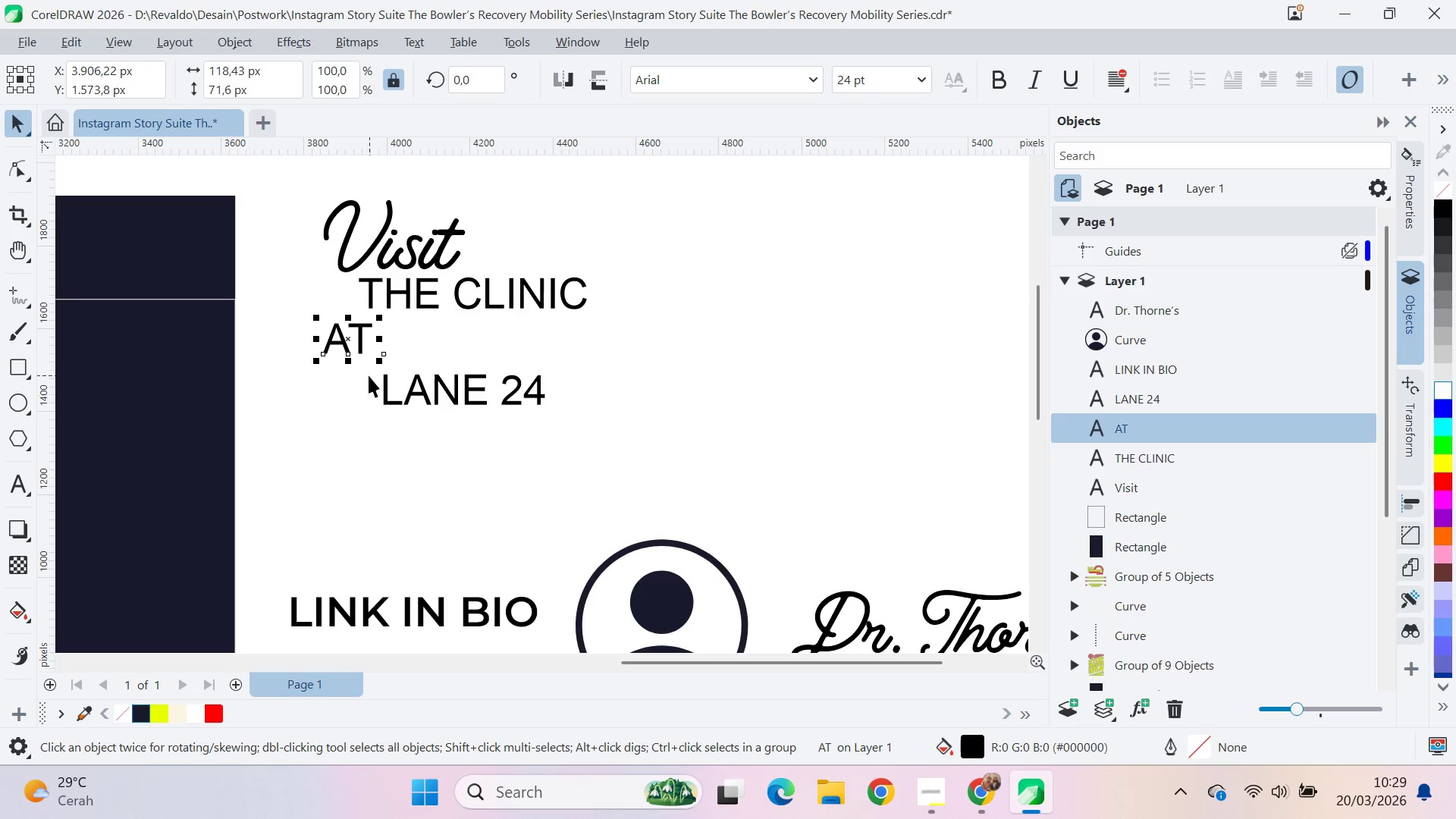 
hold_key(key=ShiftLeft, duration=1.5)
left_click_drag(start_coordinate=[378, 362], to_coordinate=[377, 407])
 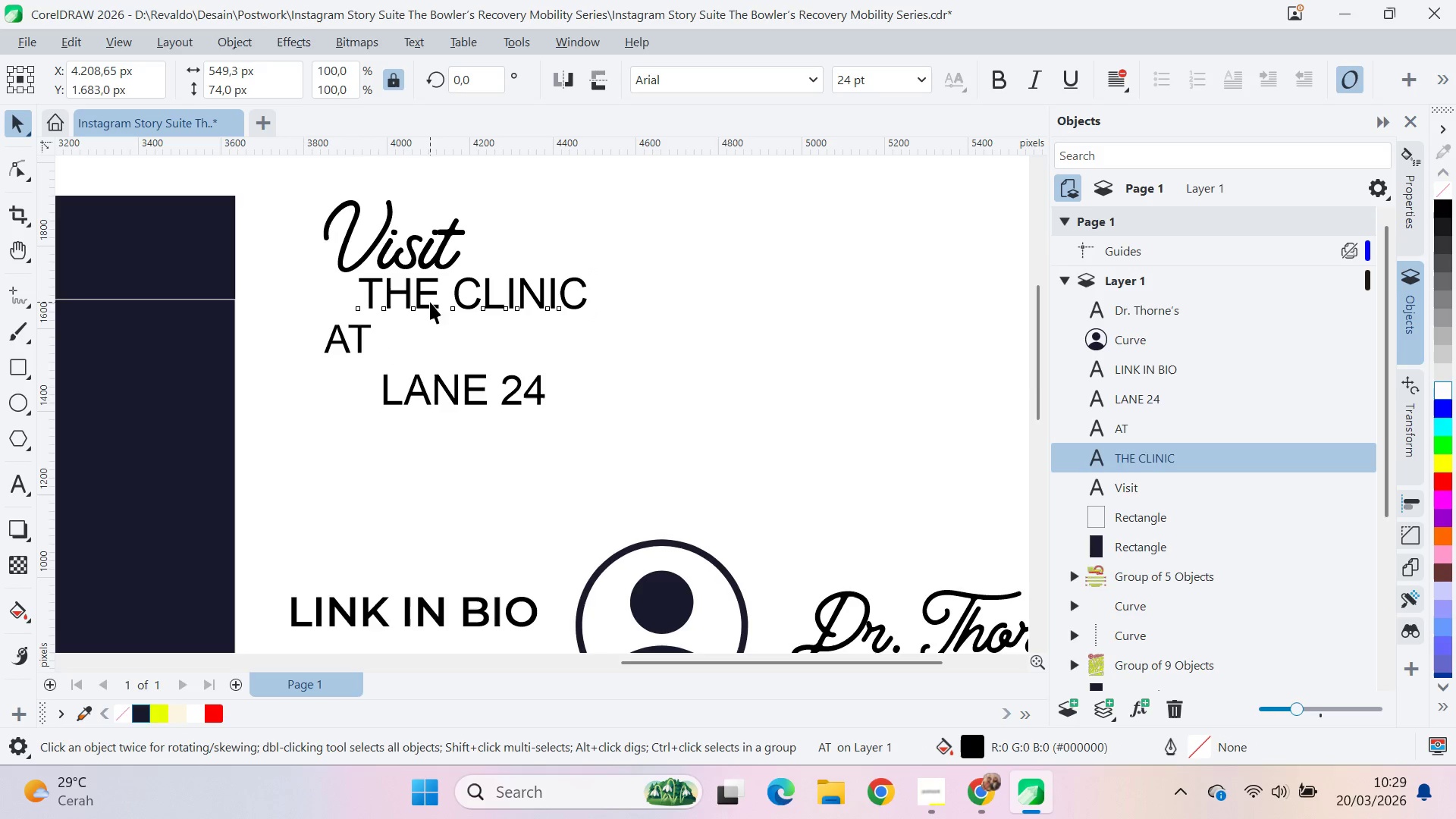 
hold_key(key=ShiftLeft, duration=0.94)
 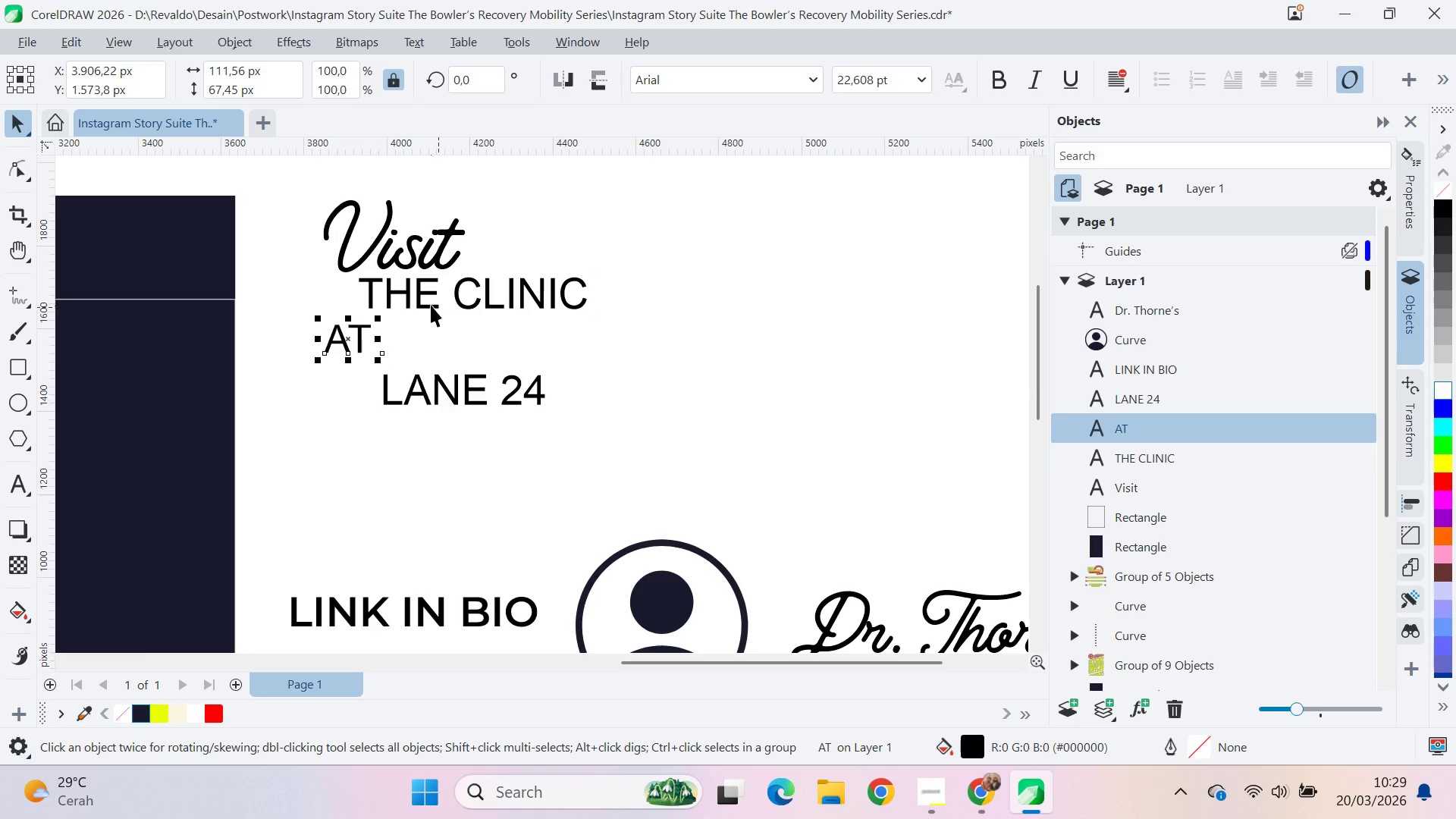 
left_click_drag(start_coordinate=[430, 303], to_coordinate=[428, 309])
 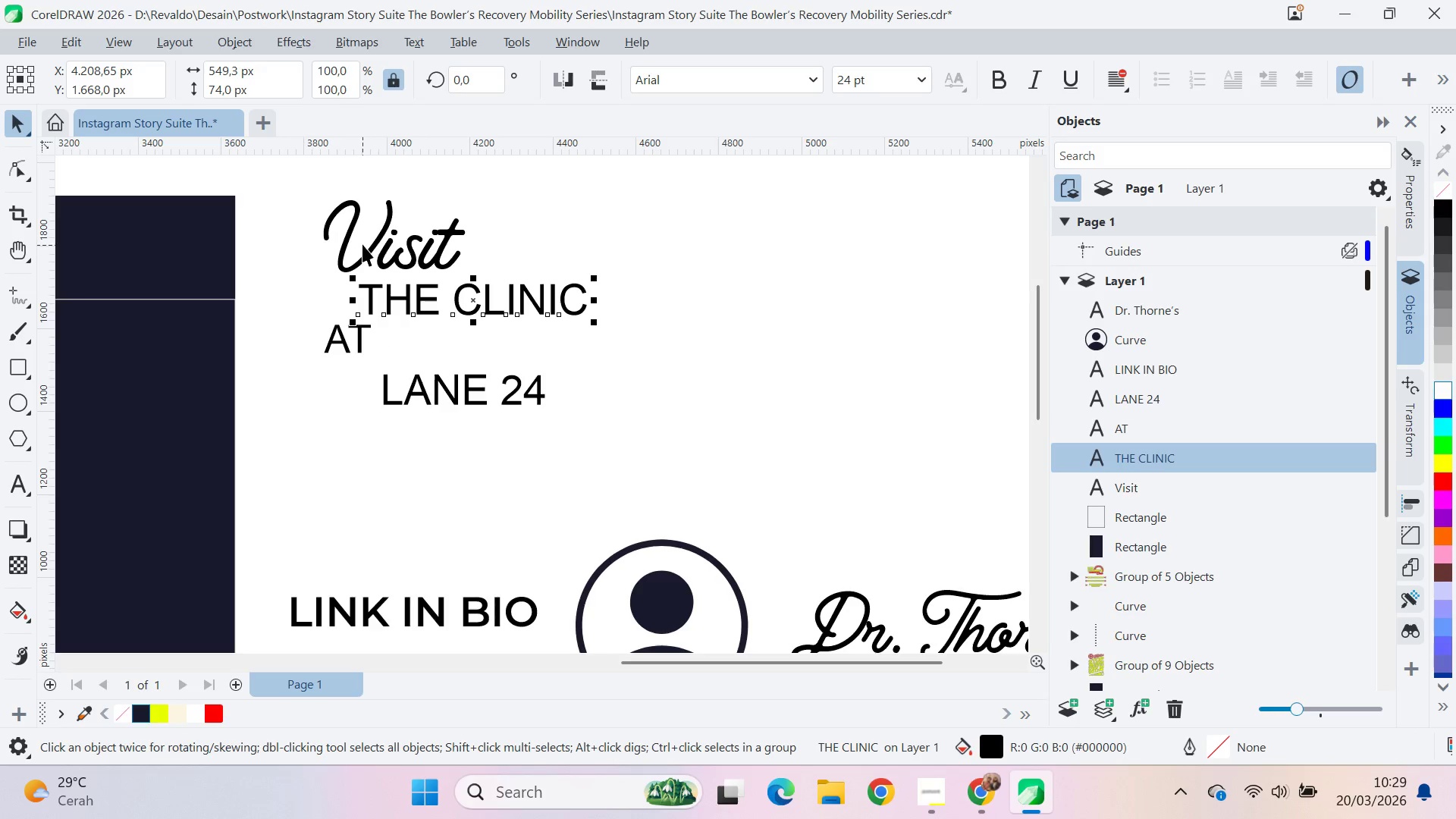 
hold_key(key=ShiftLeft, duration=1.5)
 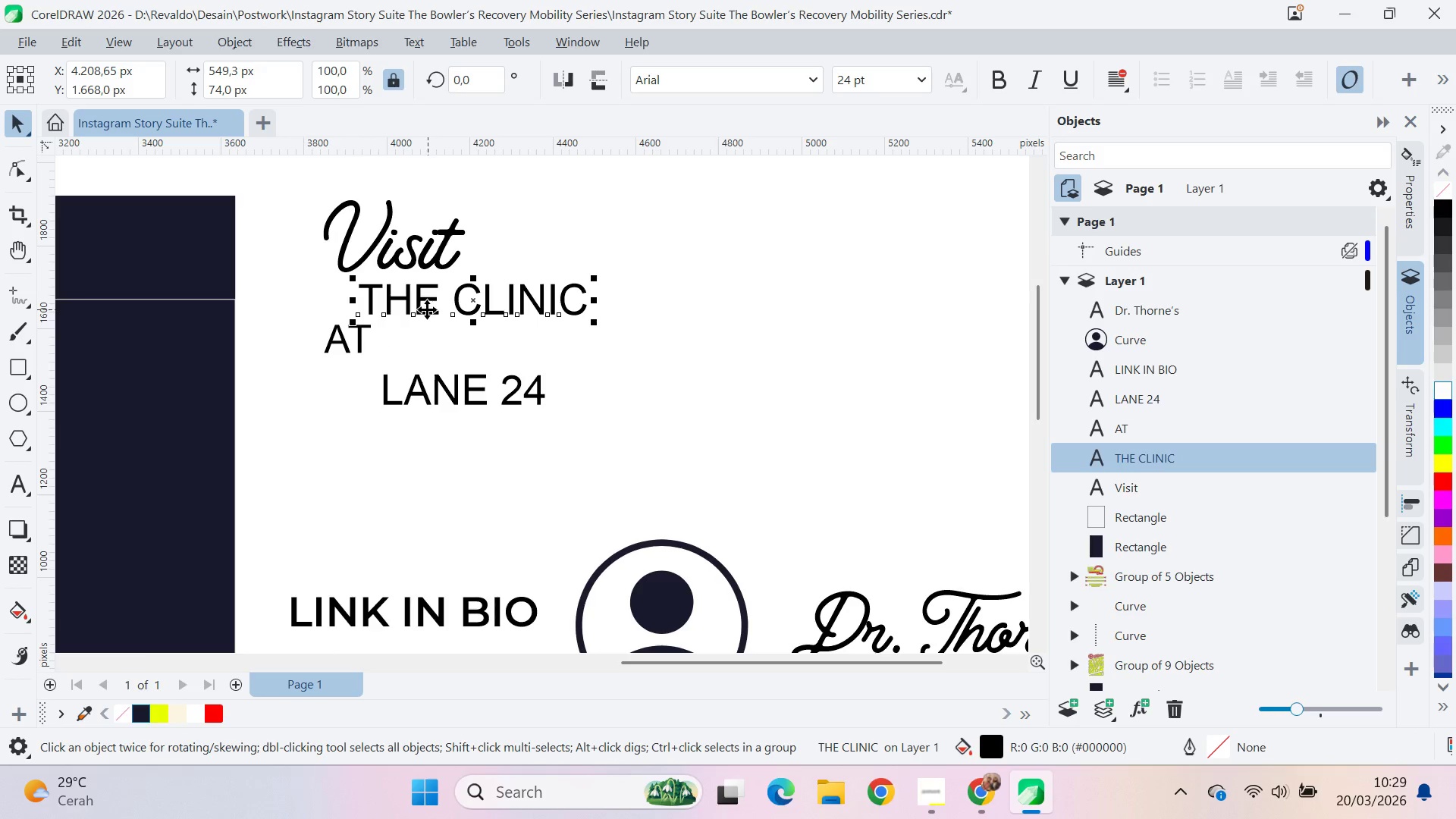 
hold_key(key=ShiftLeft, duration=0.62)
 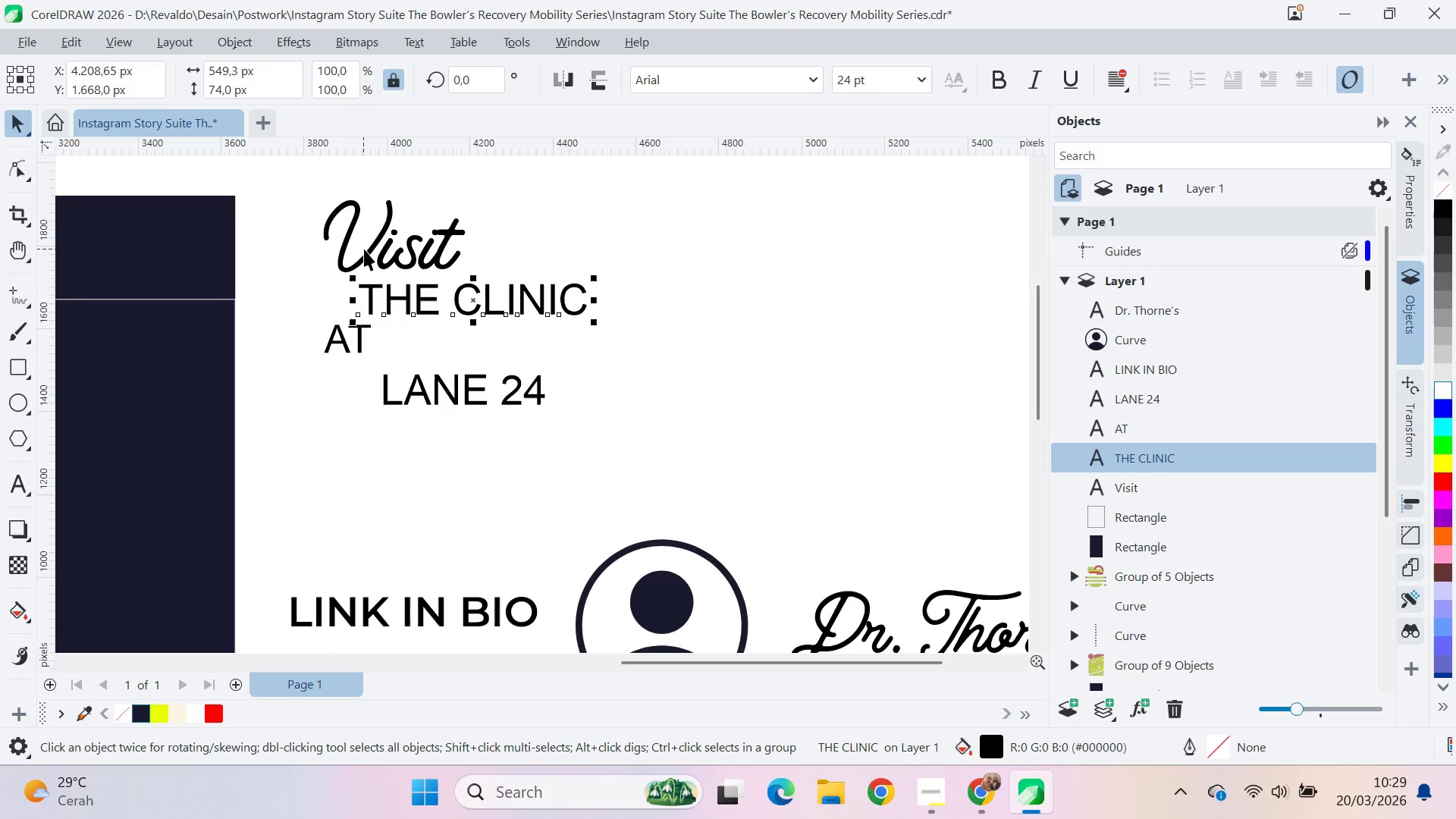 
hold_key(key=ControlLeft, duration=0.42)
 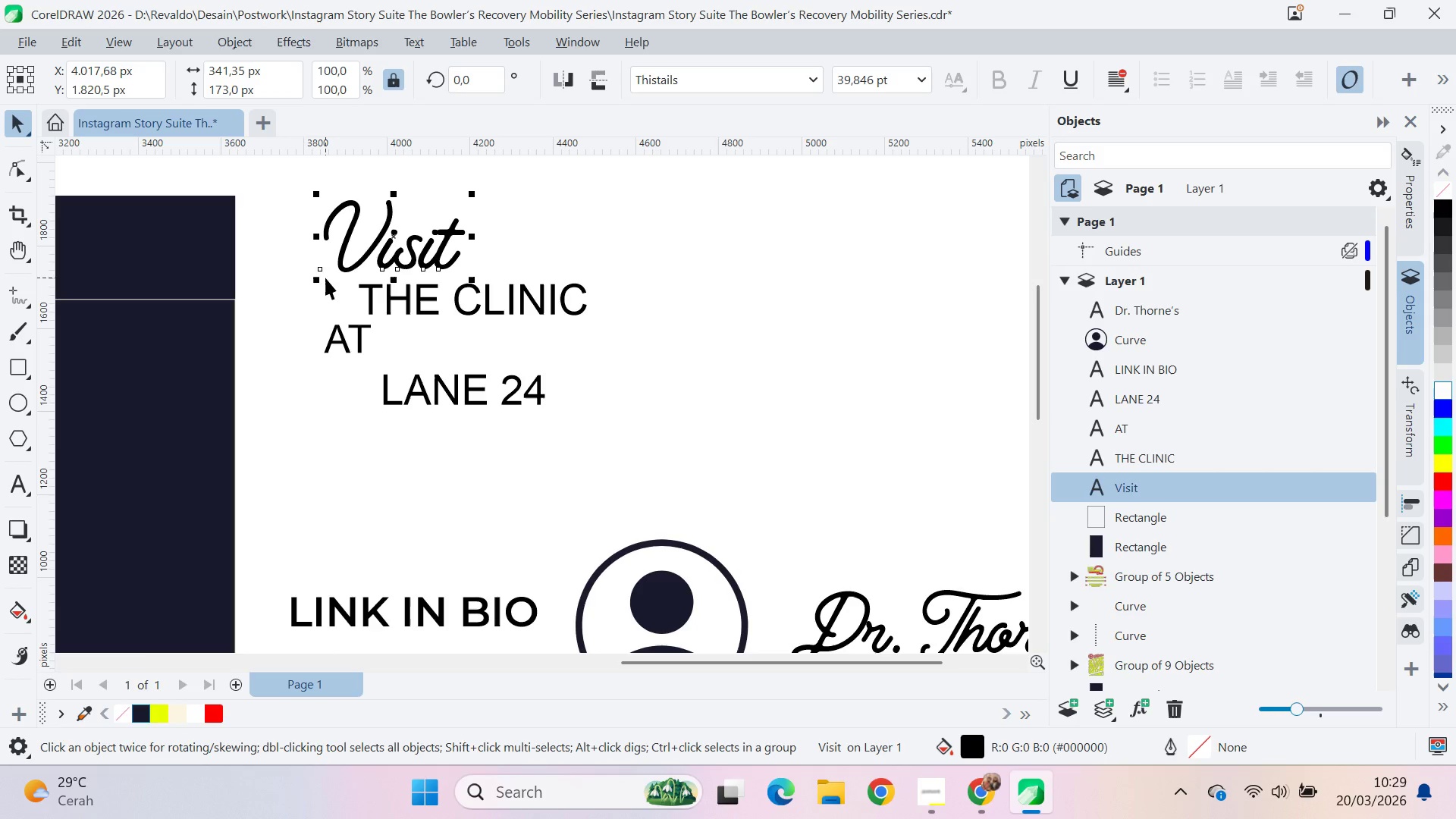 
key(Control+ControlLeft)
 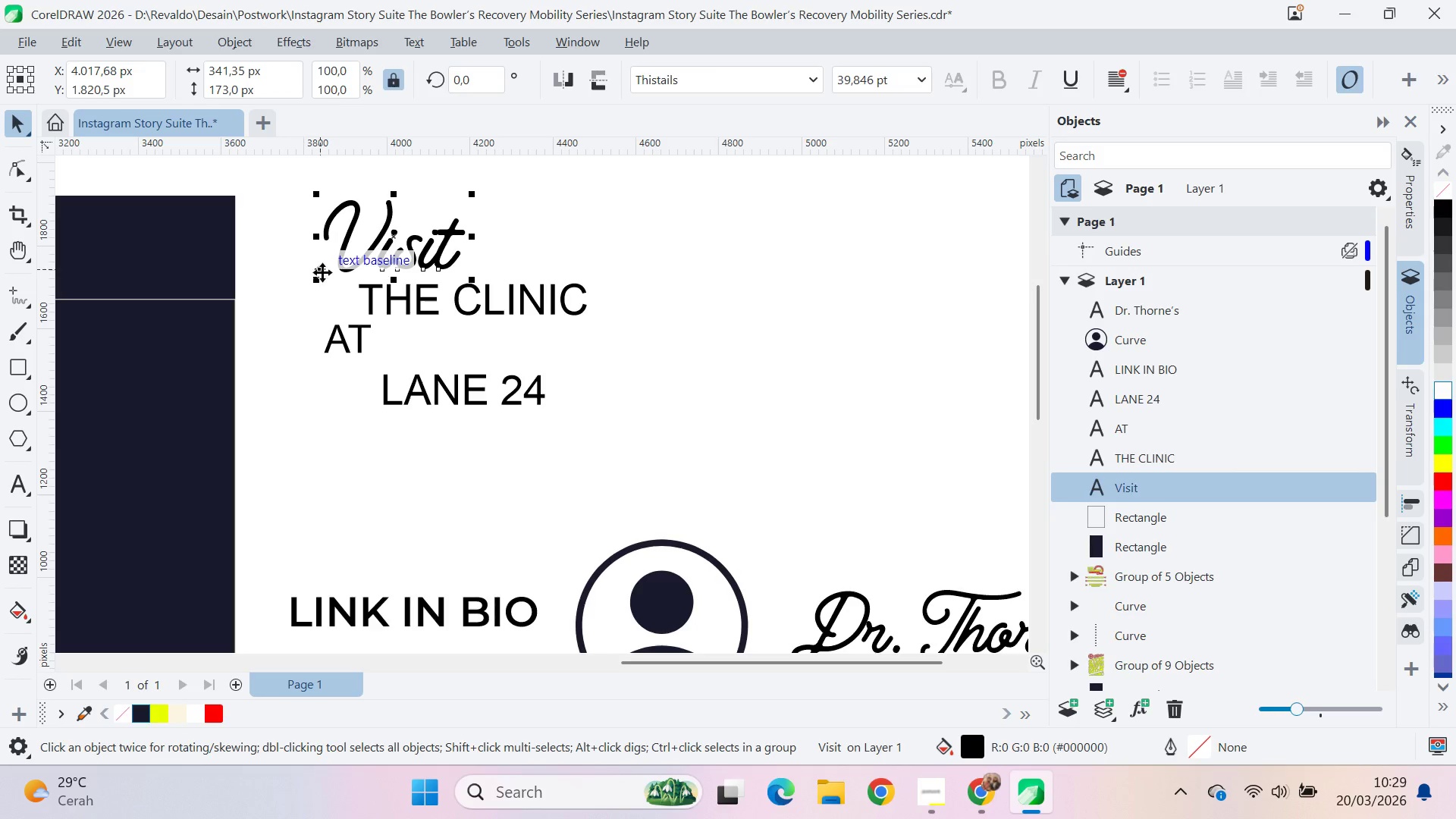 
key(A)
 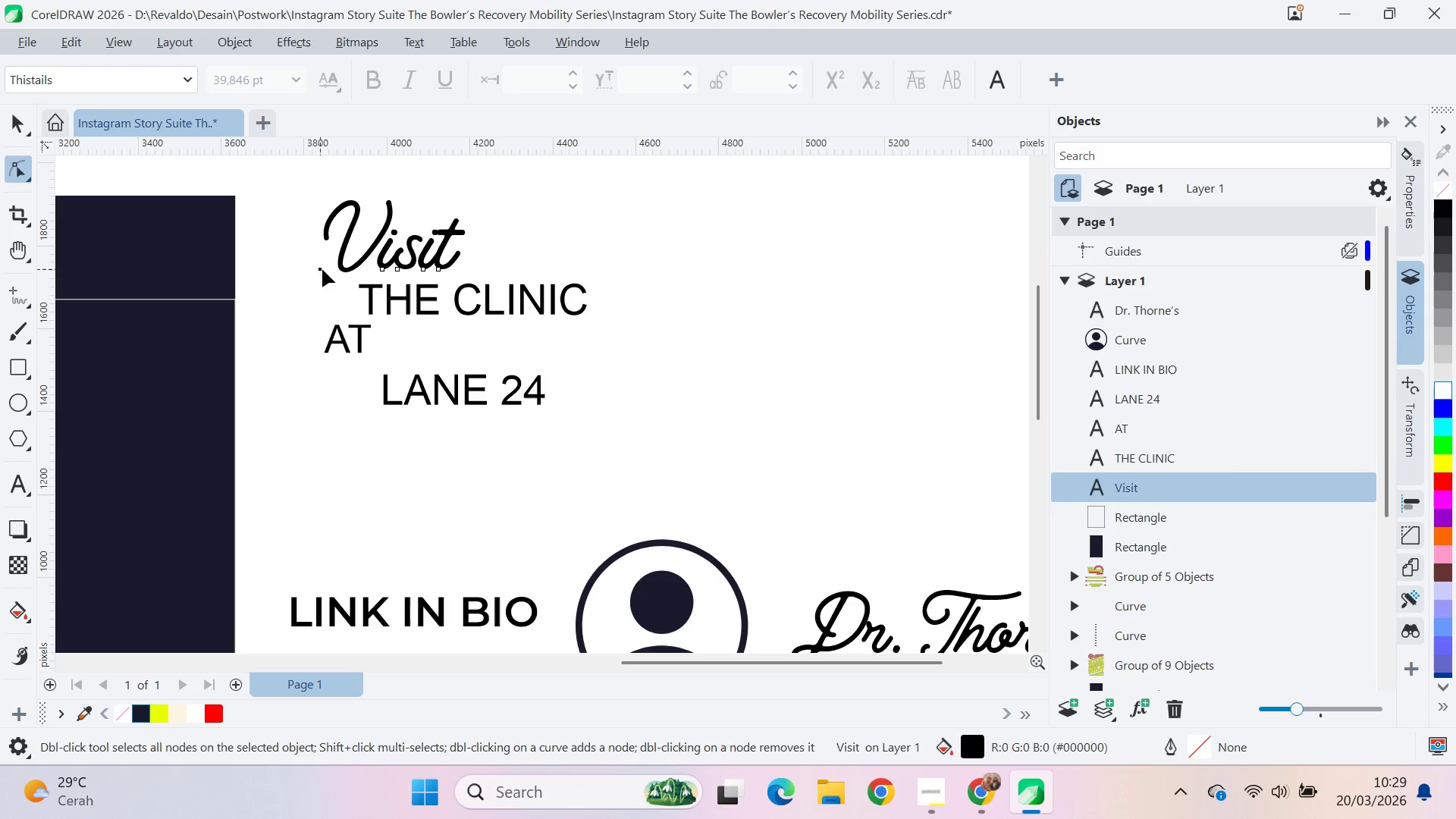 
left_click_drag(start_coordinate=[322, 269], to_coordinate=[307, 302])
 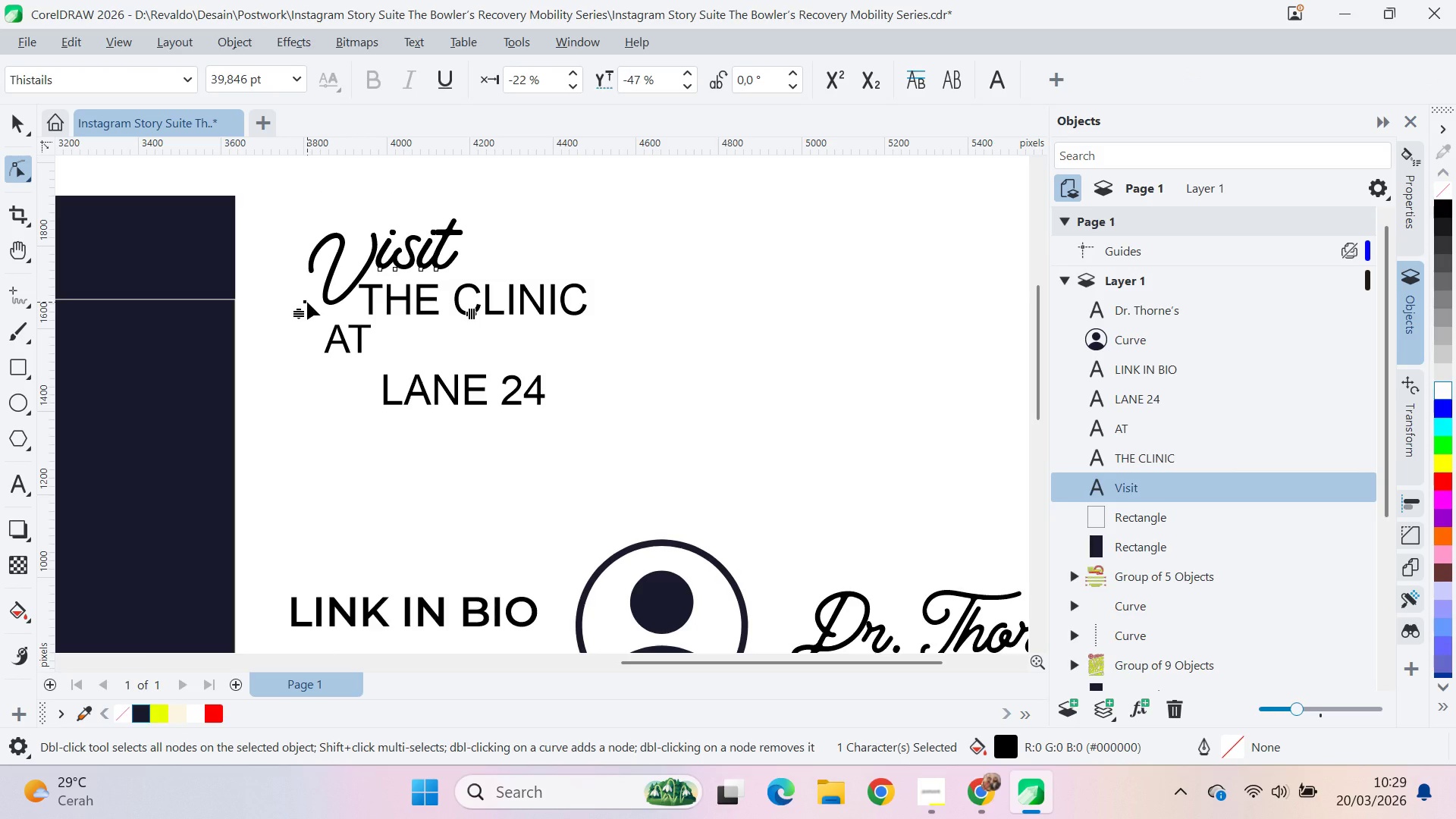 
key(Control+Z)
 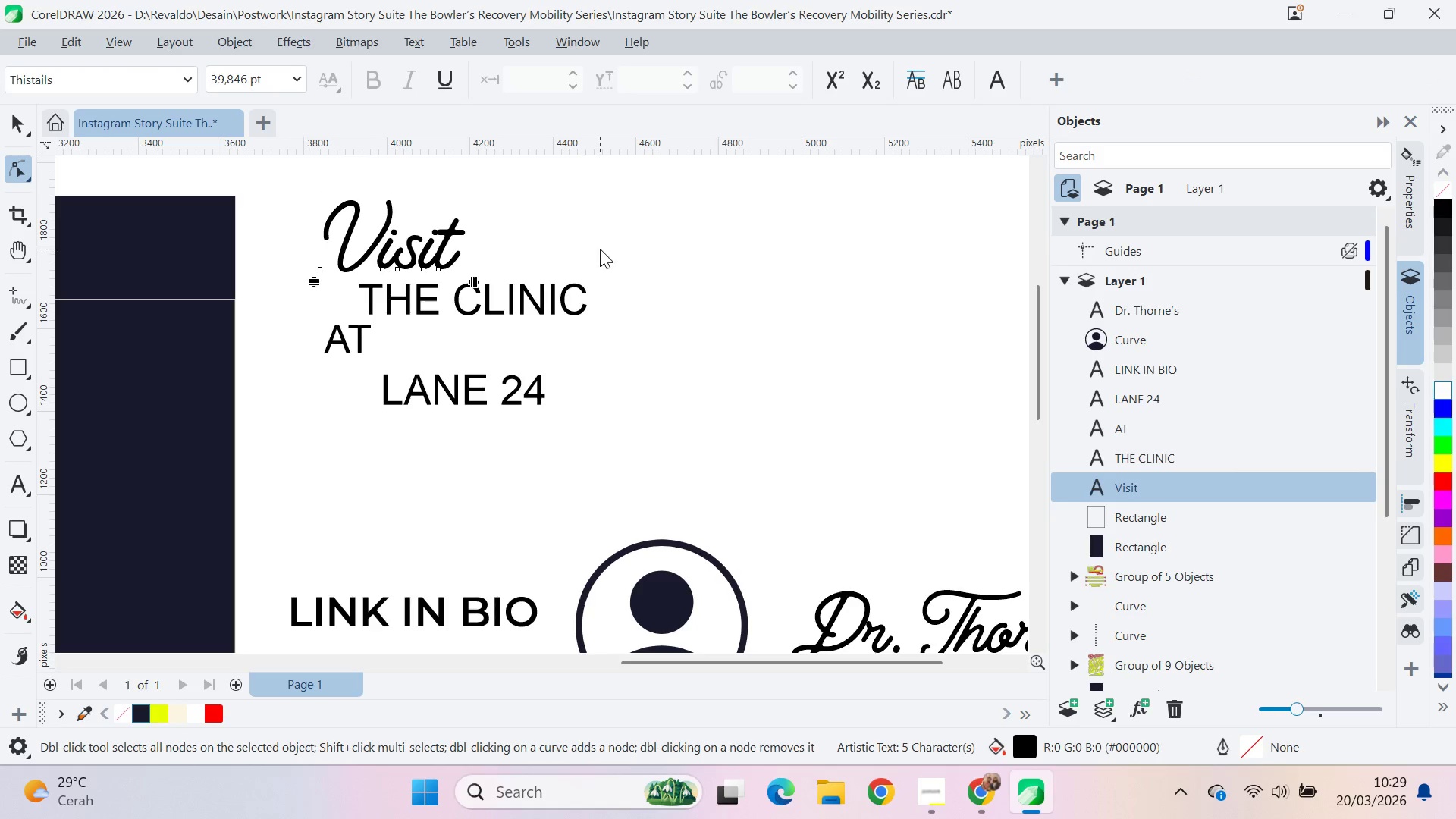 
key(V)
 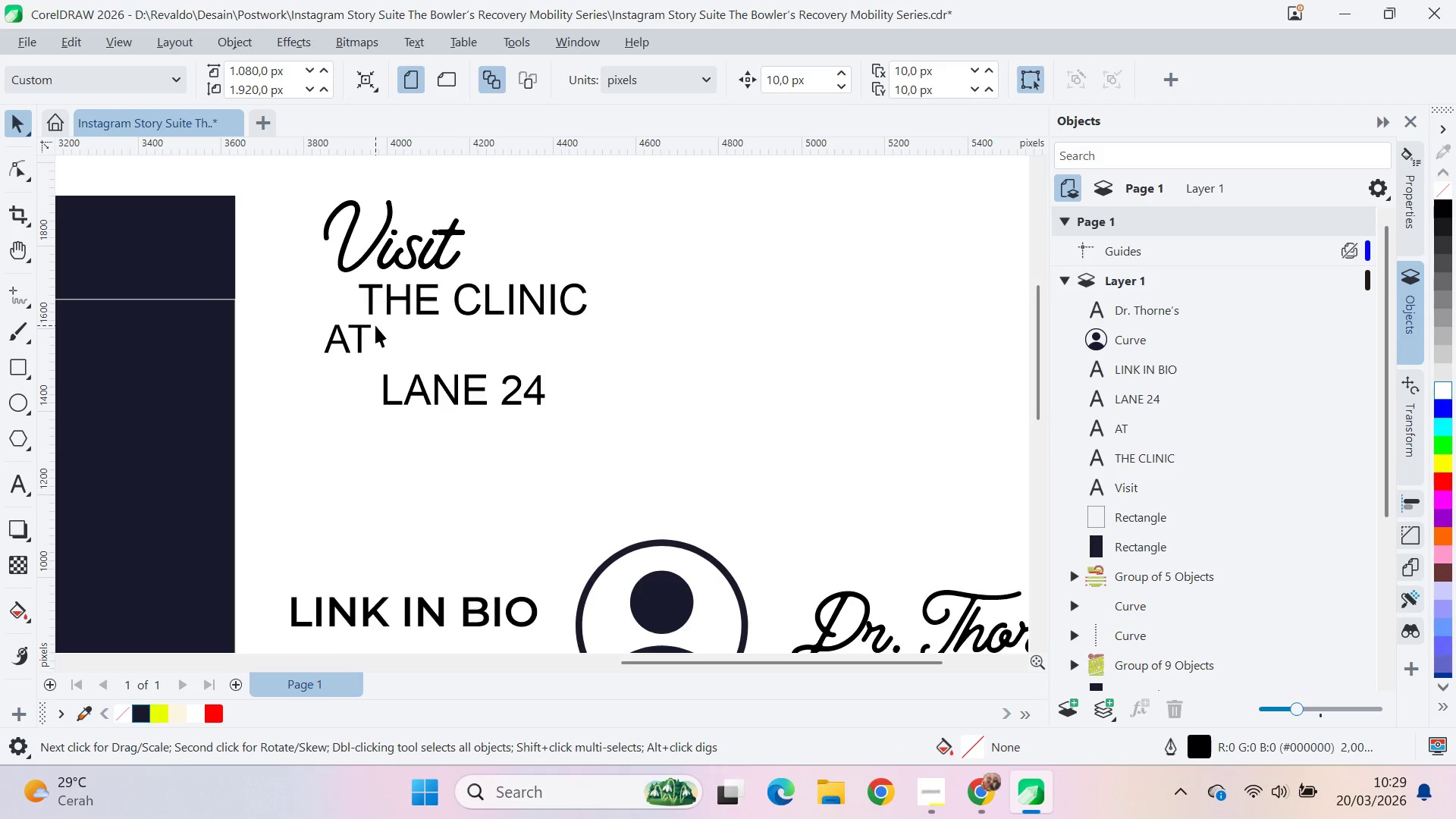 
left_click_drag(start_coordinate=[424, 307], to_coordinate=[449, 309])
 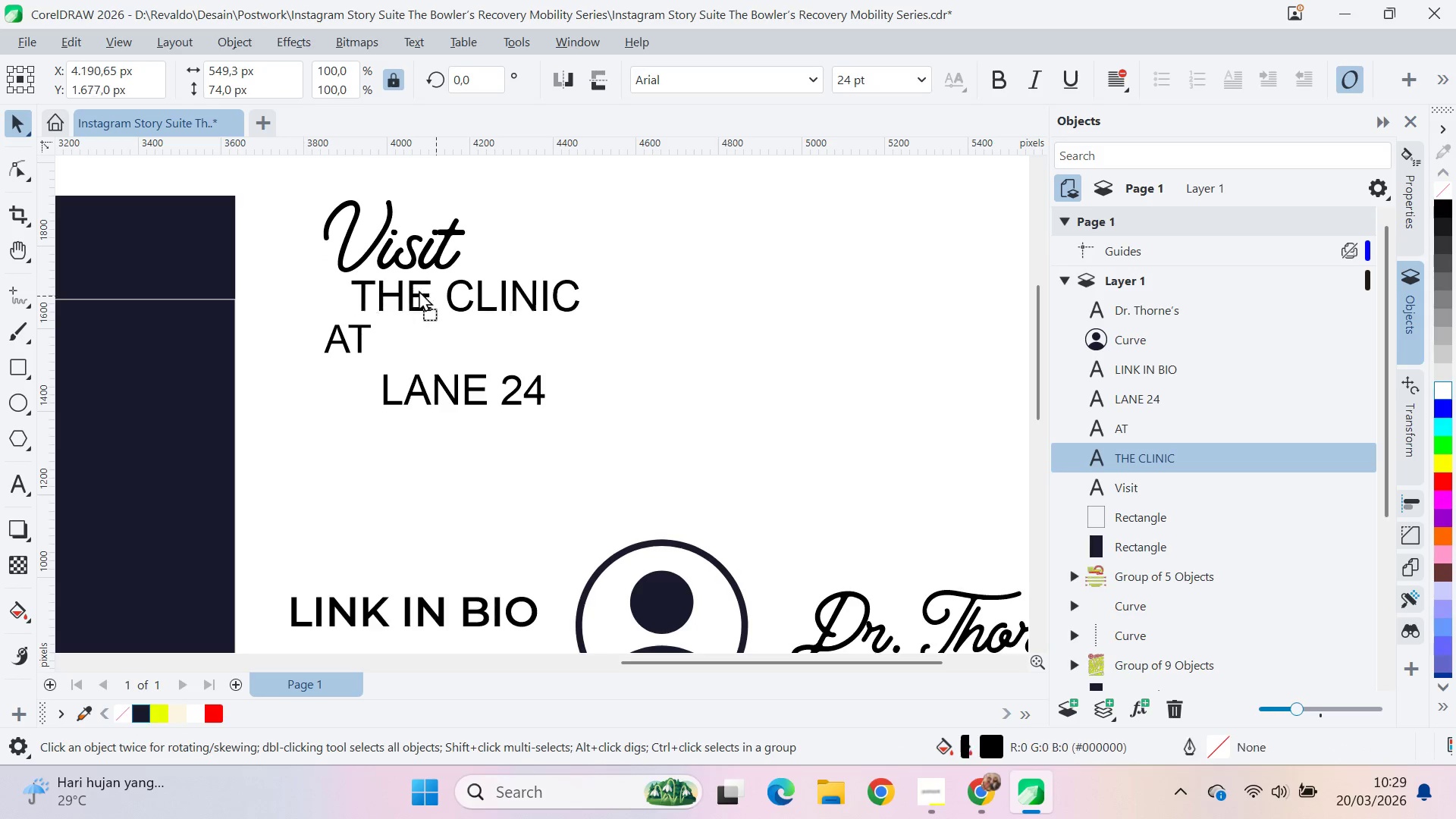 
hold_key(key=ShiftLeft, duration=0.42)
 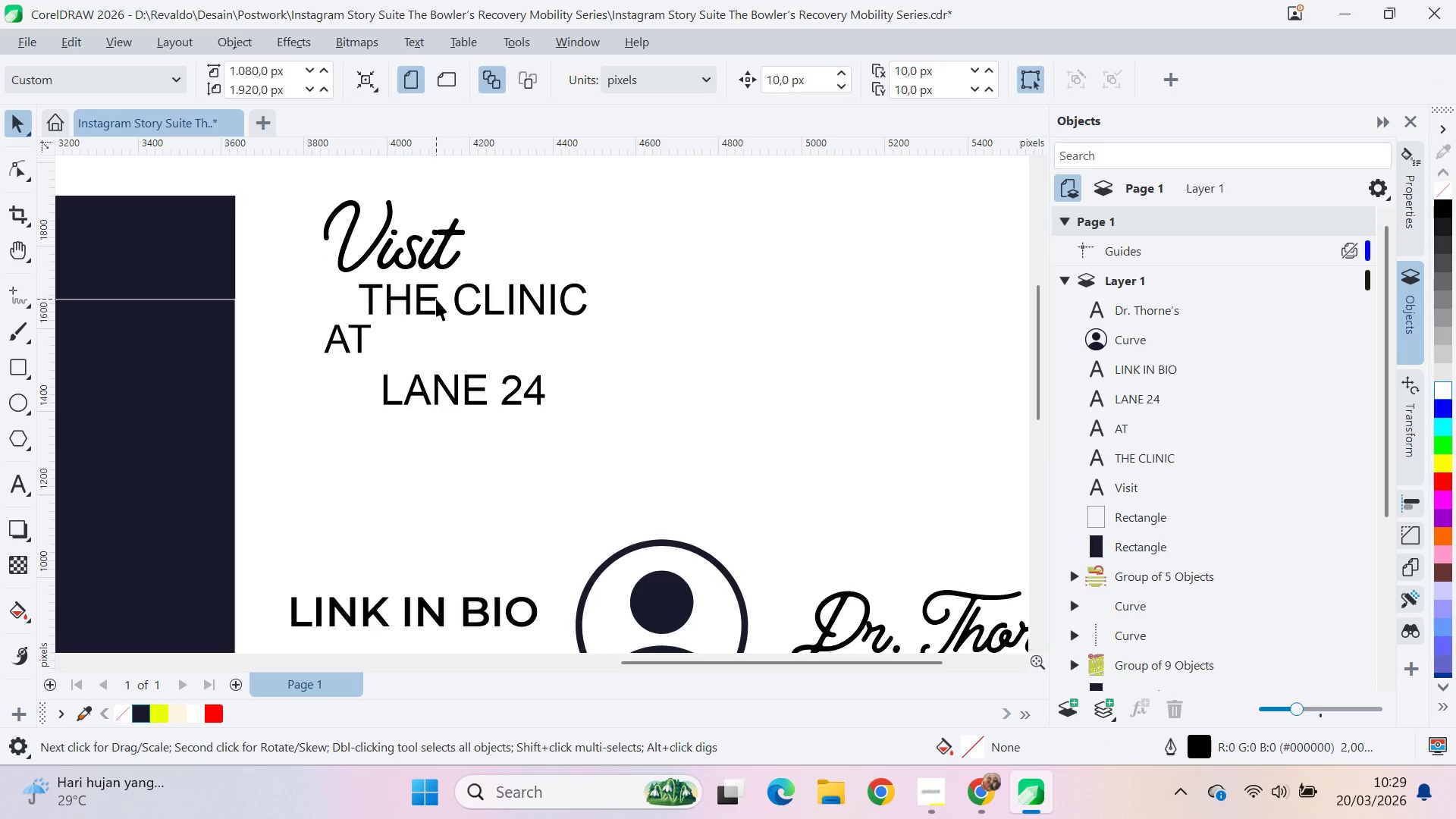 
left_click_drag(start_coordinate=[436, 298], to_coordinate=[472, 295])
 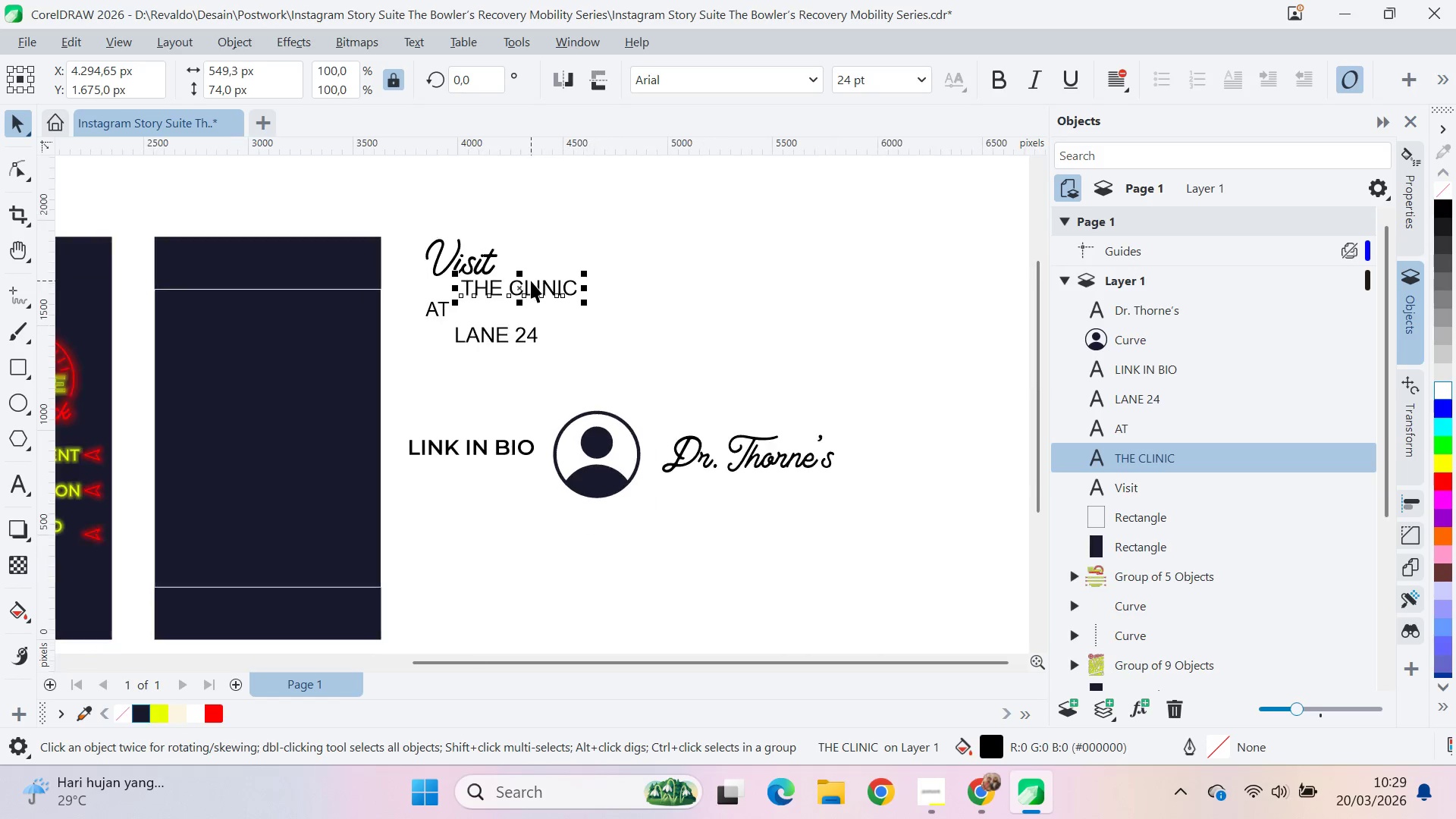 
hold_key(key=ShiftLeft, duration=1.5)
 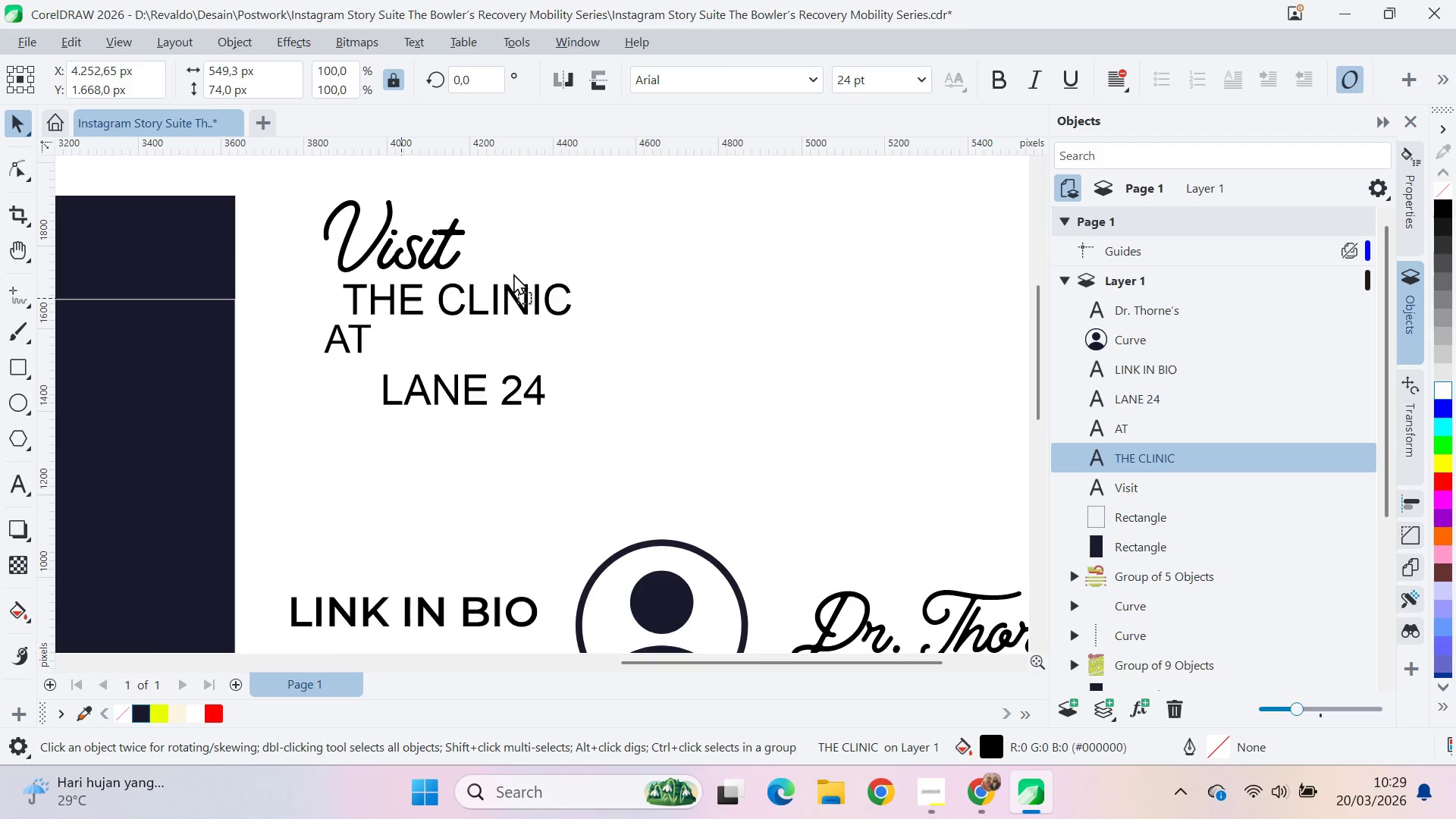 
hold_key(key=ShiftLeft, duration=0.53)
 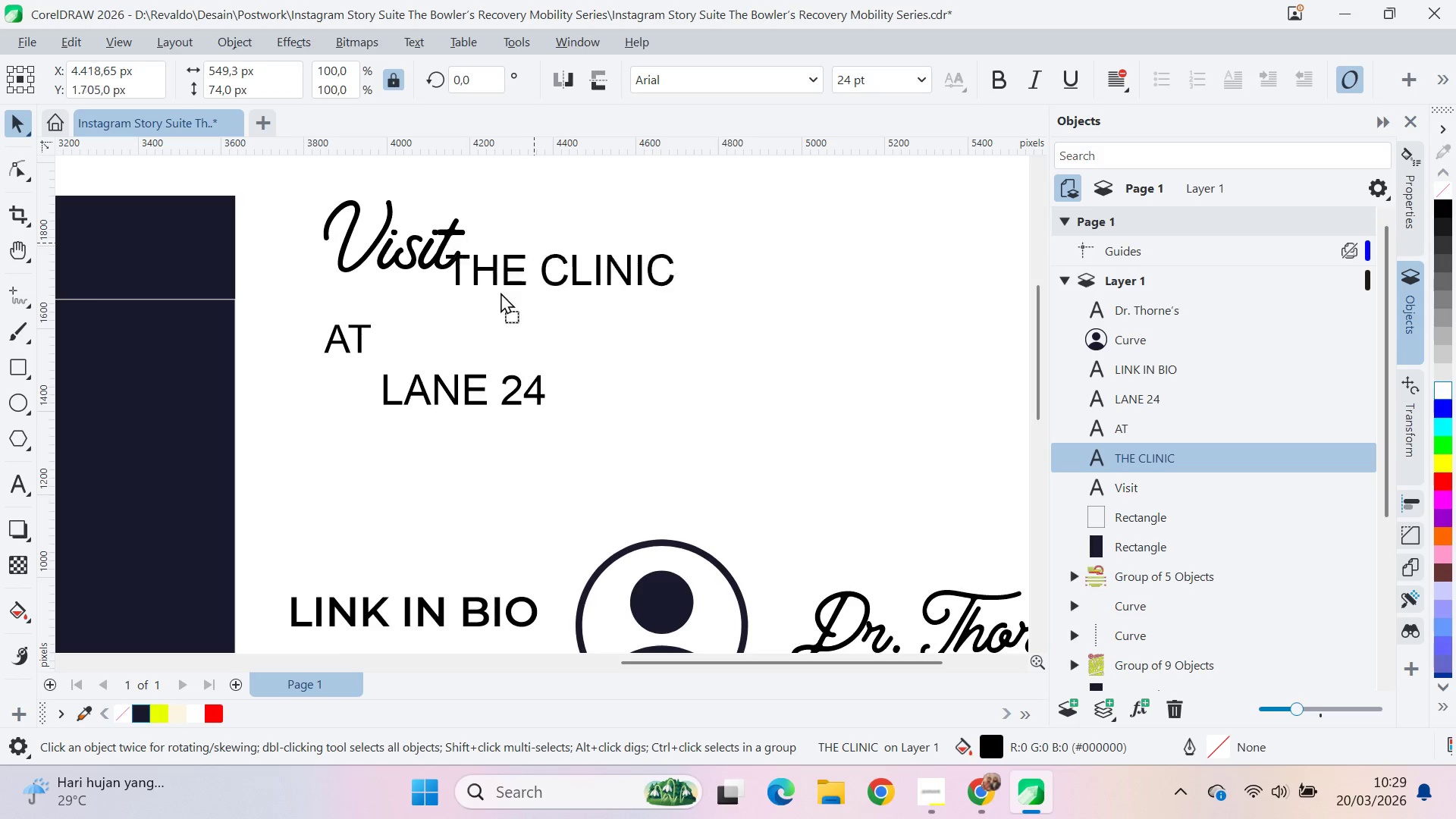 
scroll: coordinate [531, 279], scroll_direction: down, amount: 5.0
 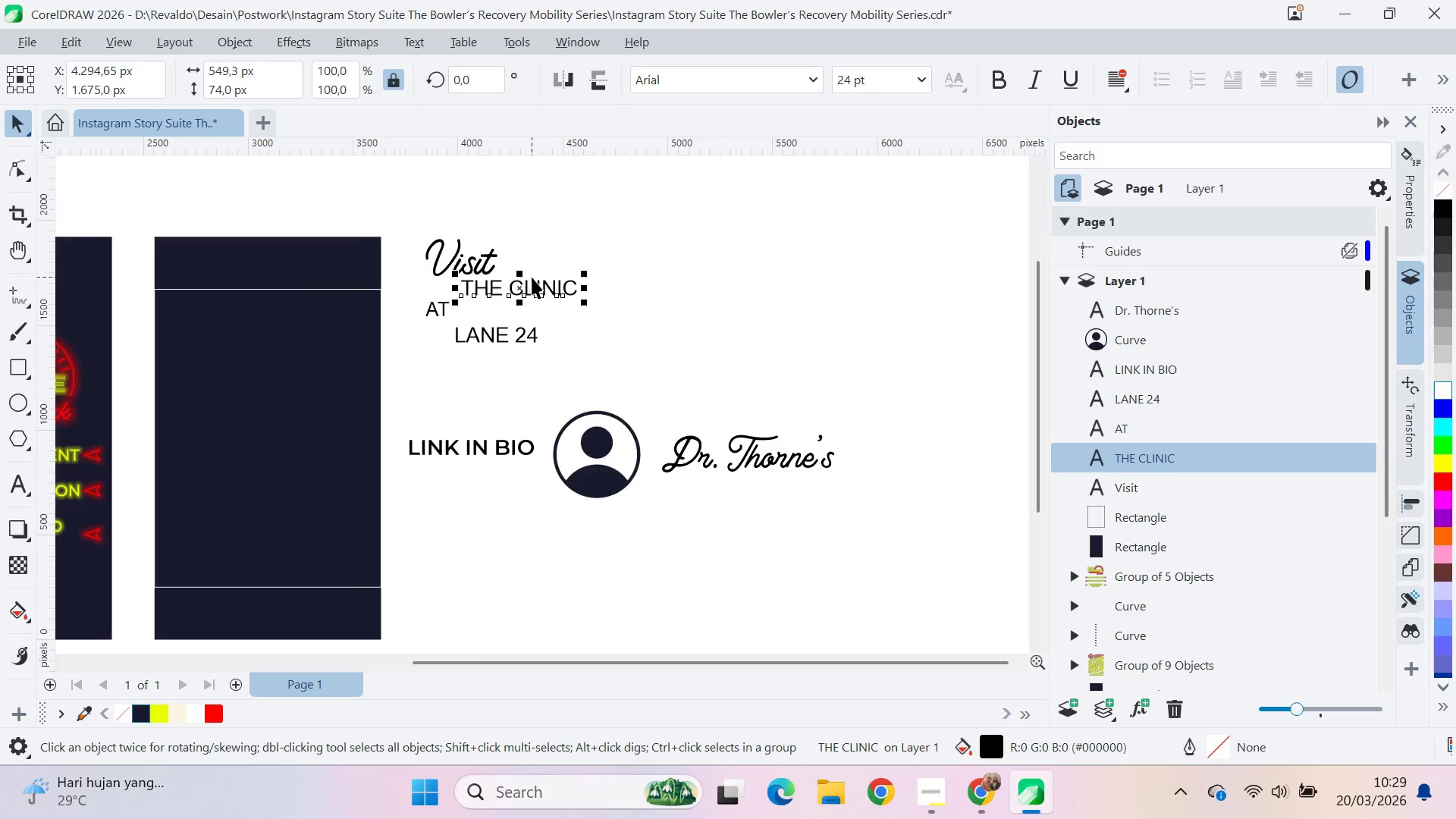 
key(Q)
 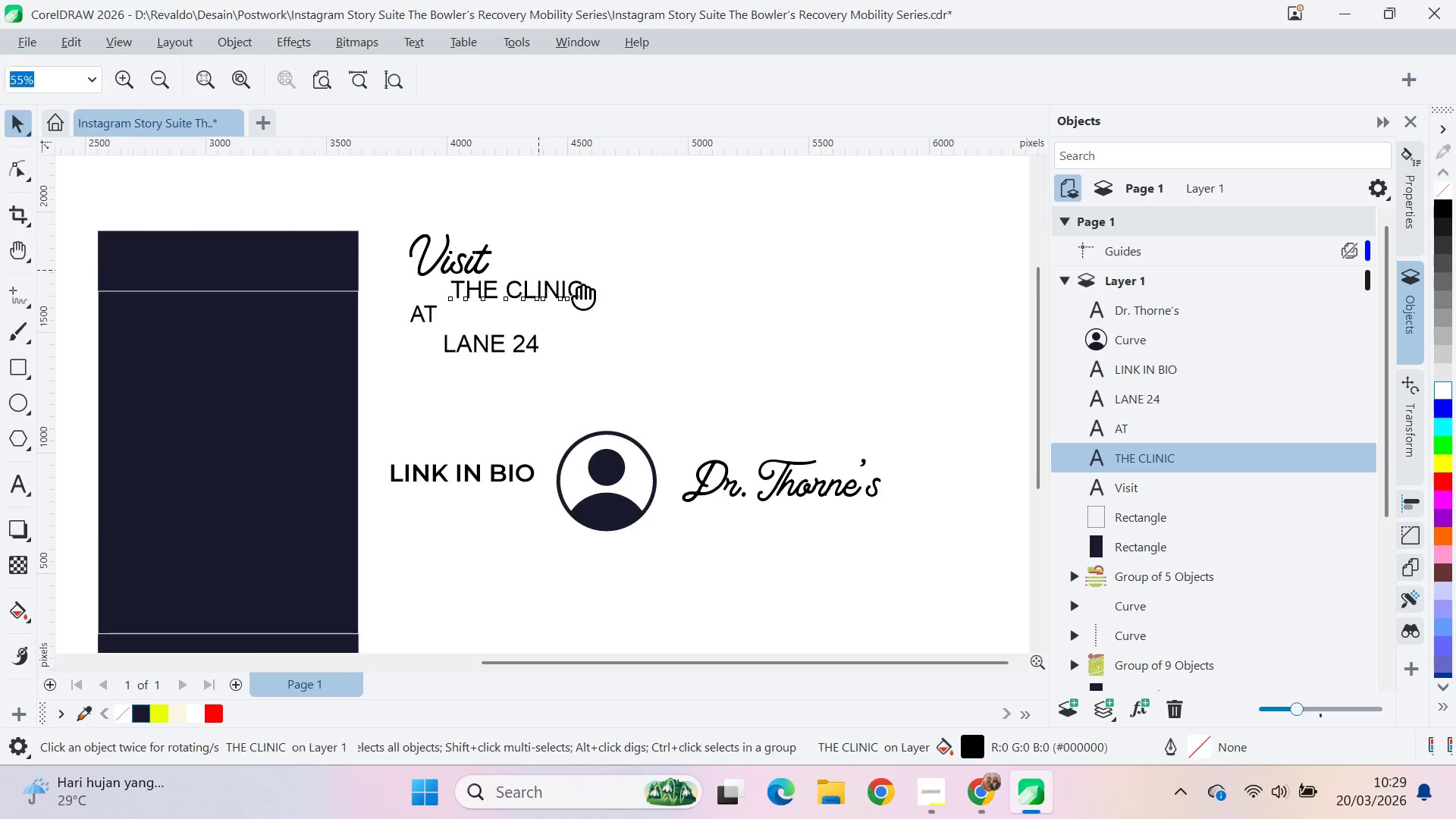 
left_click_drag(start_coordinate=[550, 272], to_coordinate=[704, 327])
 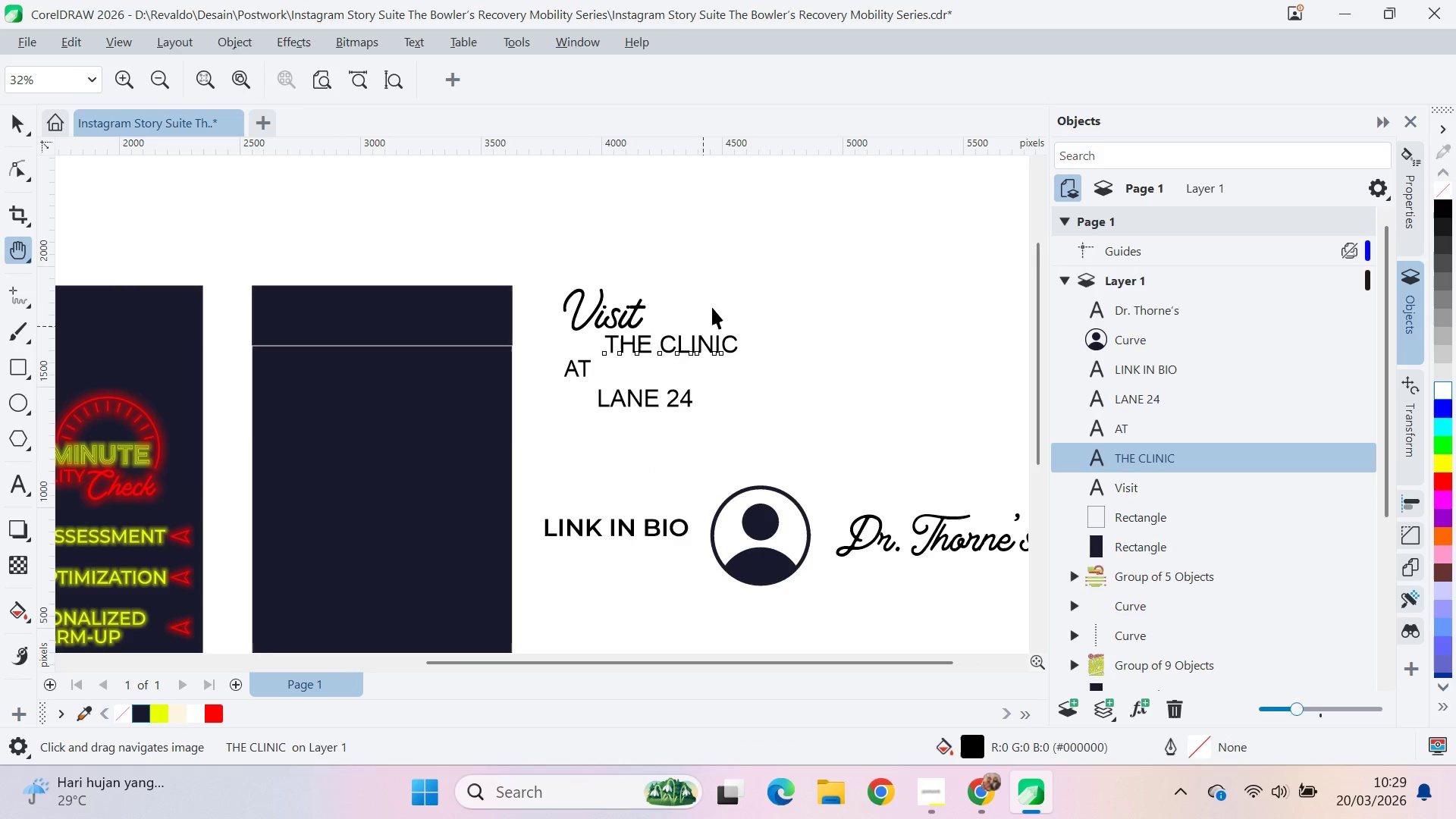 
scroll: coordinate [532, 277], scroll_direction: up, amount: 1.0
 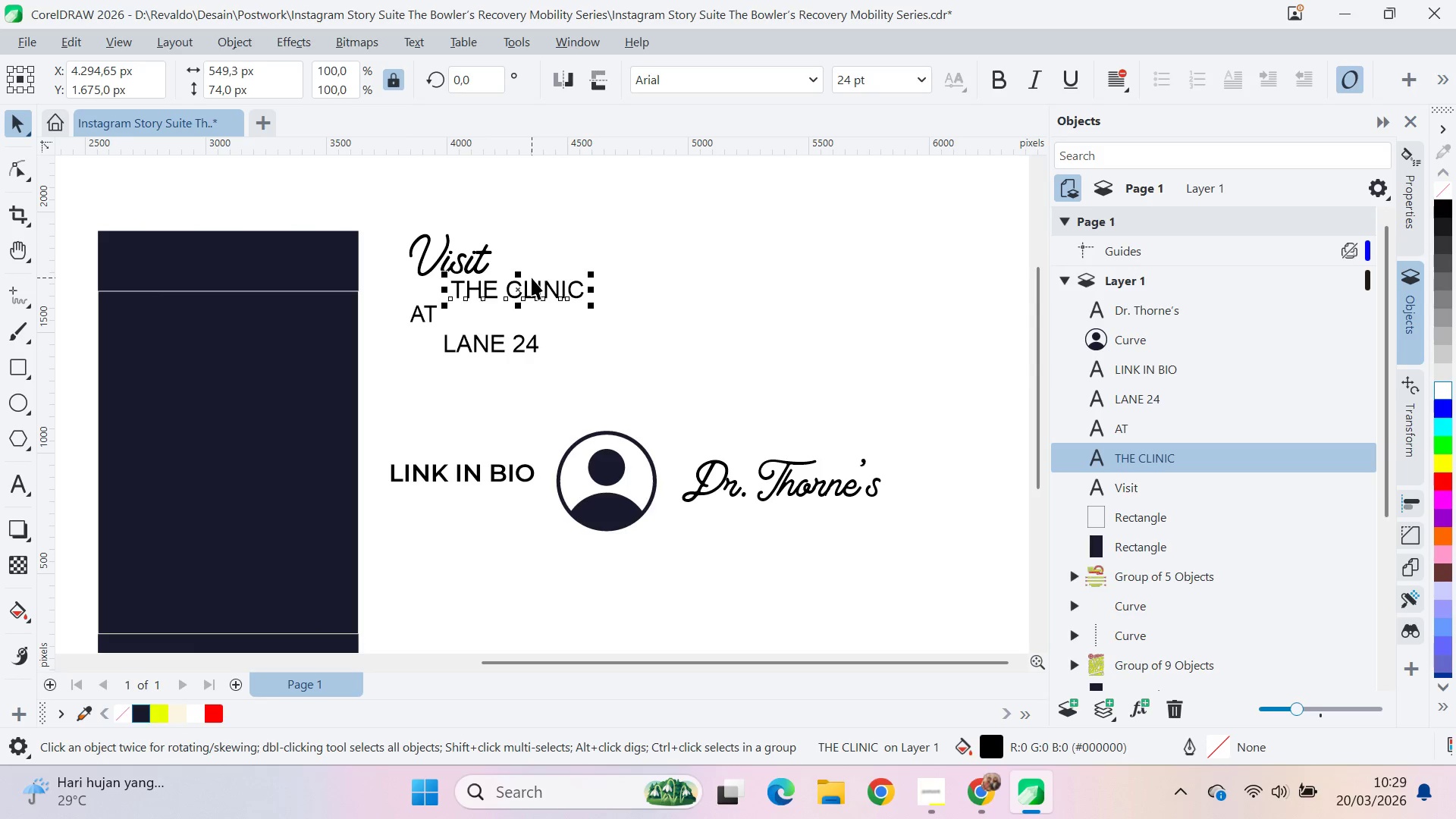 
key(V)
 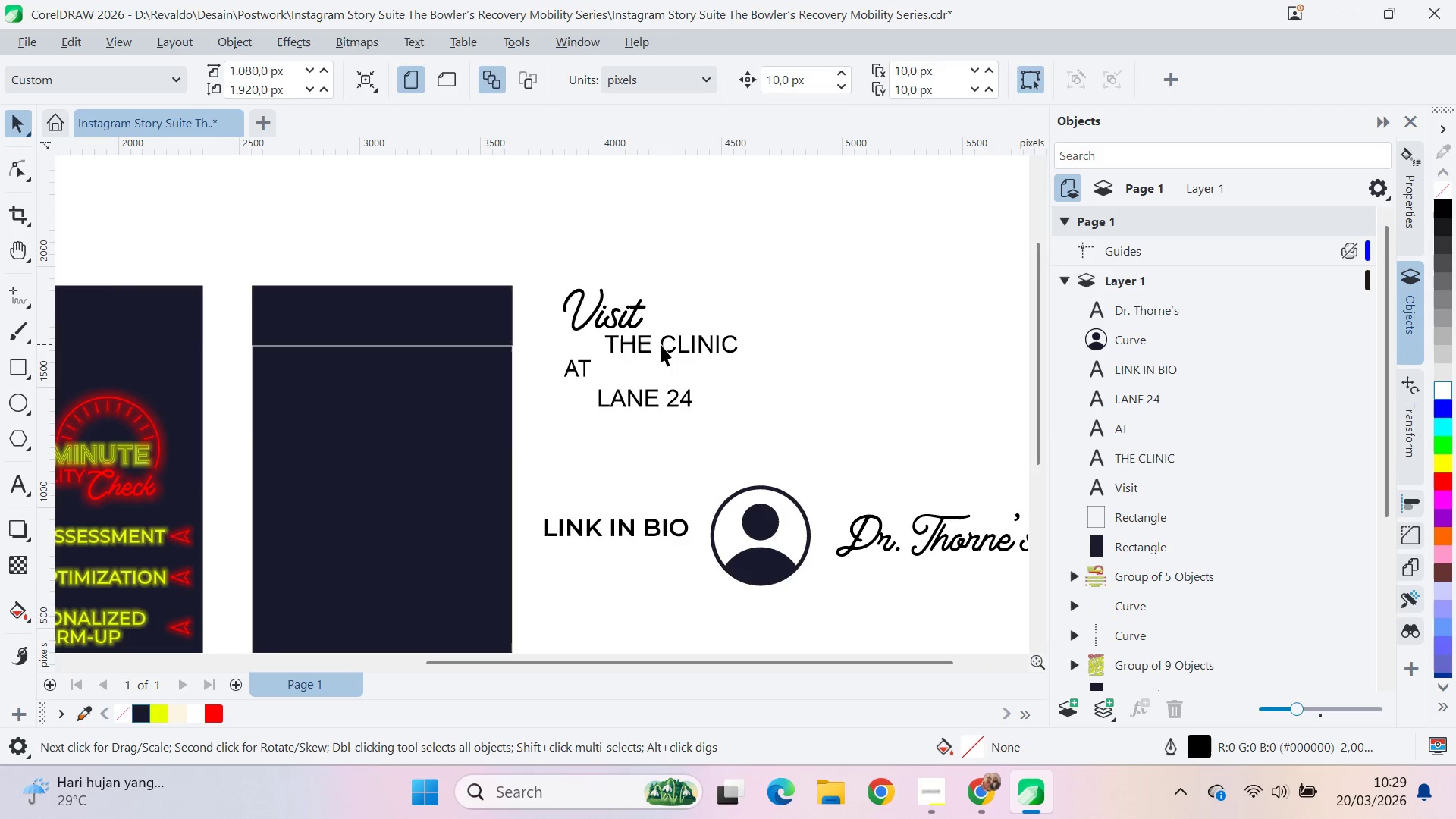 
key(Alt+AltLeft)
 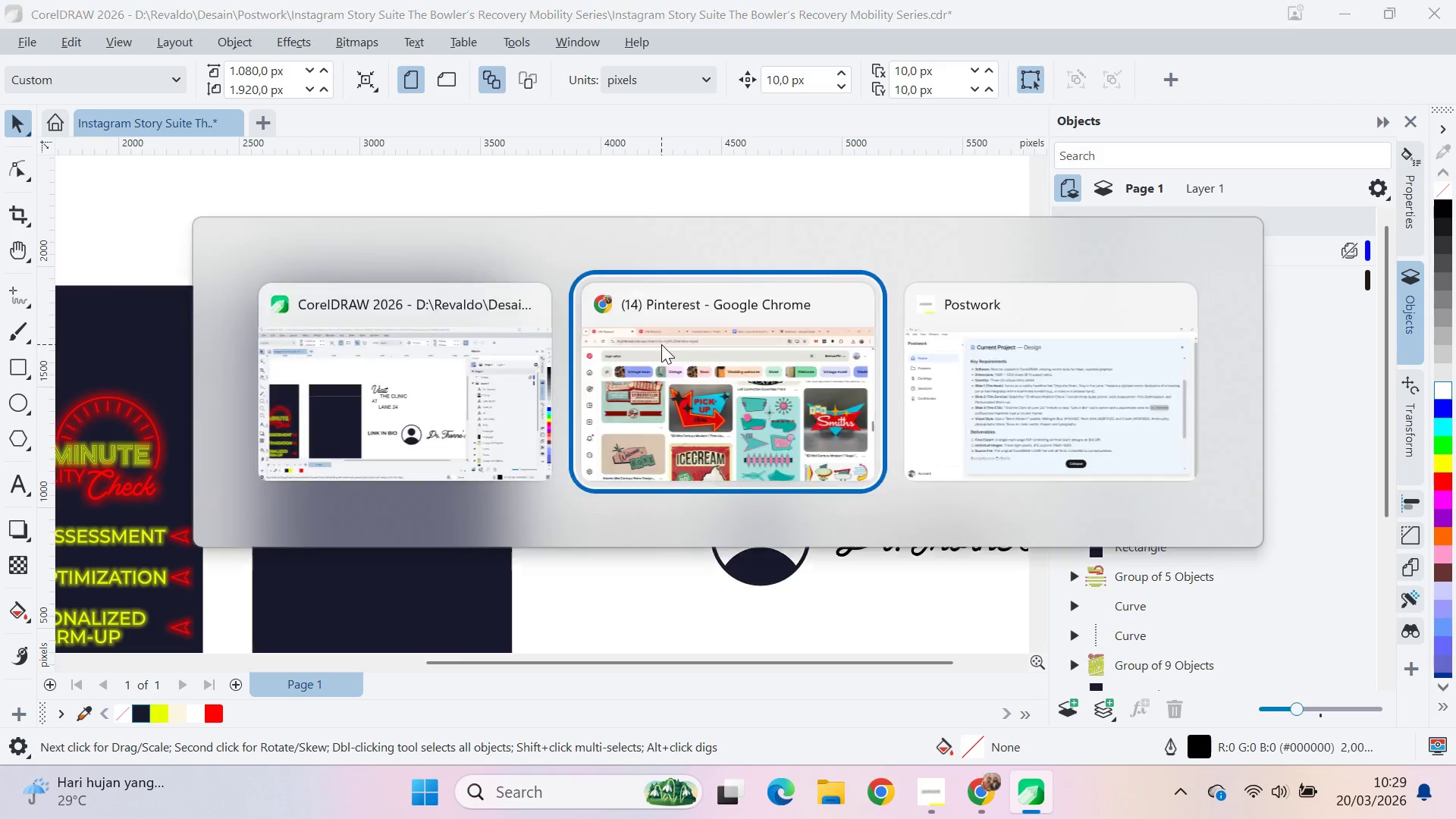 
key(Alt+Tab)
 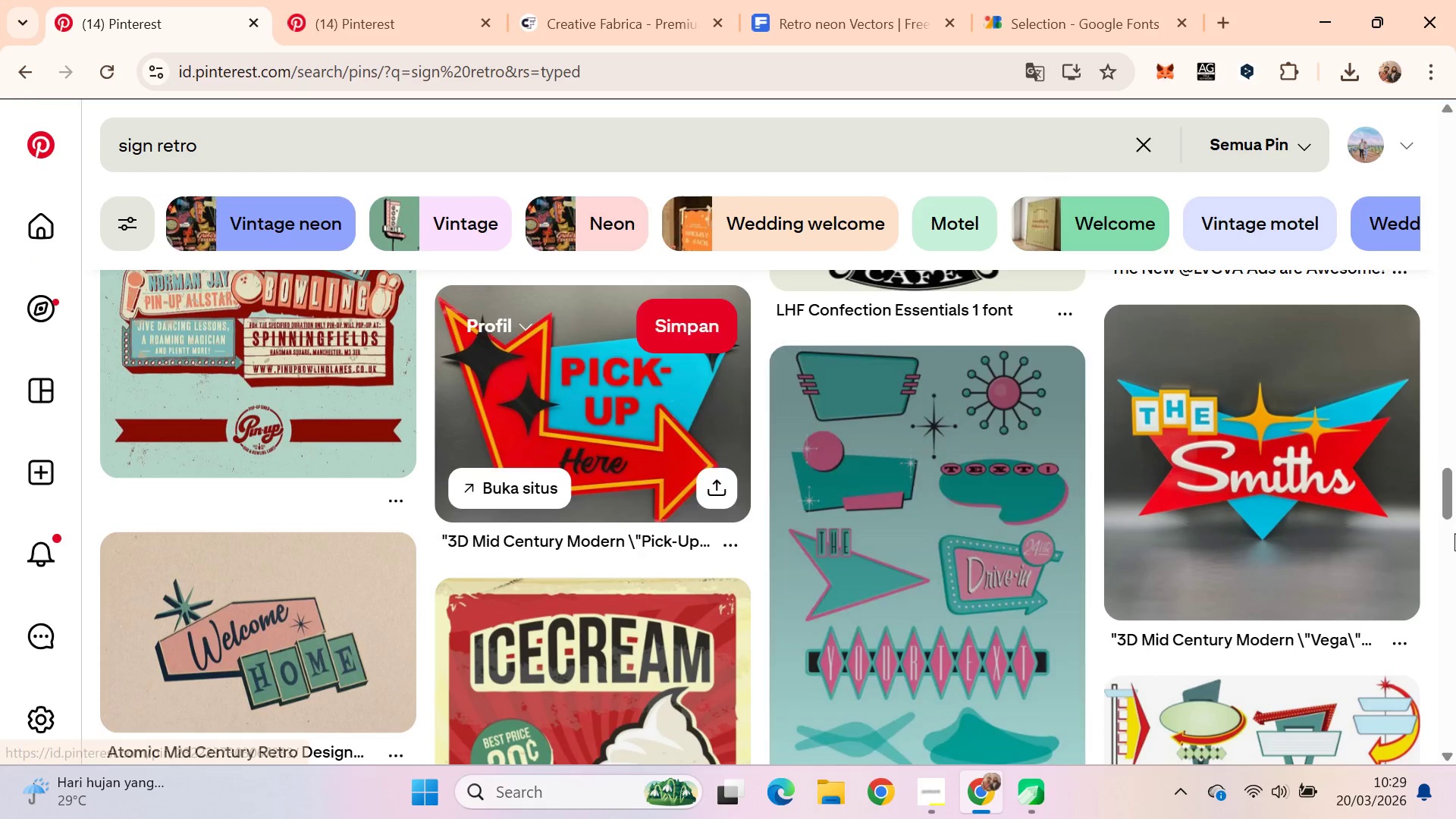 
left_click_drag(start_coordinate=[1455, 499], to_coordinate=[1455, 110])
 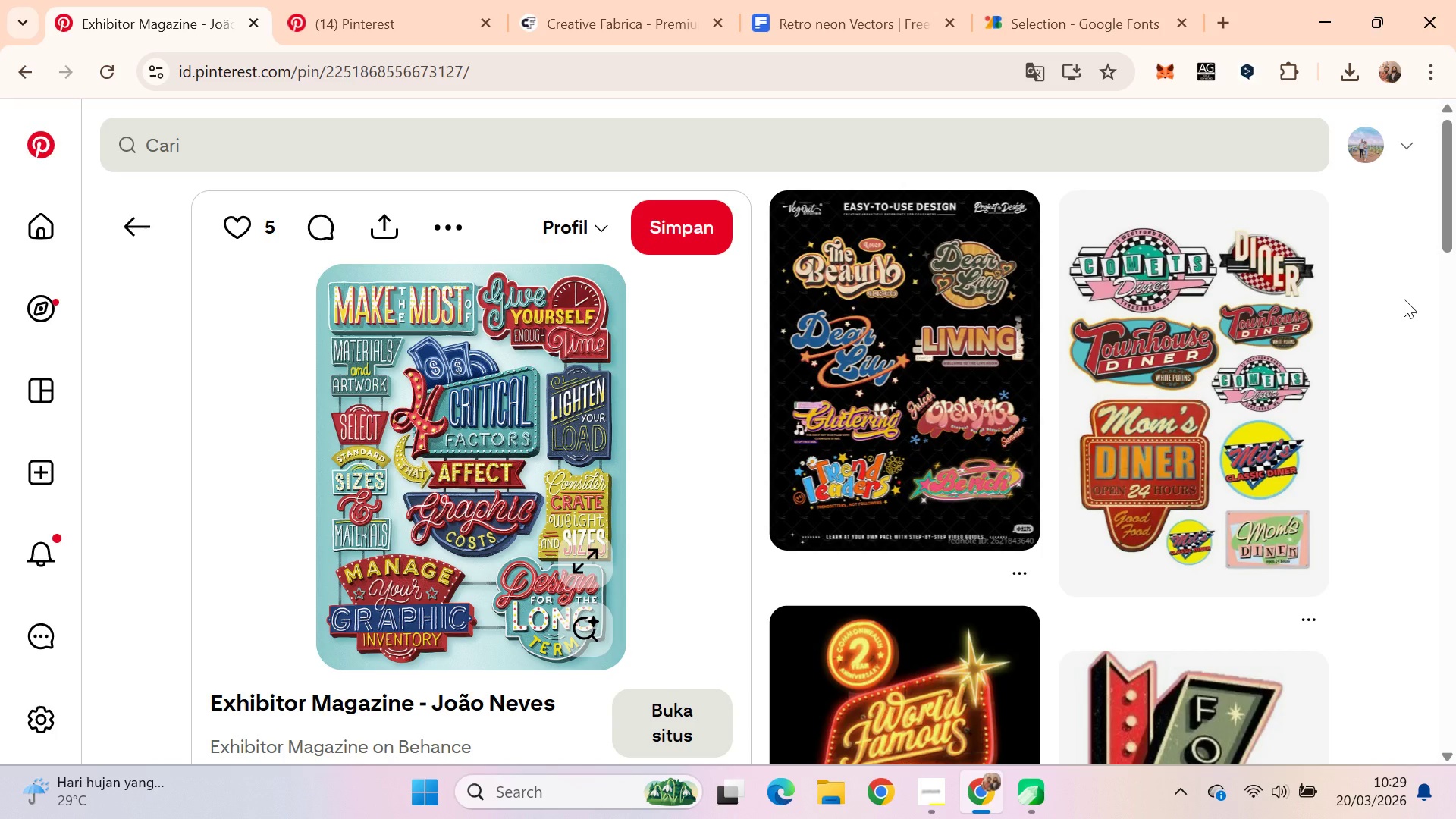 
wait(13.39)
 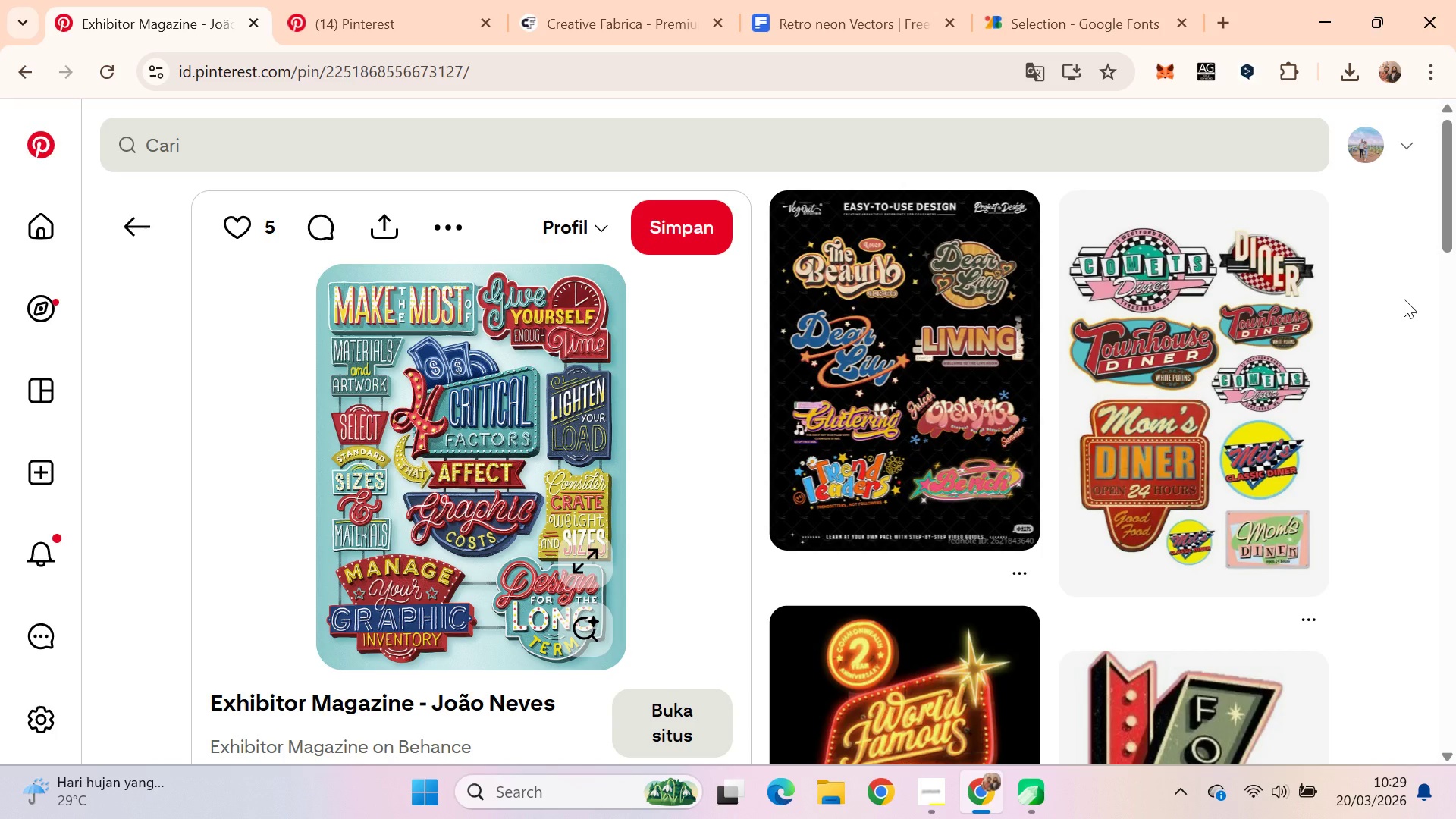 
left_click_drag(start_coordinate=[1455, 215], to_coordinate=[1455, 306])
 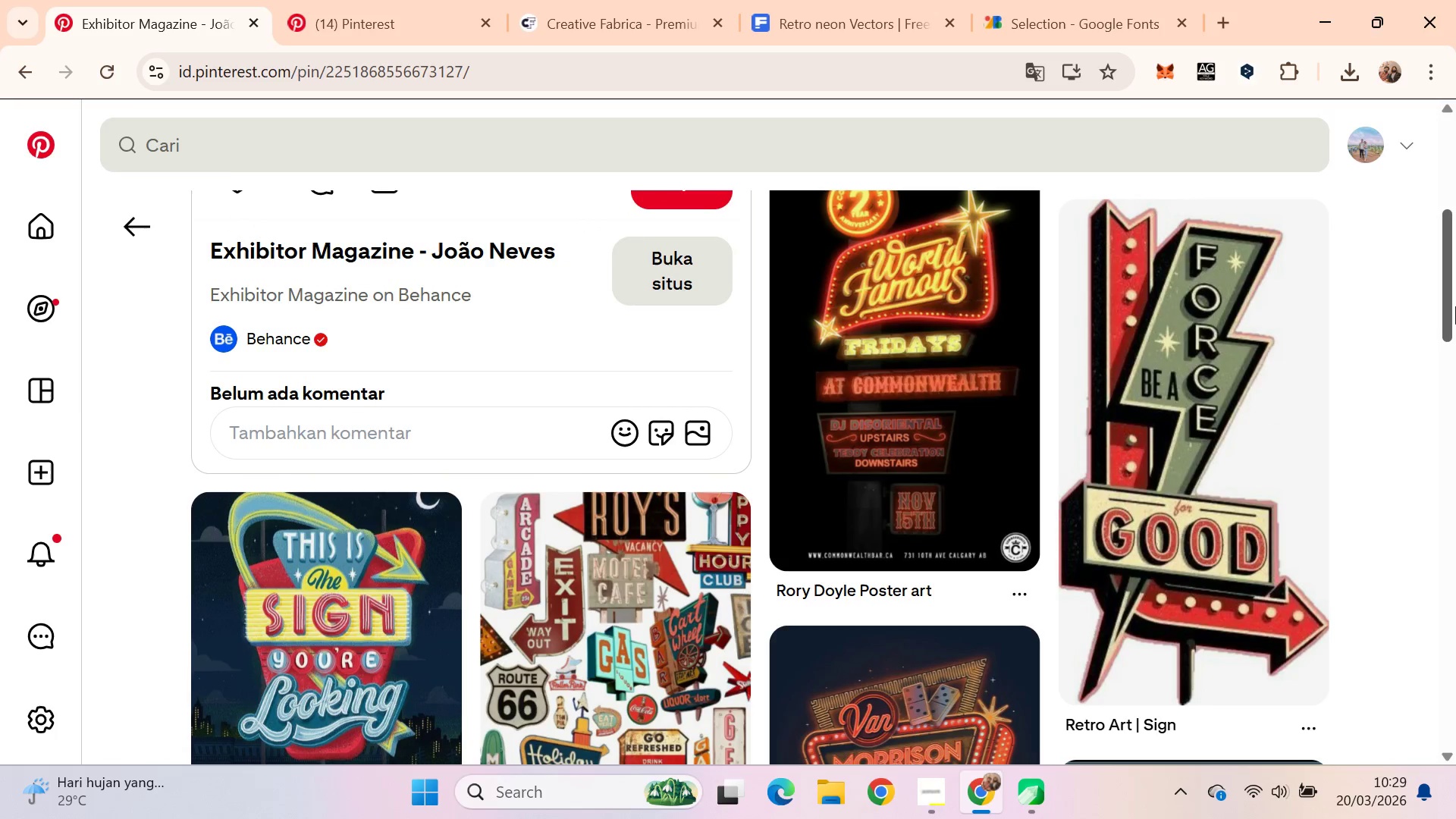 
double_click([1455, 306])
 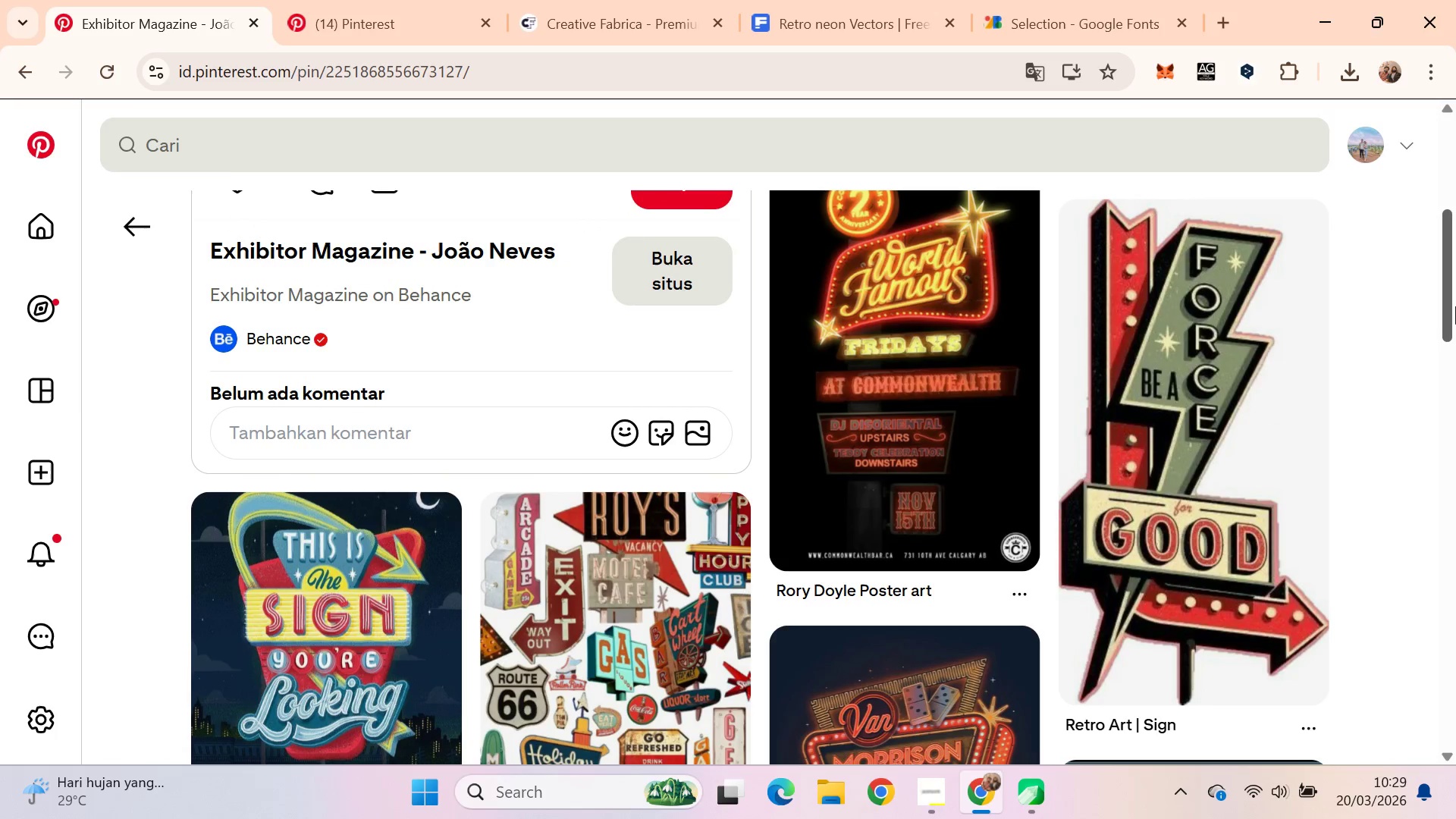 
triple_click([1455, 306])
 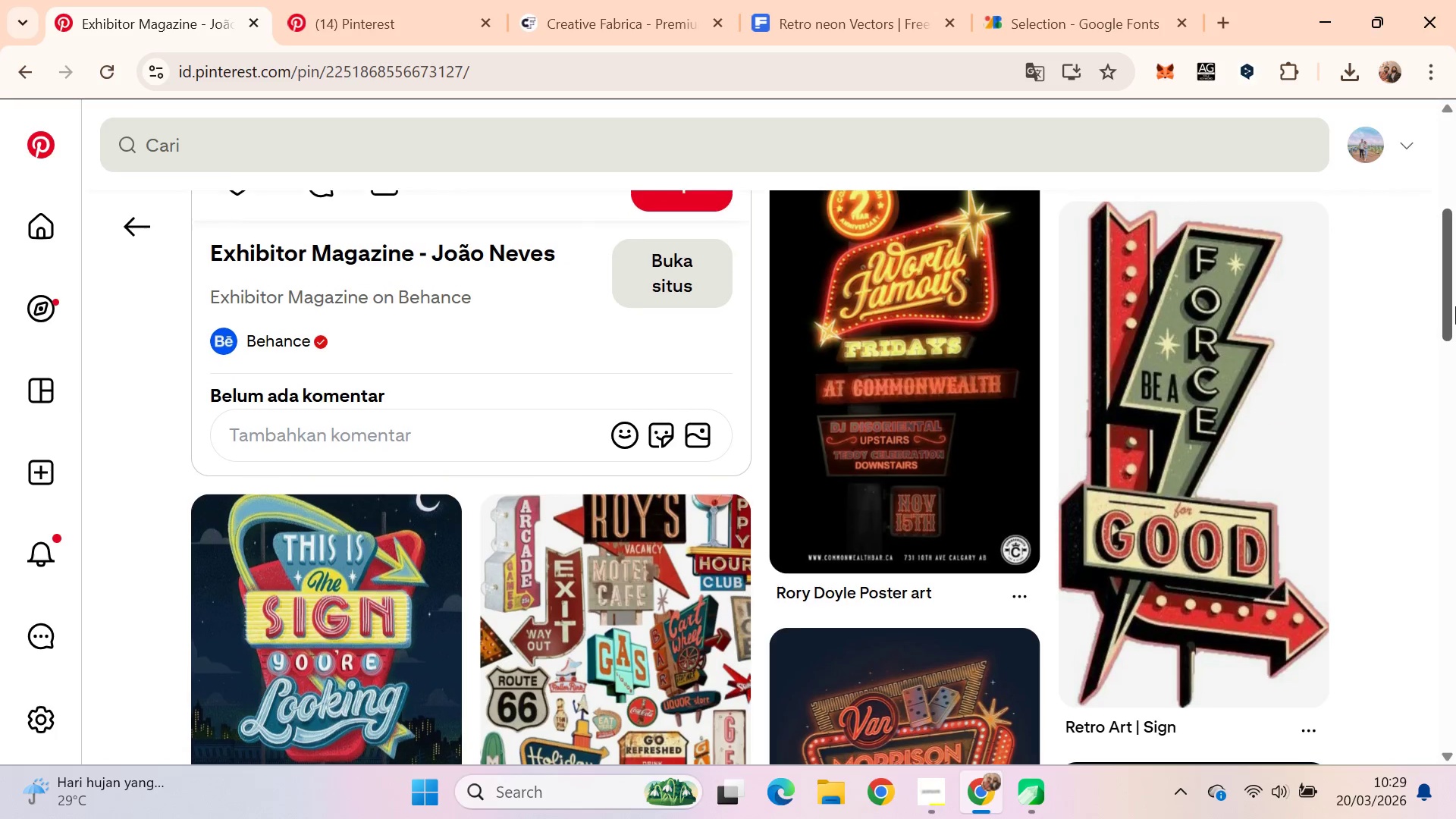 
left_click_drag(start_coordinate=[1455, 306], to_coordinate=[1455, 341])
 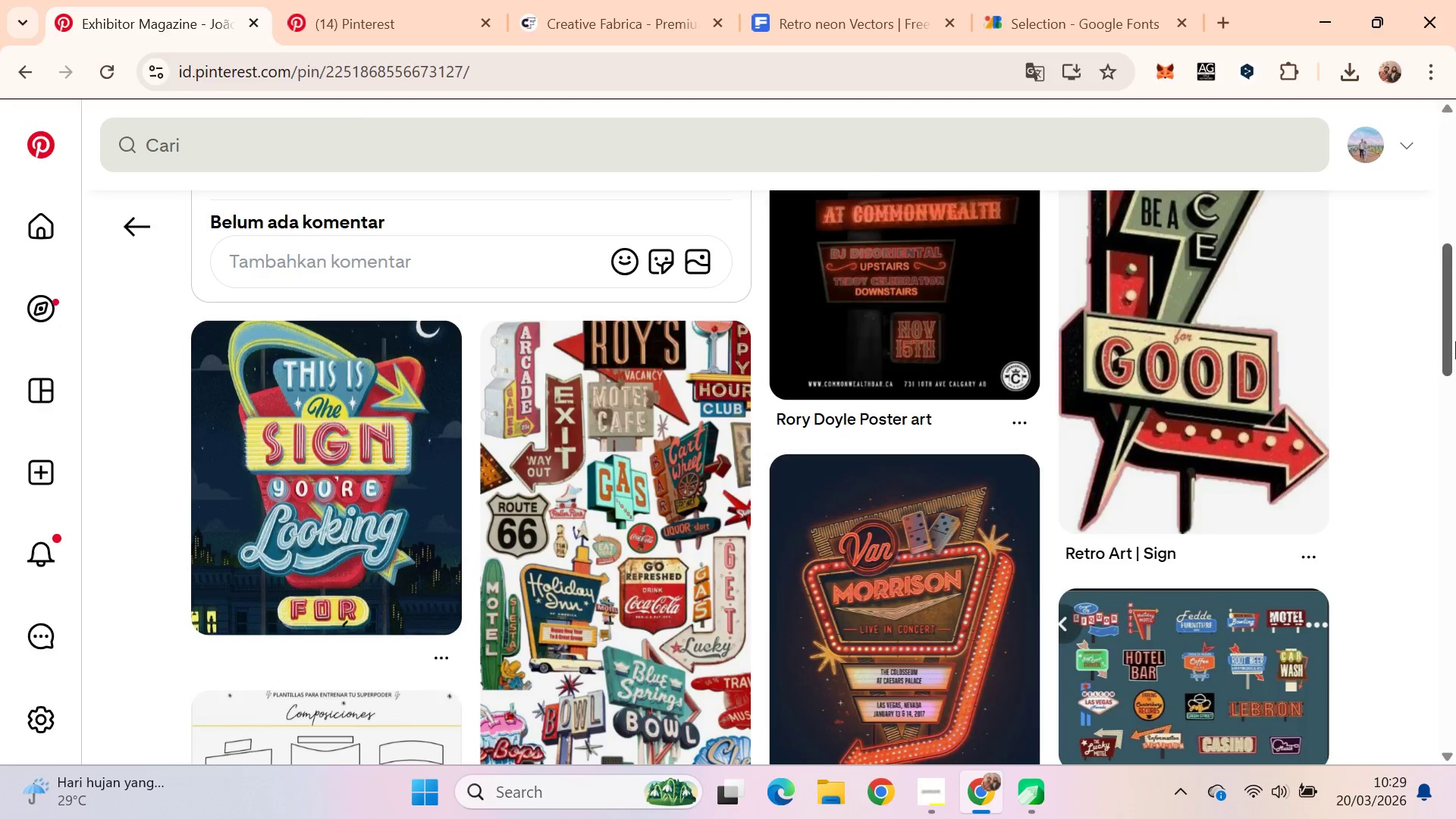 
key(Alt+AltLeft)
 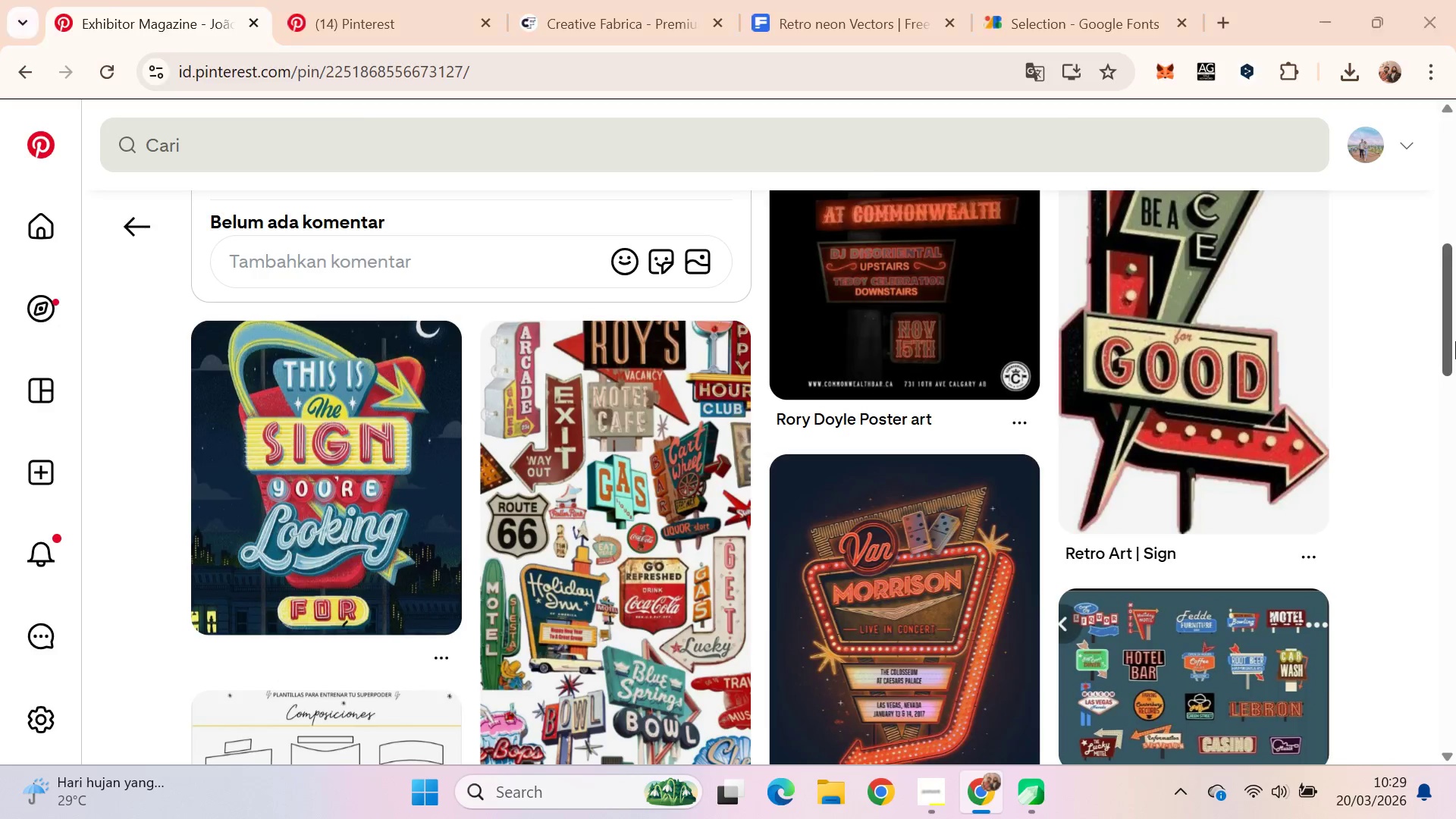 
key(Alt+Tab)
 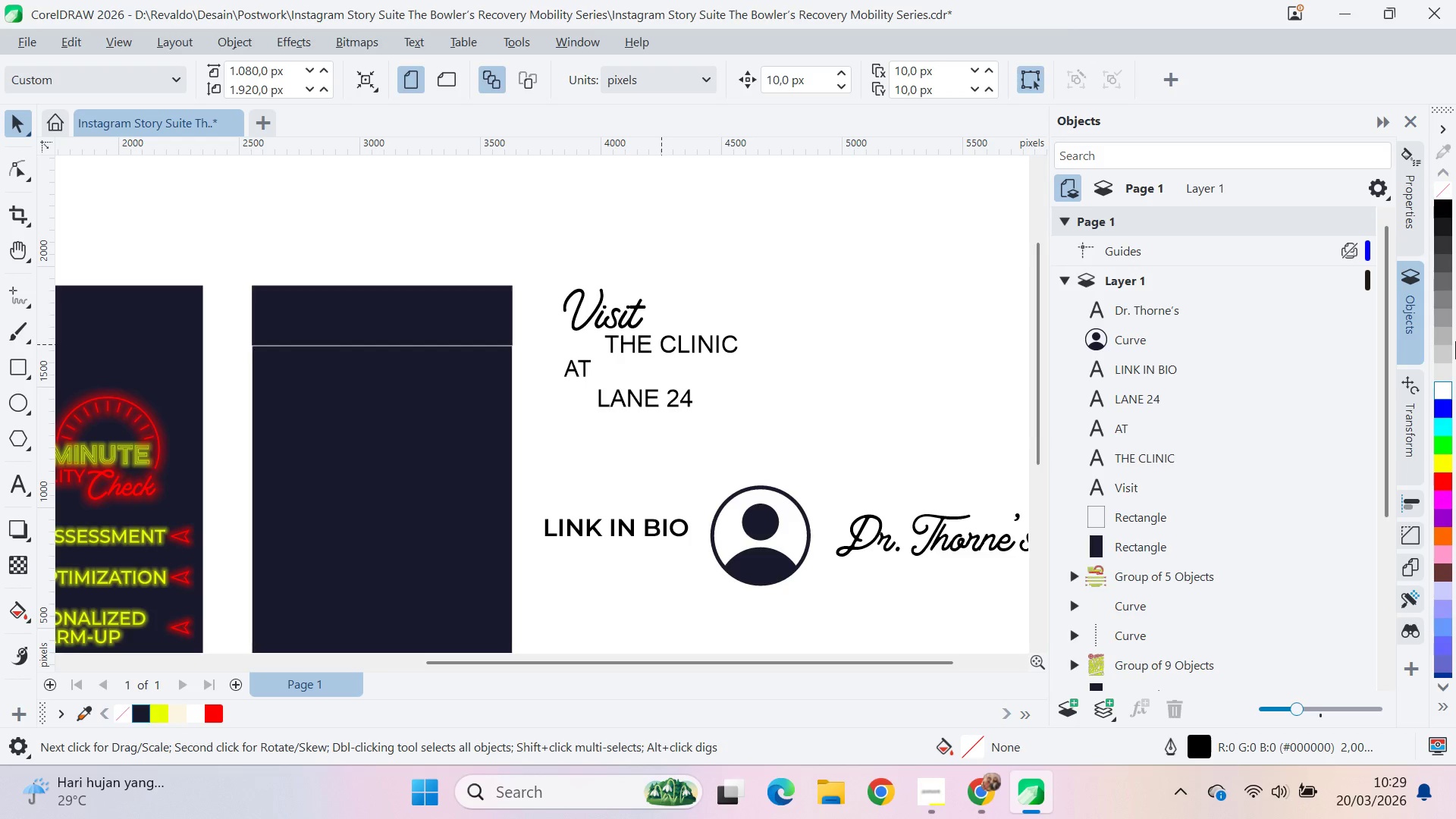 
key(Alt+AltLeft)
 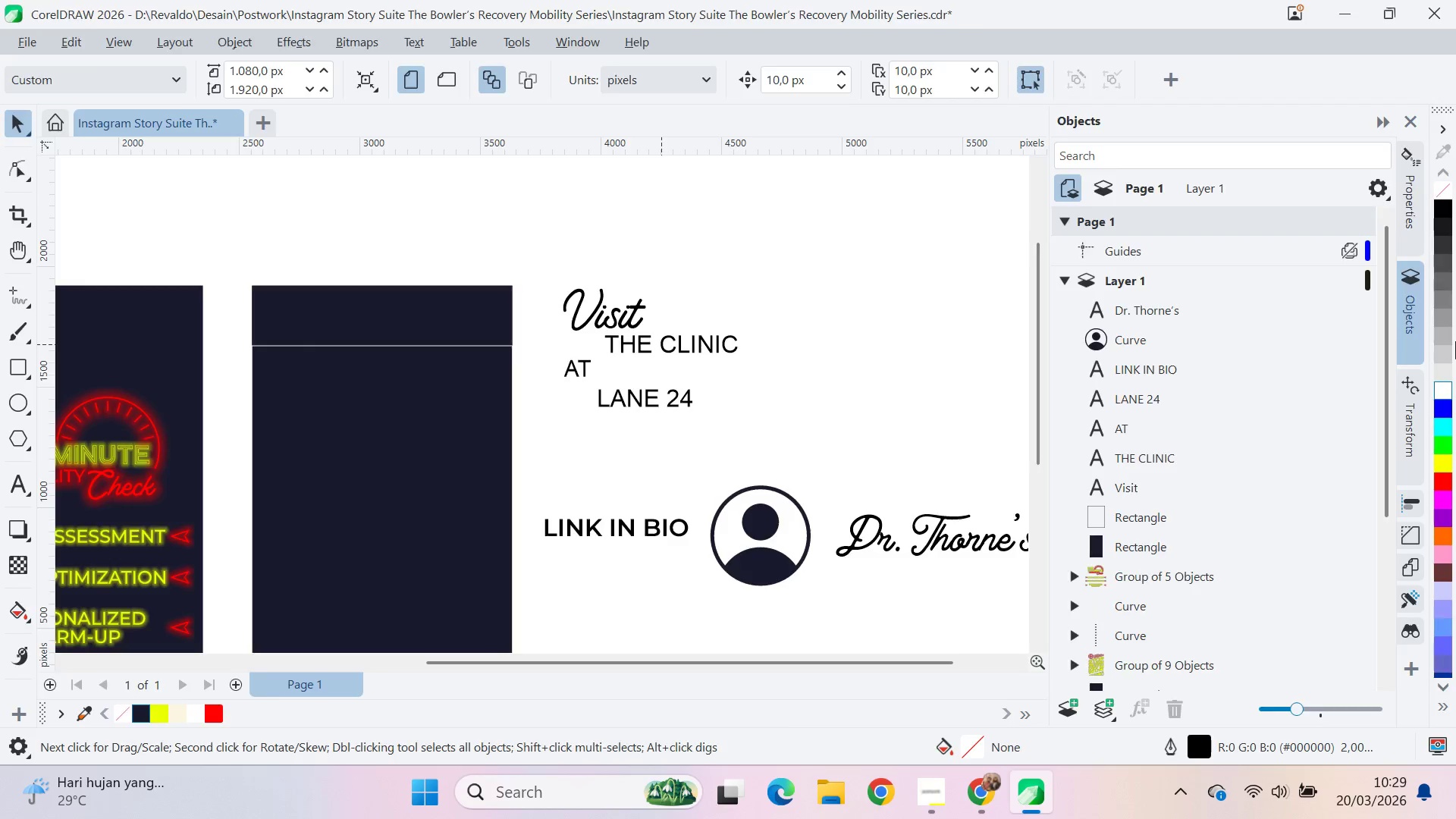 
key(Alt+Tab)
 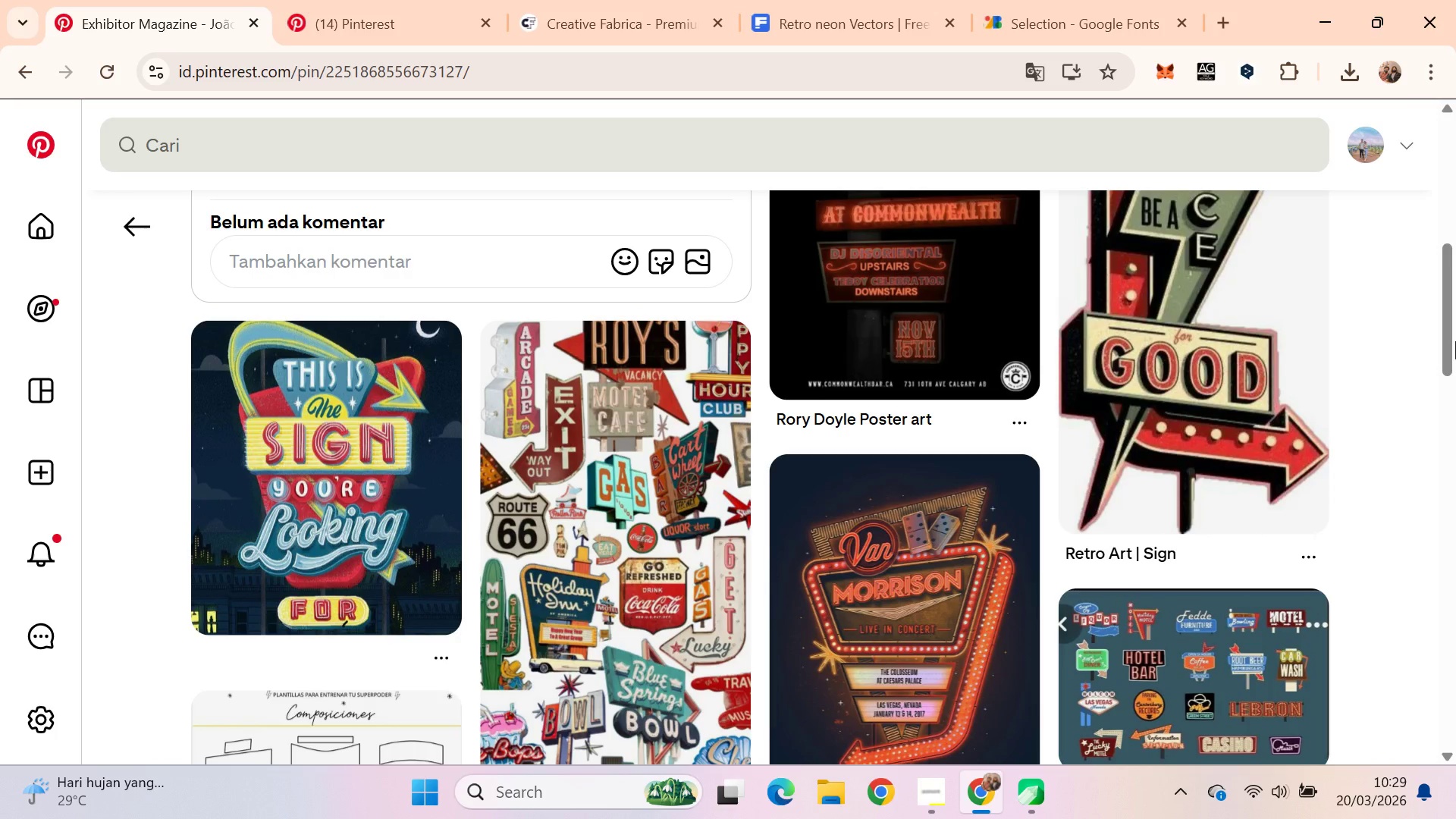 
key(Alt+AltLeft)
 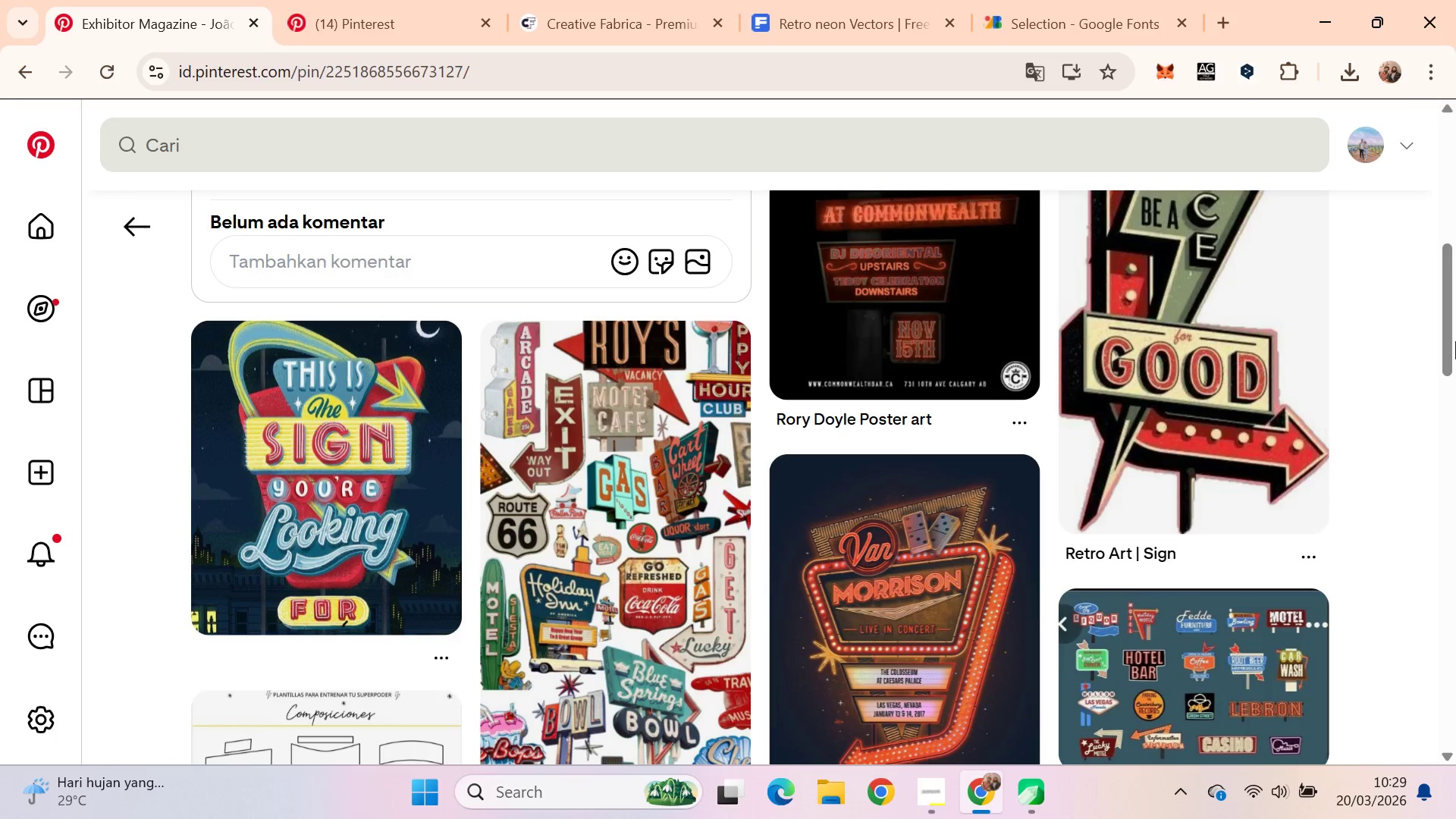 
key(Alt+Tab)
 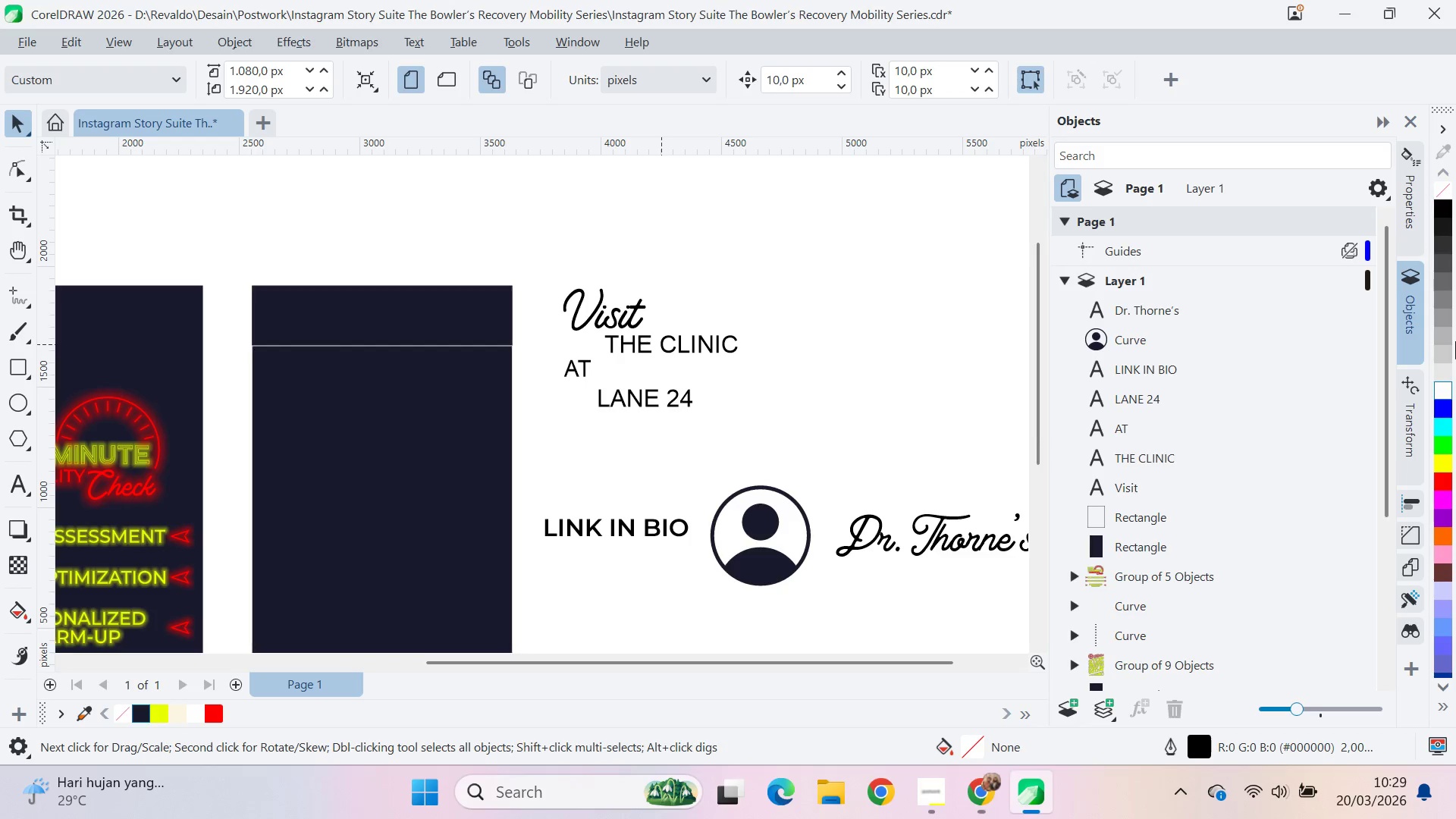 
key(Alt+AltLeft)
 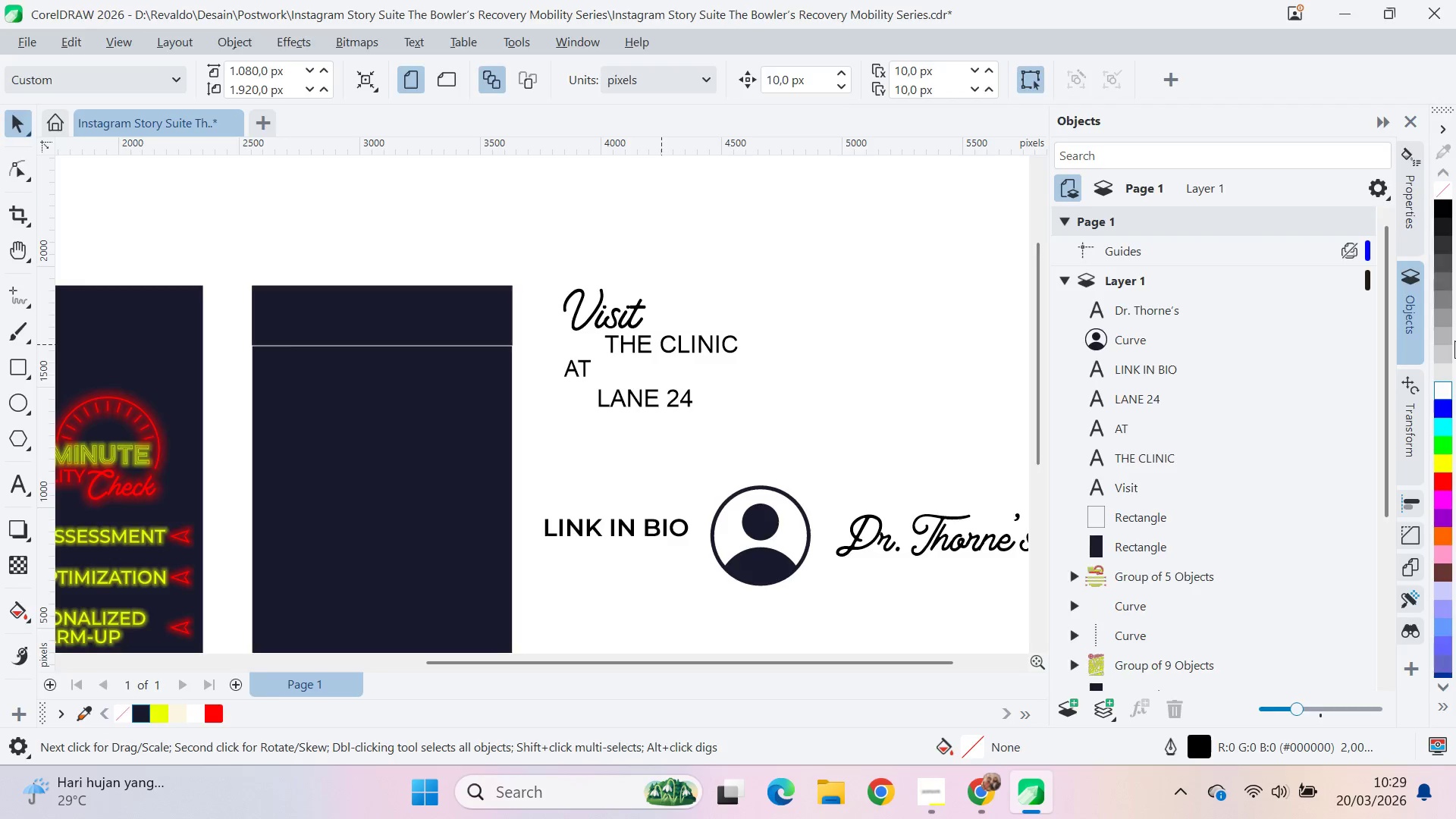 
key(Alt+Tab)
 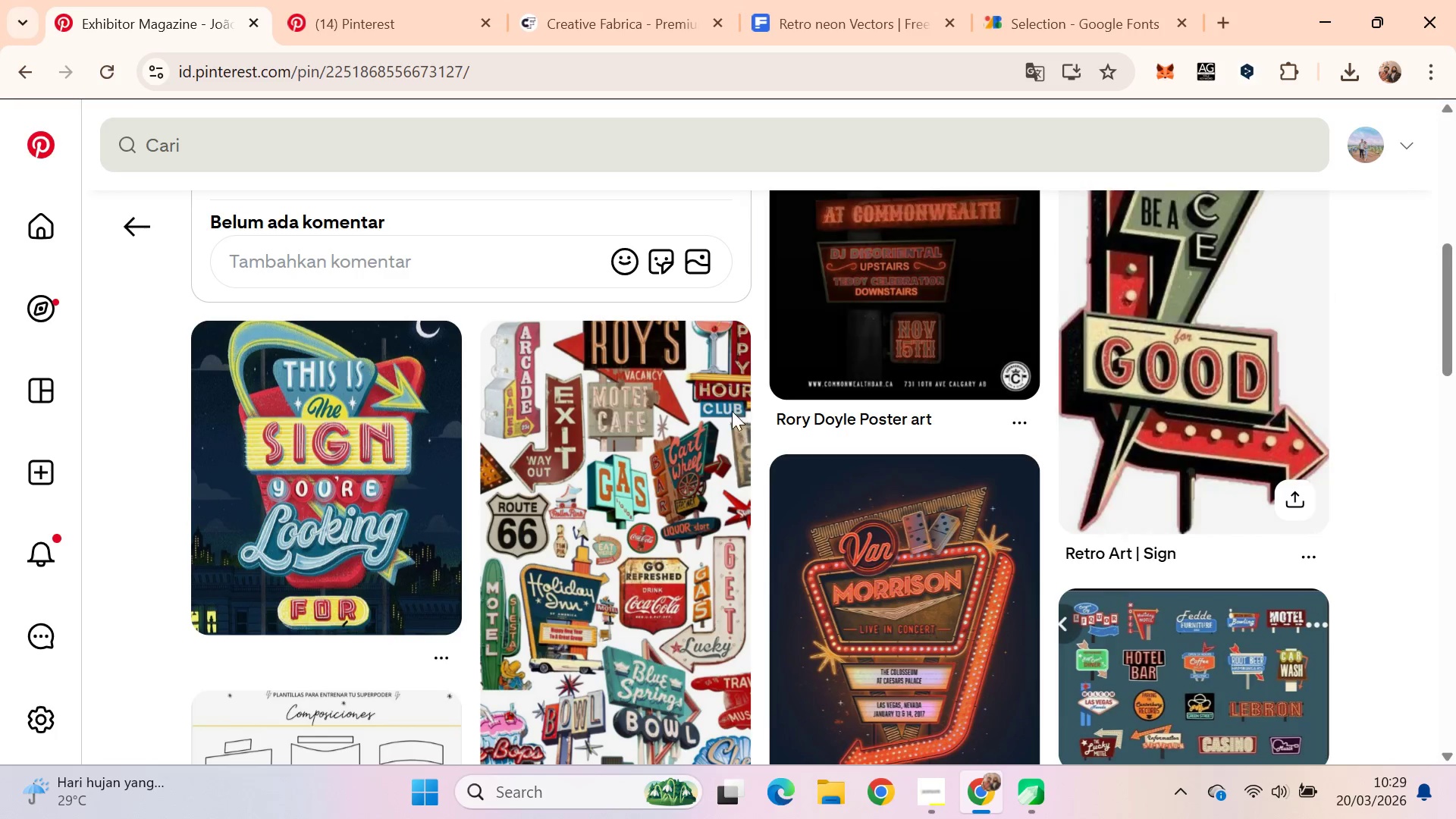 
key(Alt+AltLeft)
 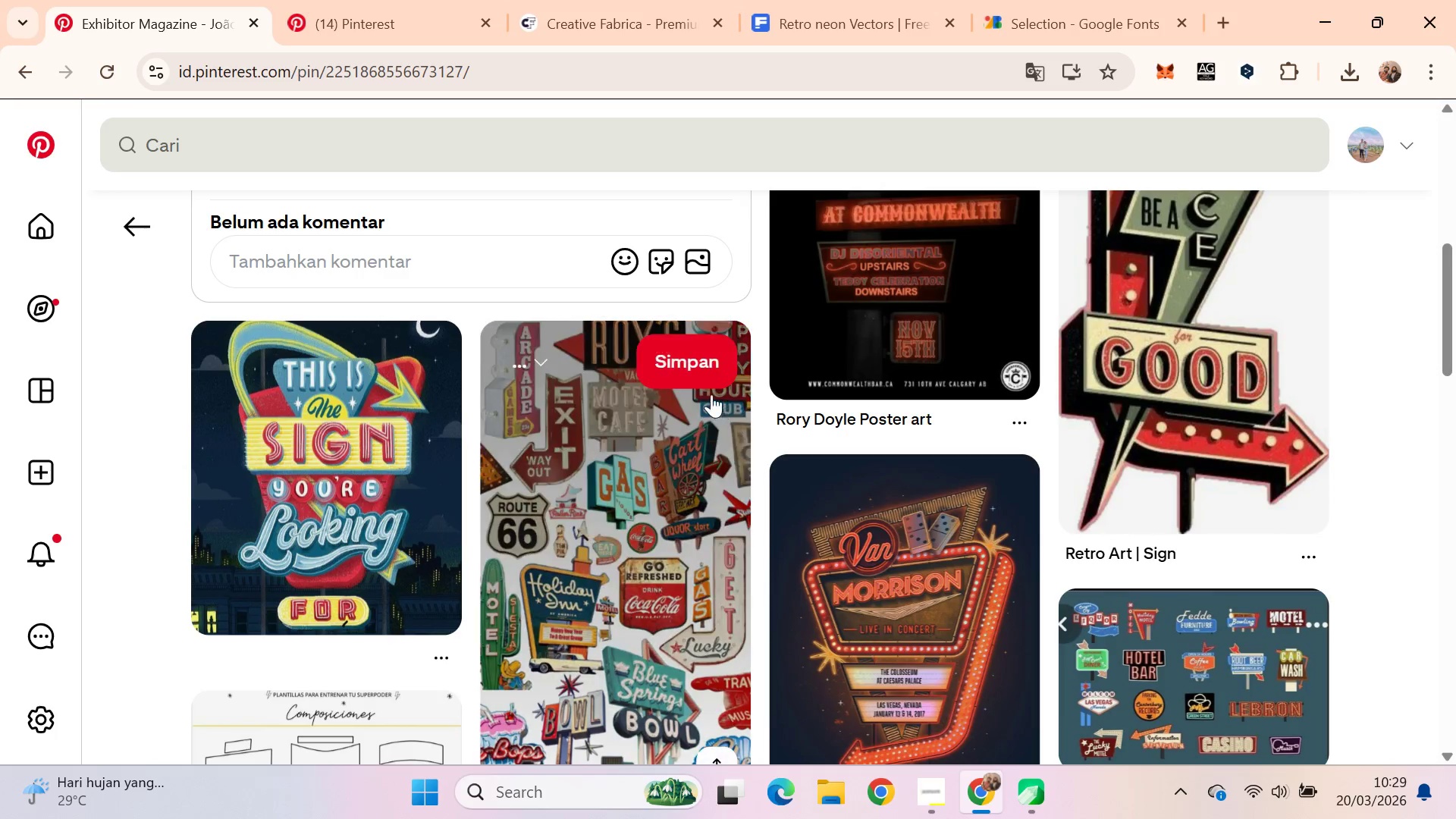 
key(Alt+Tab)
 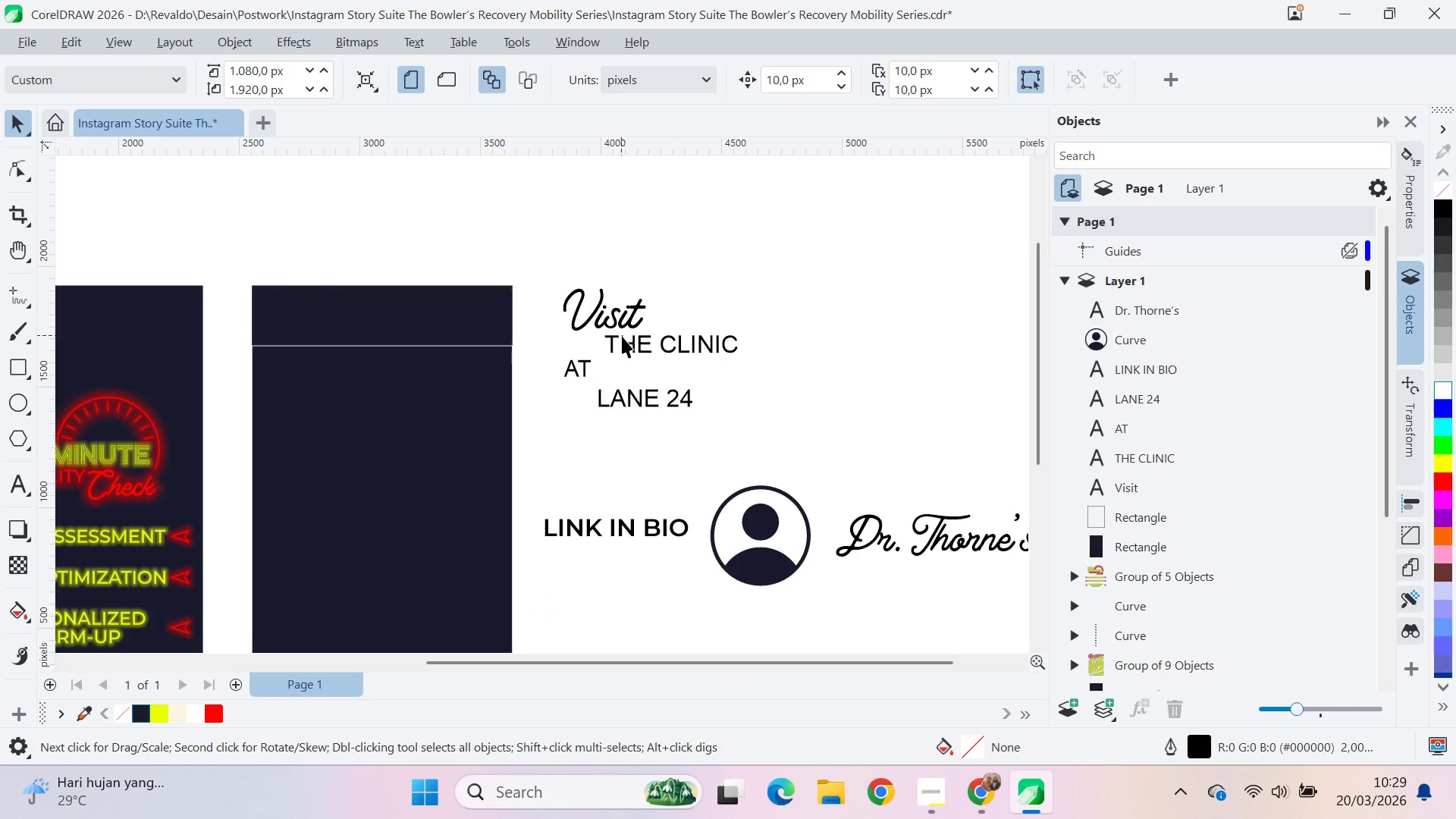 
key(Alt+AltLeft)
 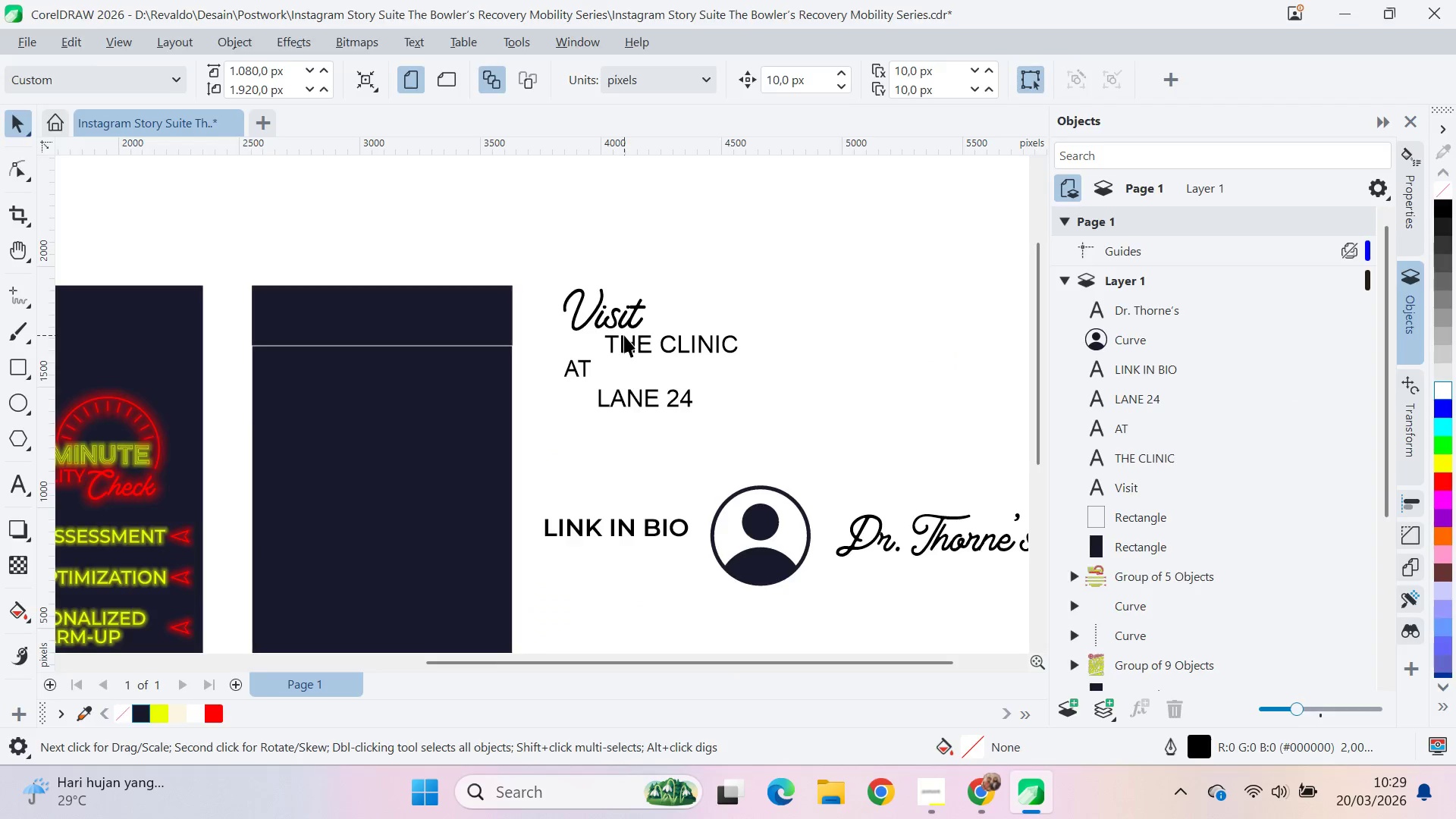 
key(Alt+Tab)
 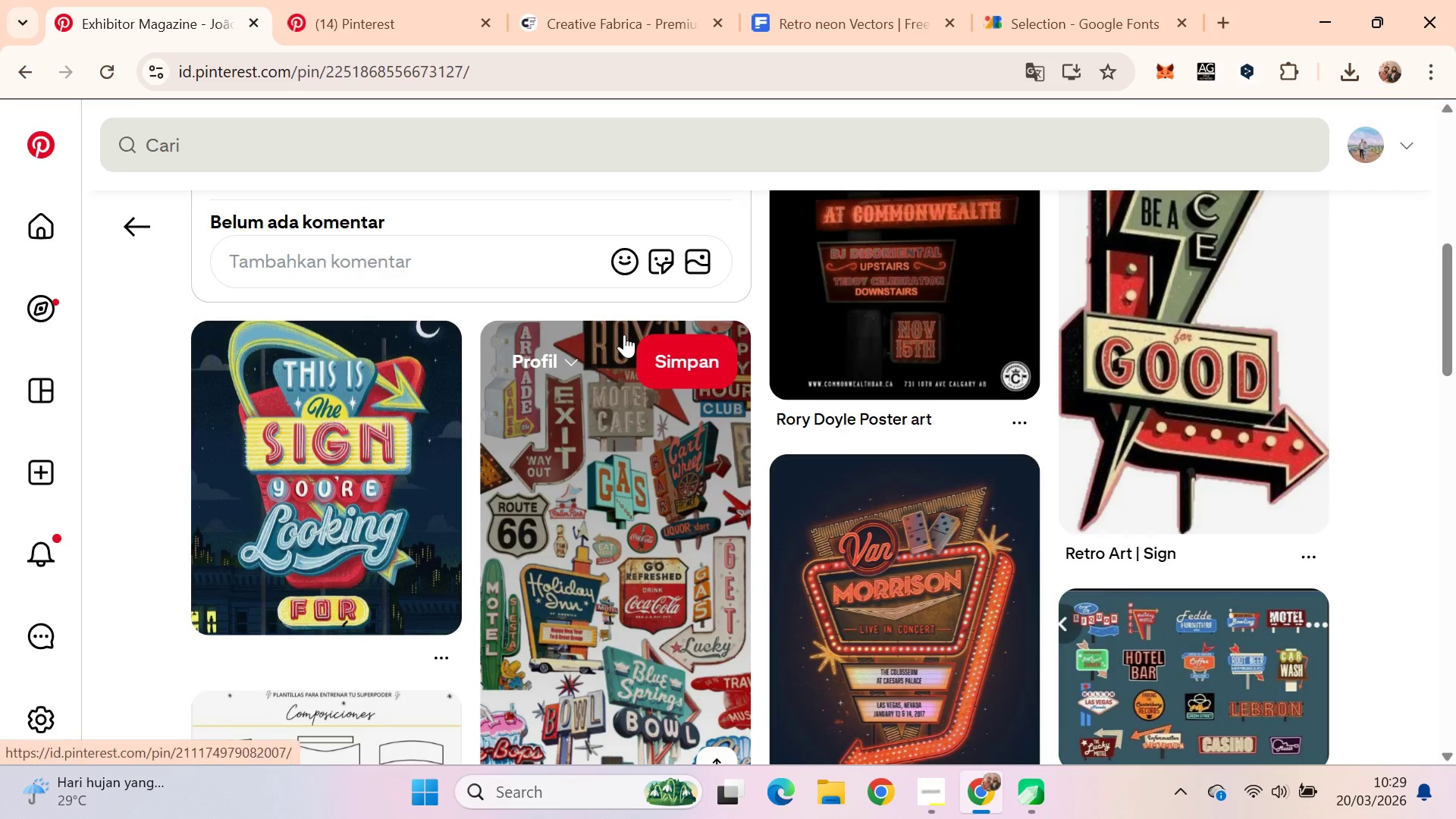 
key(Alt+AltLeft)
 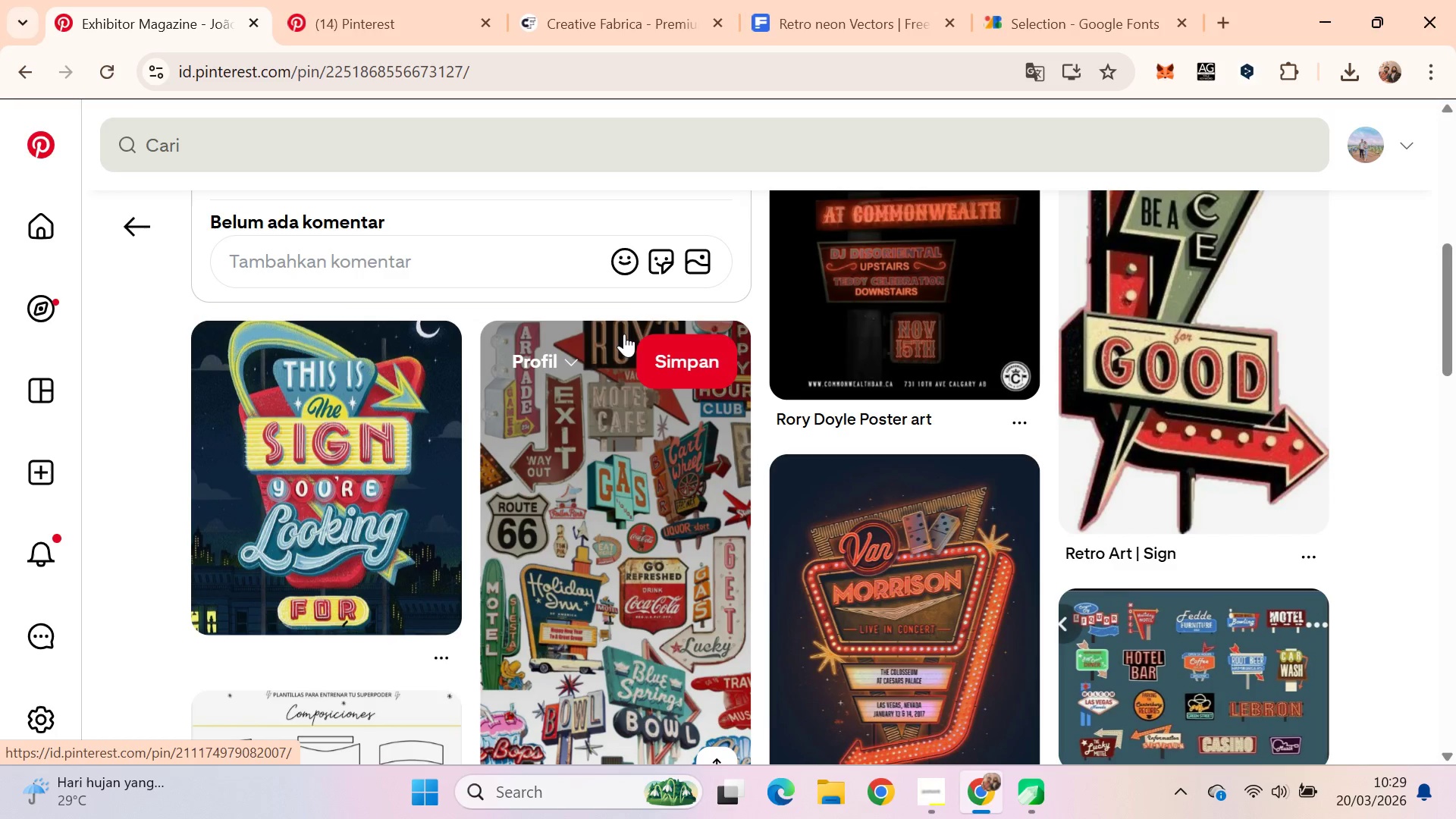 
key(Alt+Tab)
 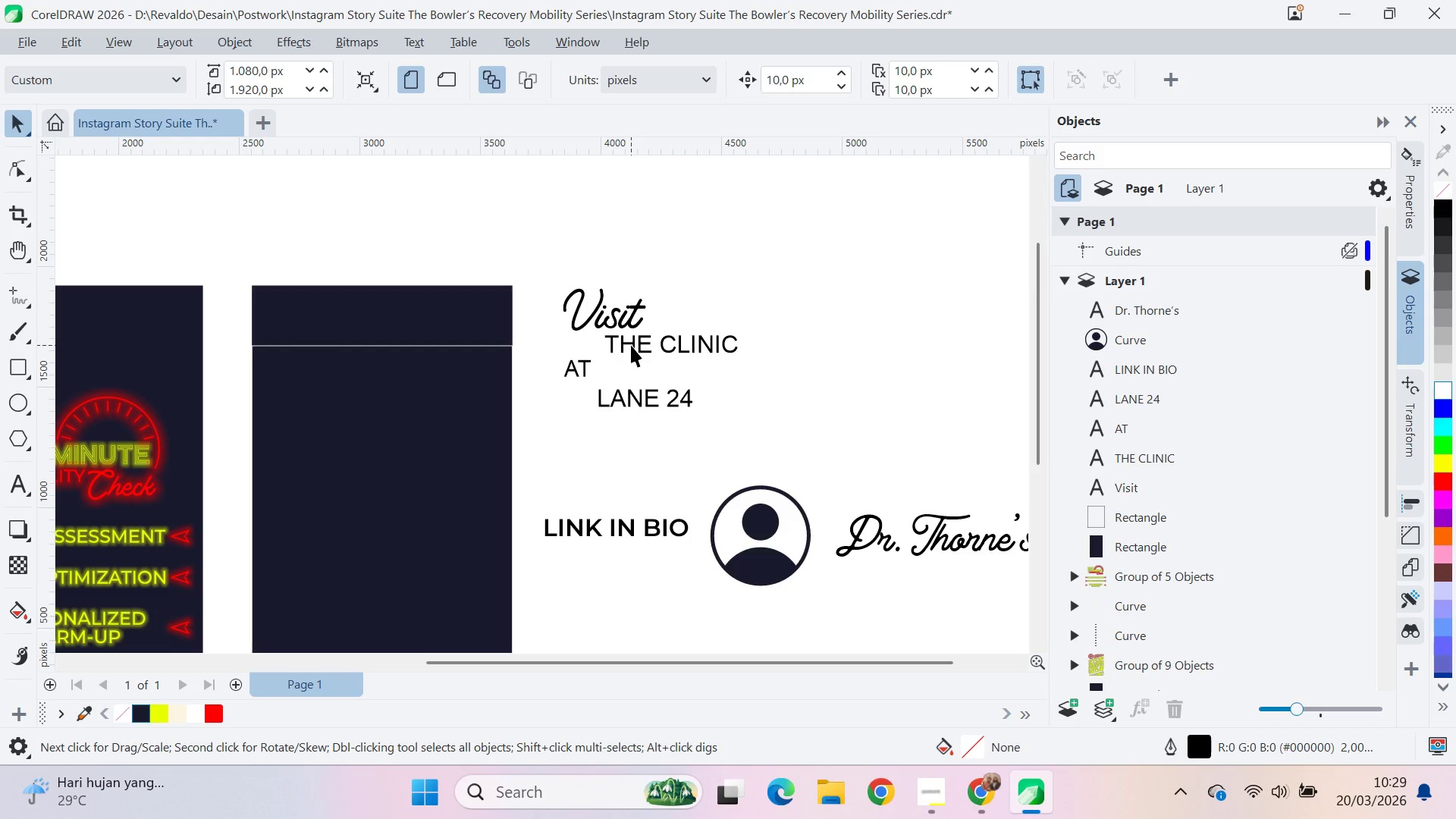 
key(Alt+AltLeft)
 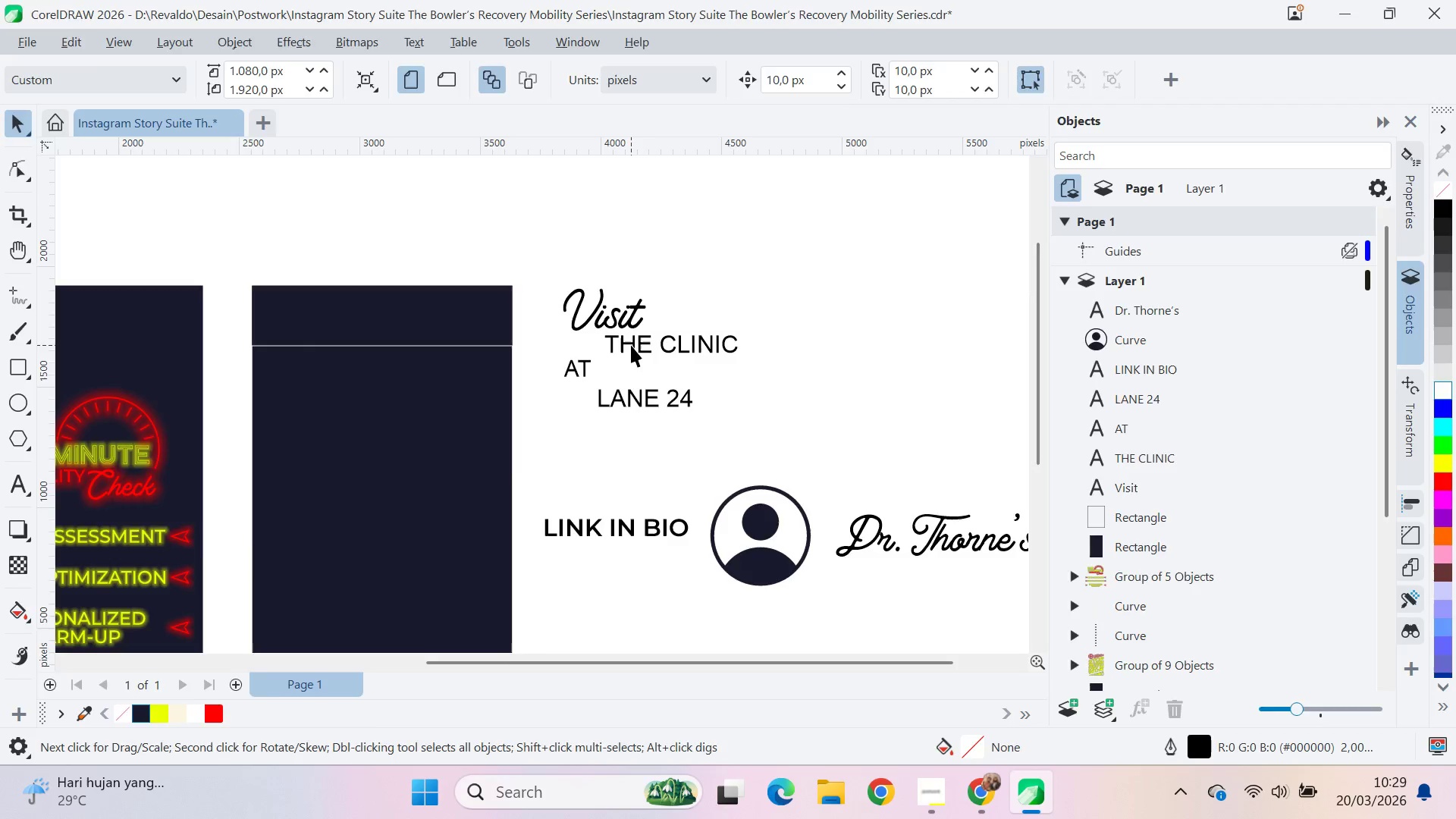 
key(Alt+AltLeft)
 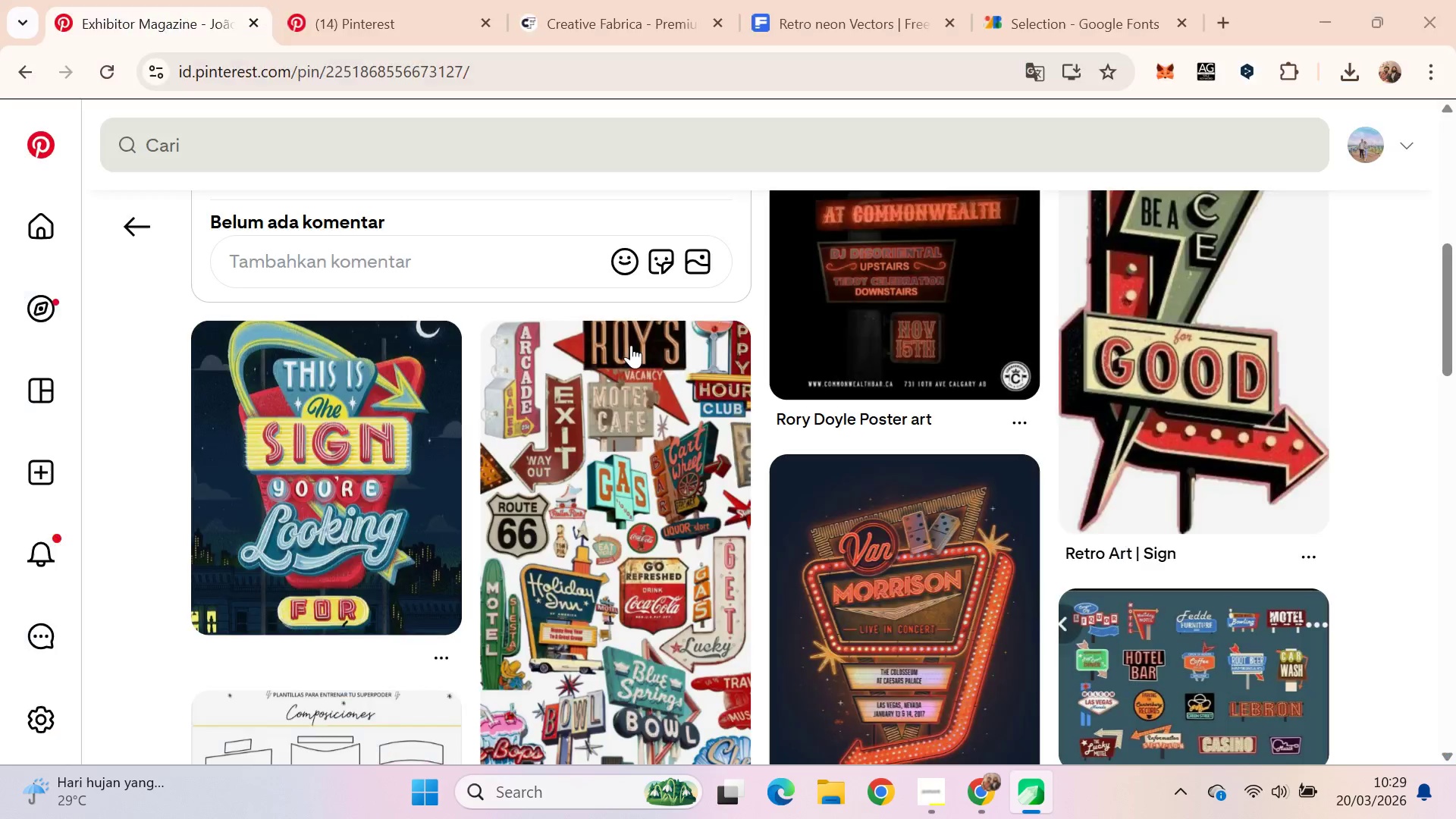 
key(Alt+Tab)
 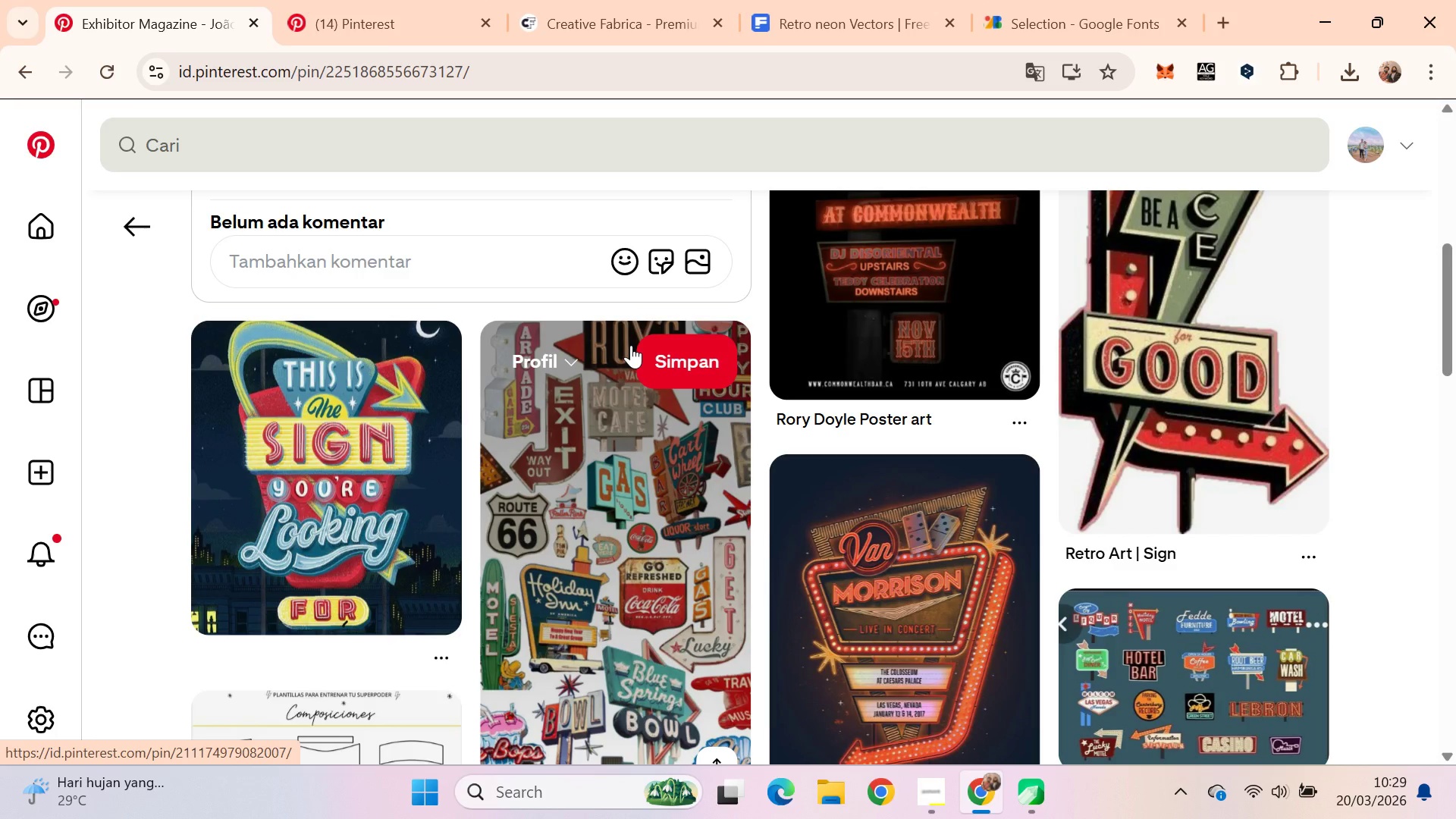 
key(Alt+AltLeft)
 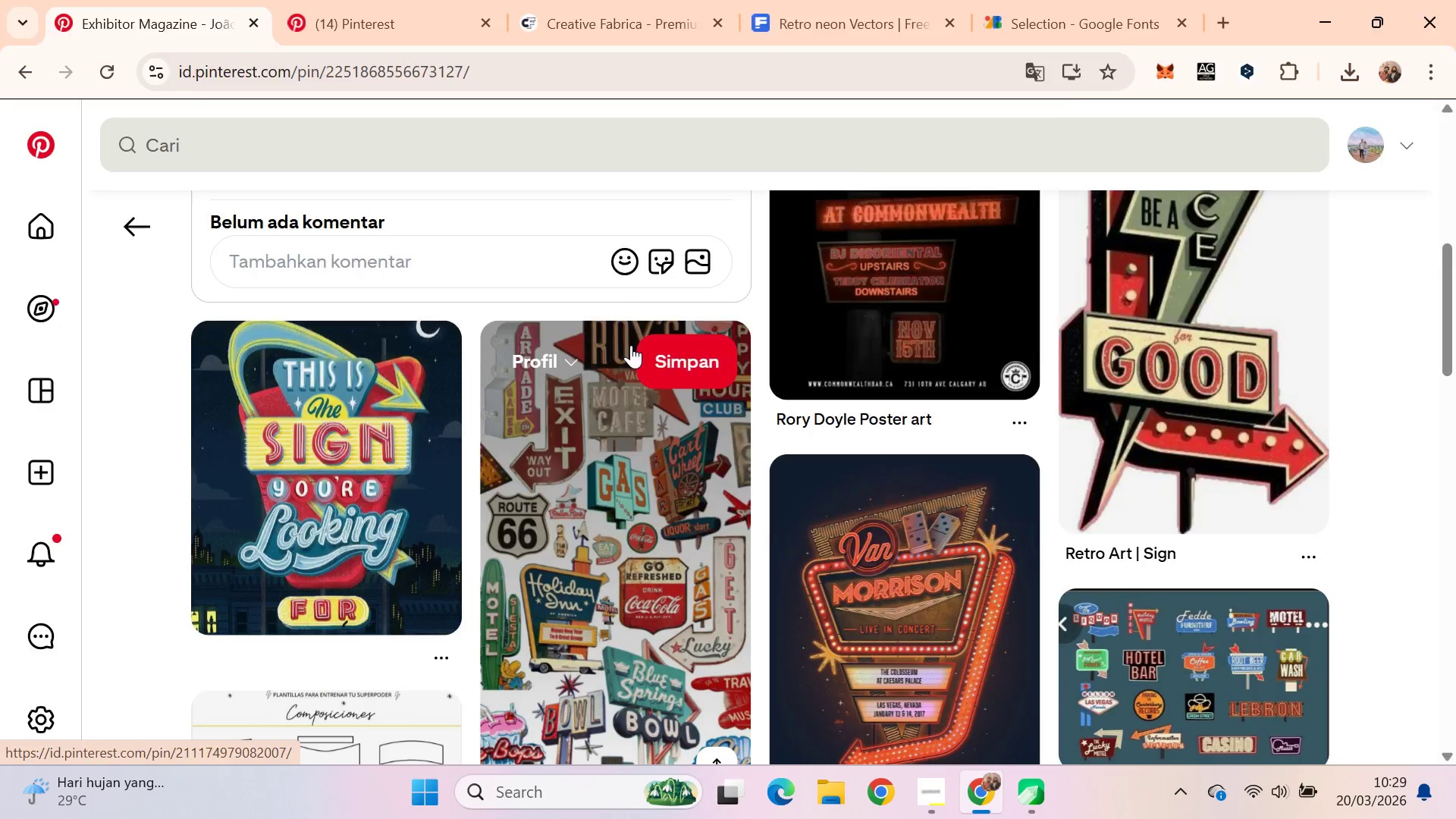 
key(Alt+Tab)
 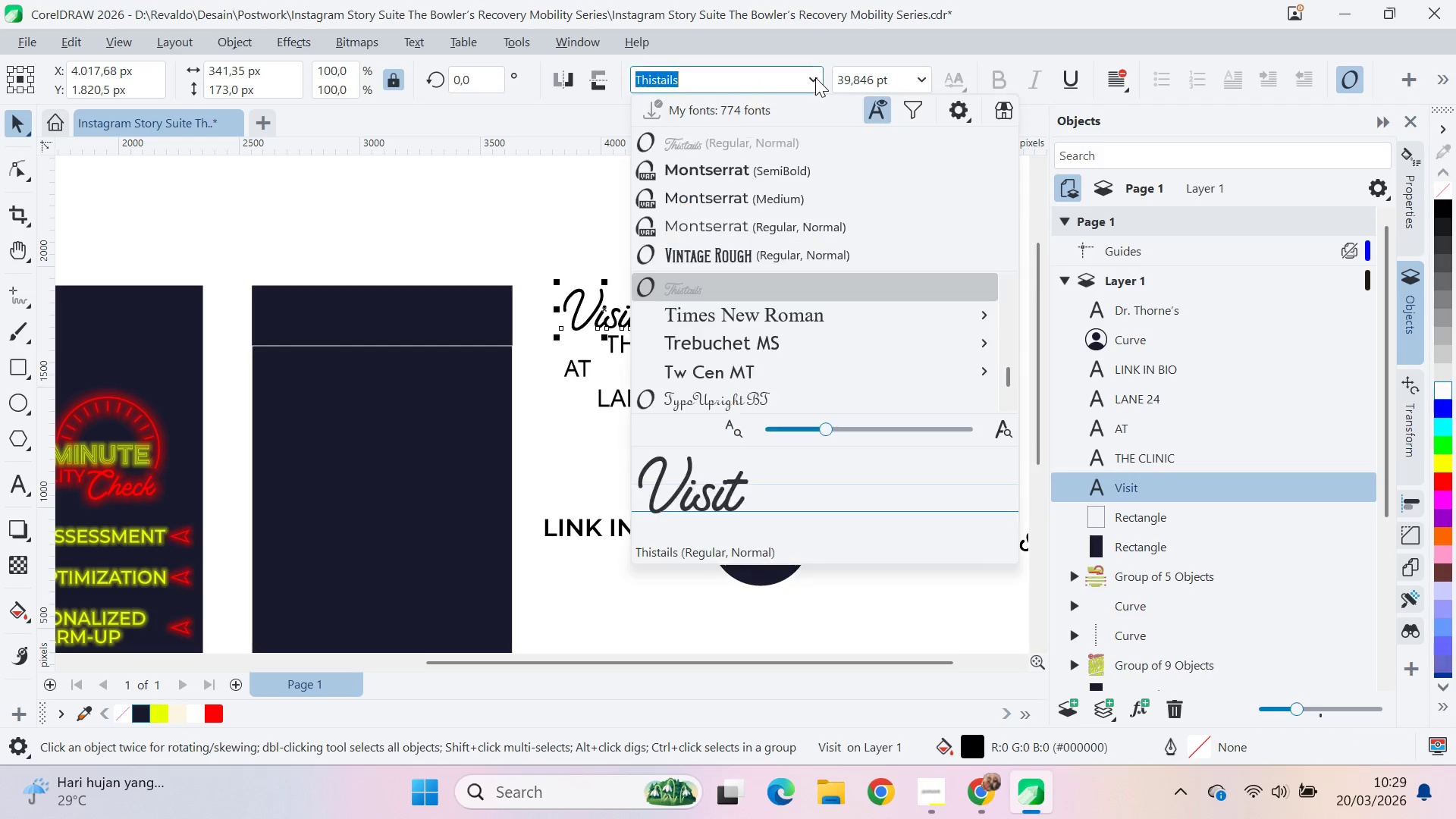 
left_click([800, 178])
 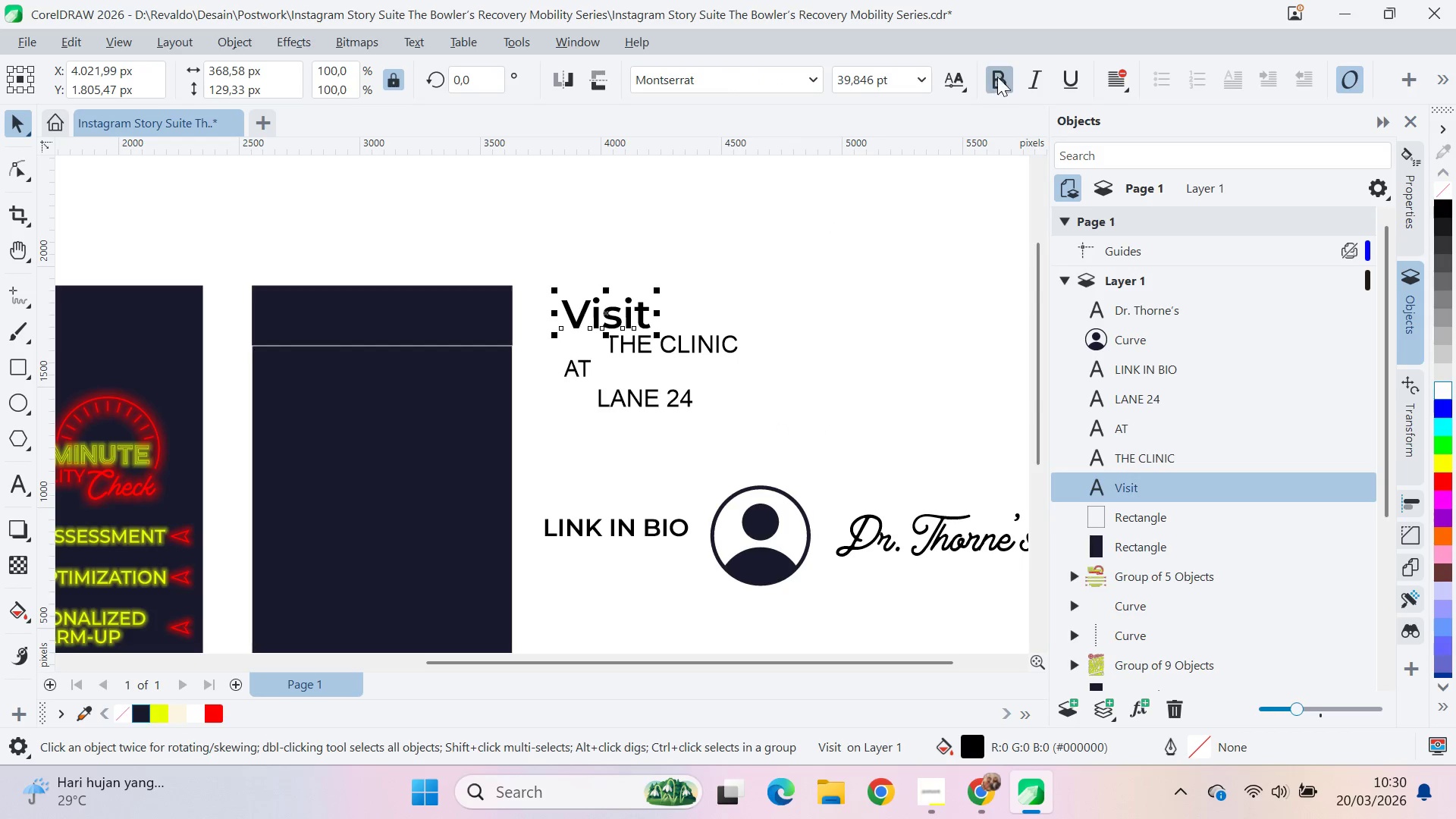 
left_click([997, 76])
 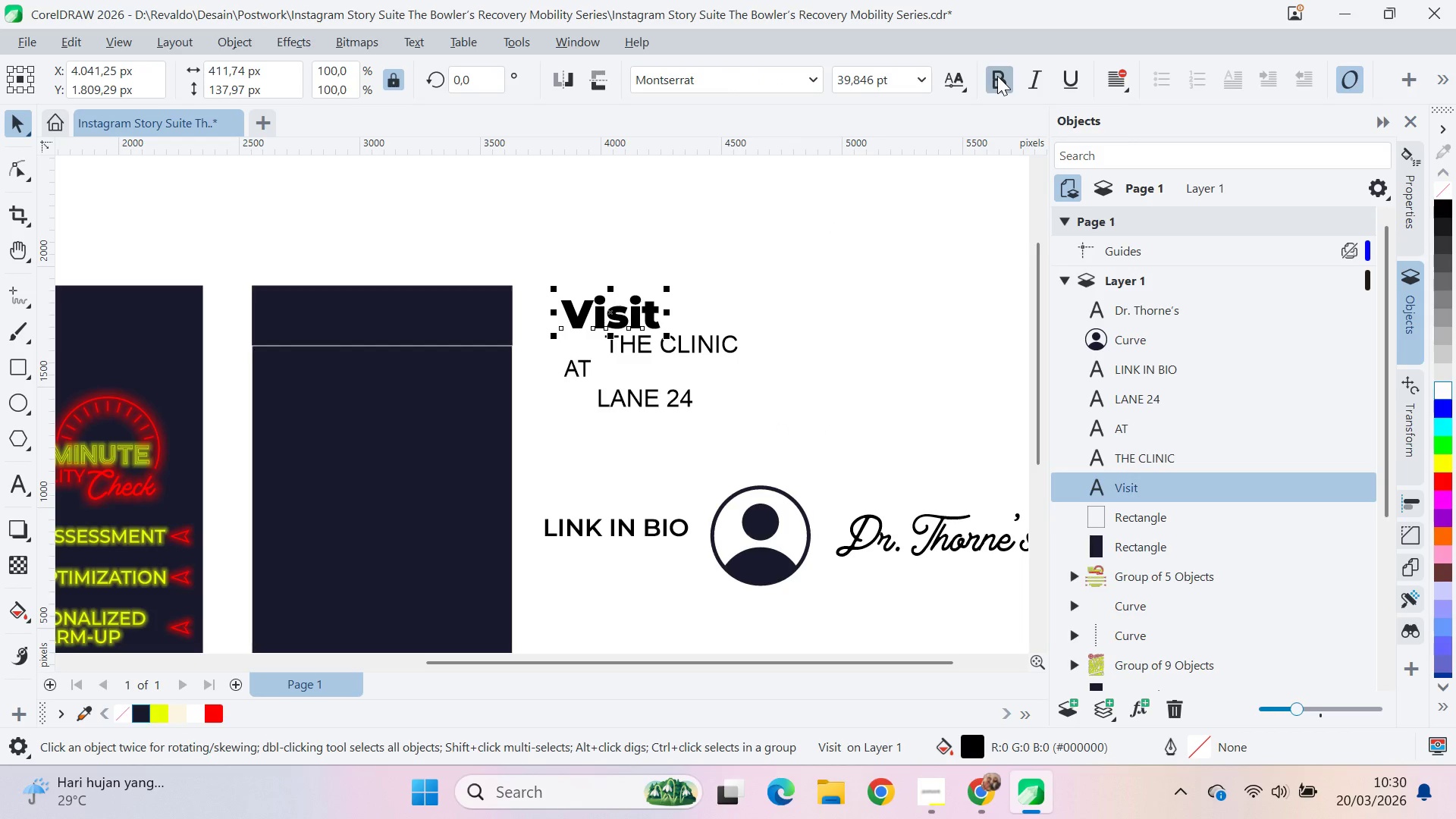 
left_click([997, 76])
 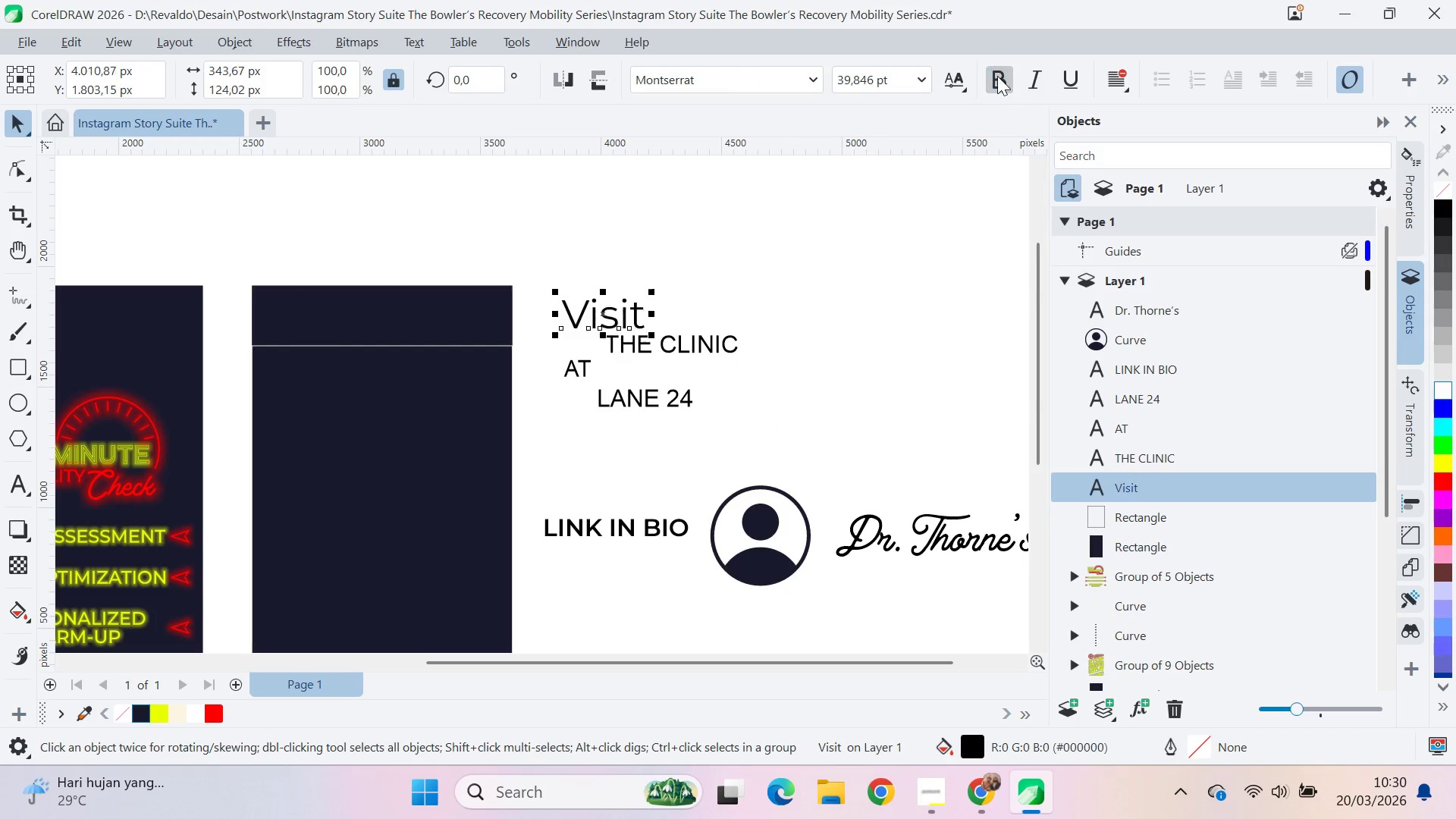 
key(Alt+AltLeft)
 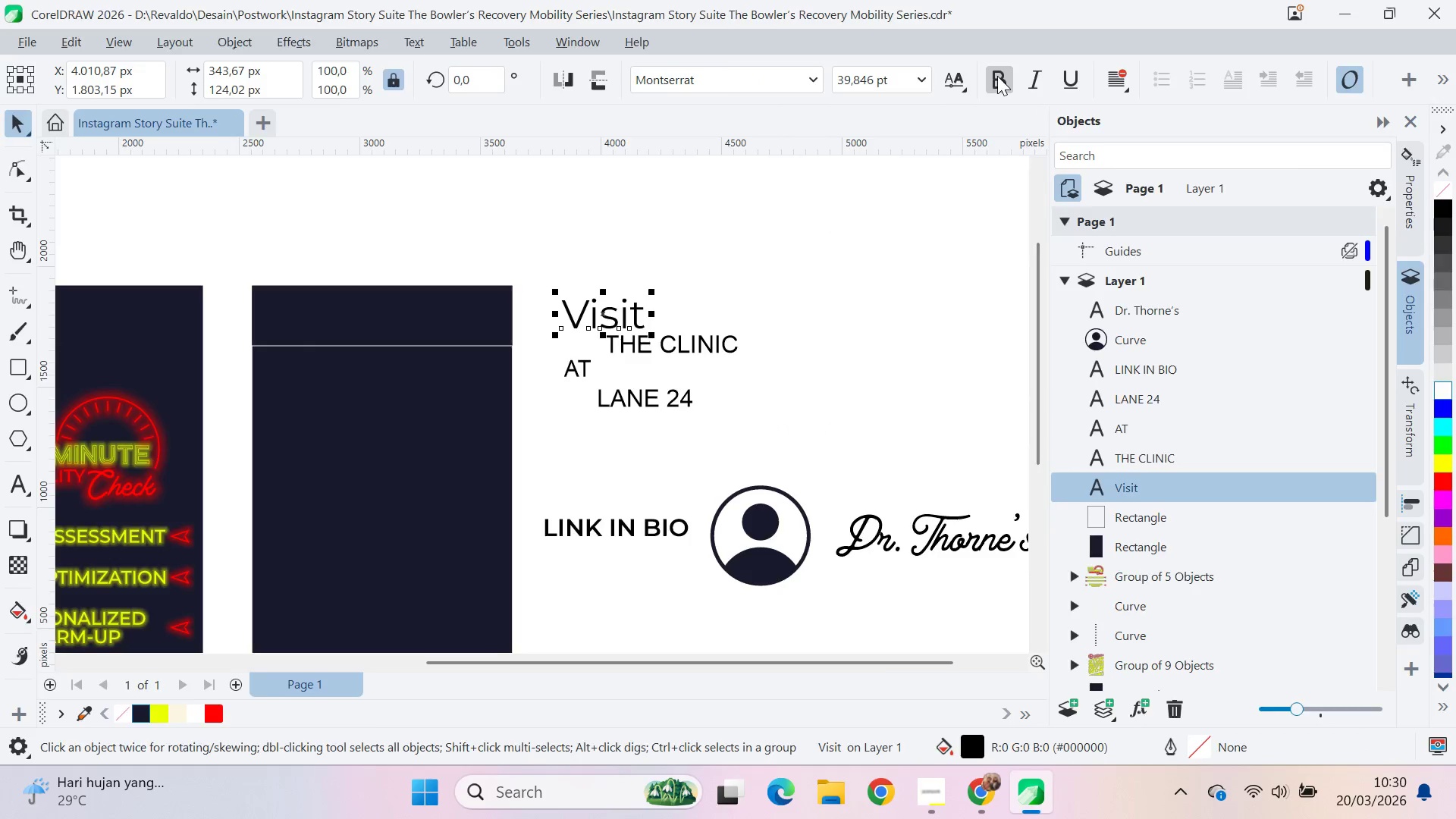 
key(Alt+Tab)
 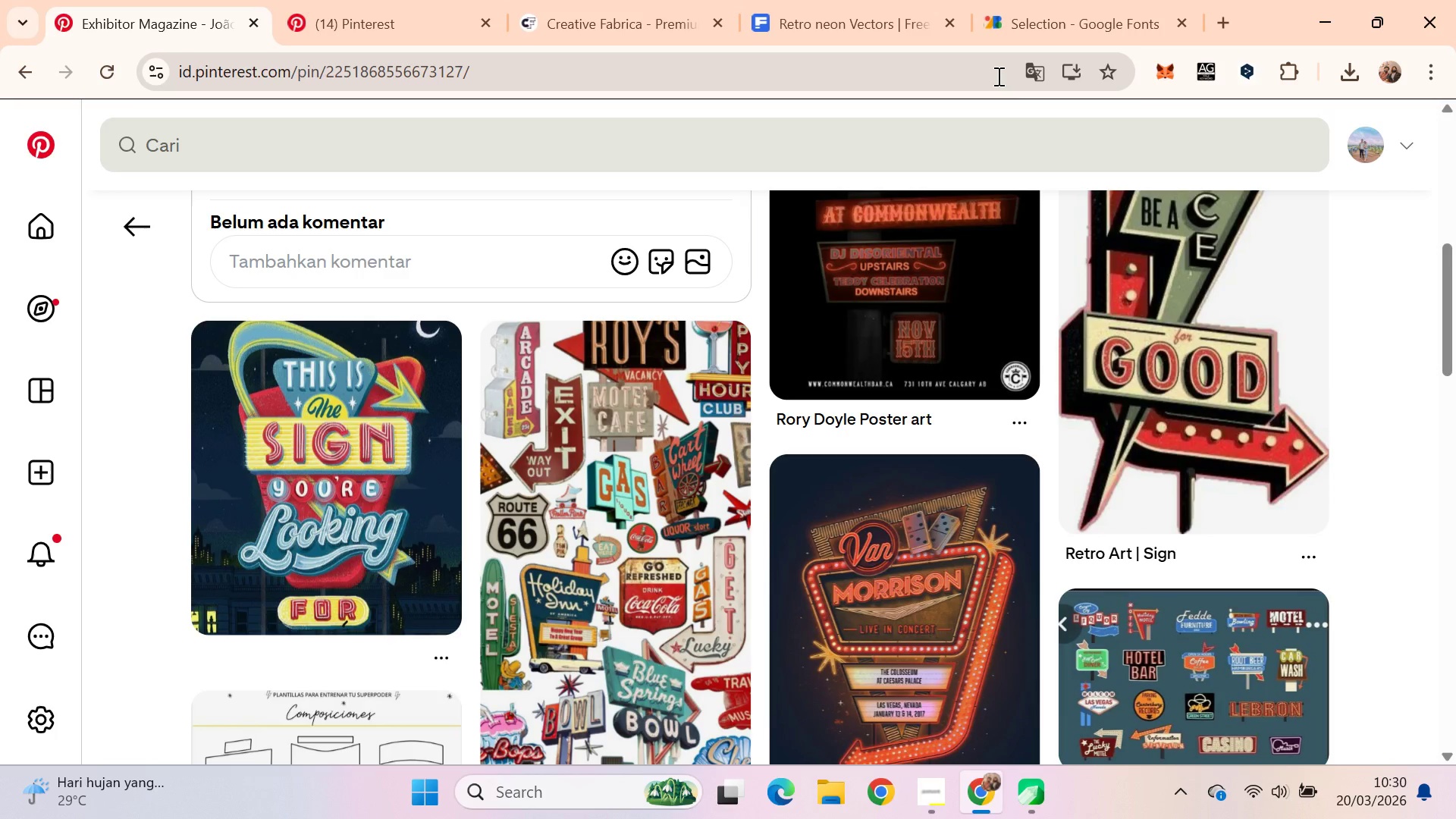 
key(Alt+AltLeft)
 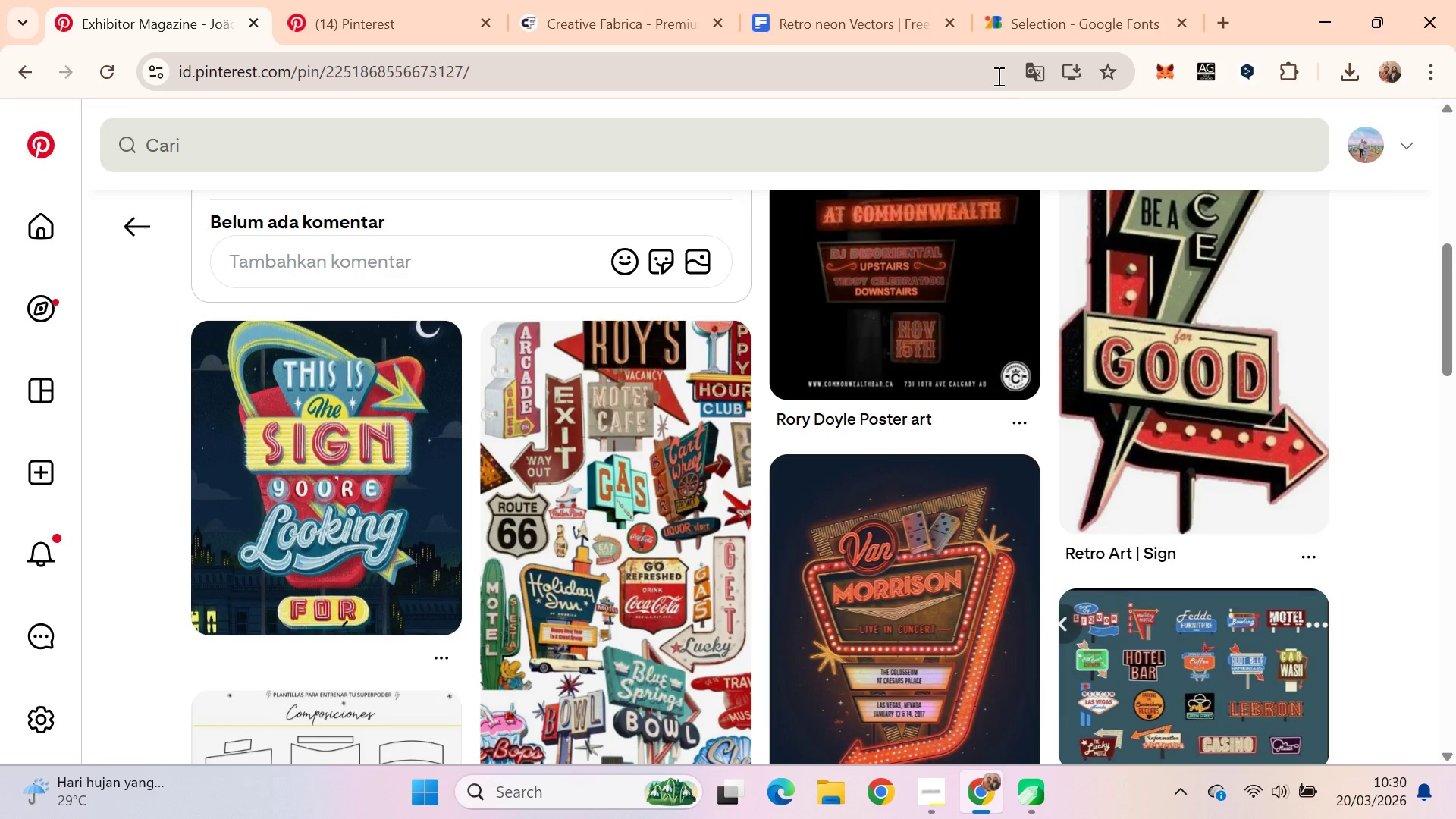 
key(Alt+Tab)
 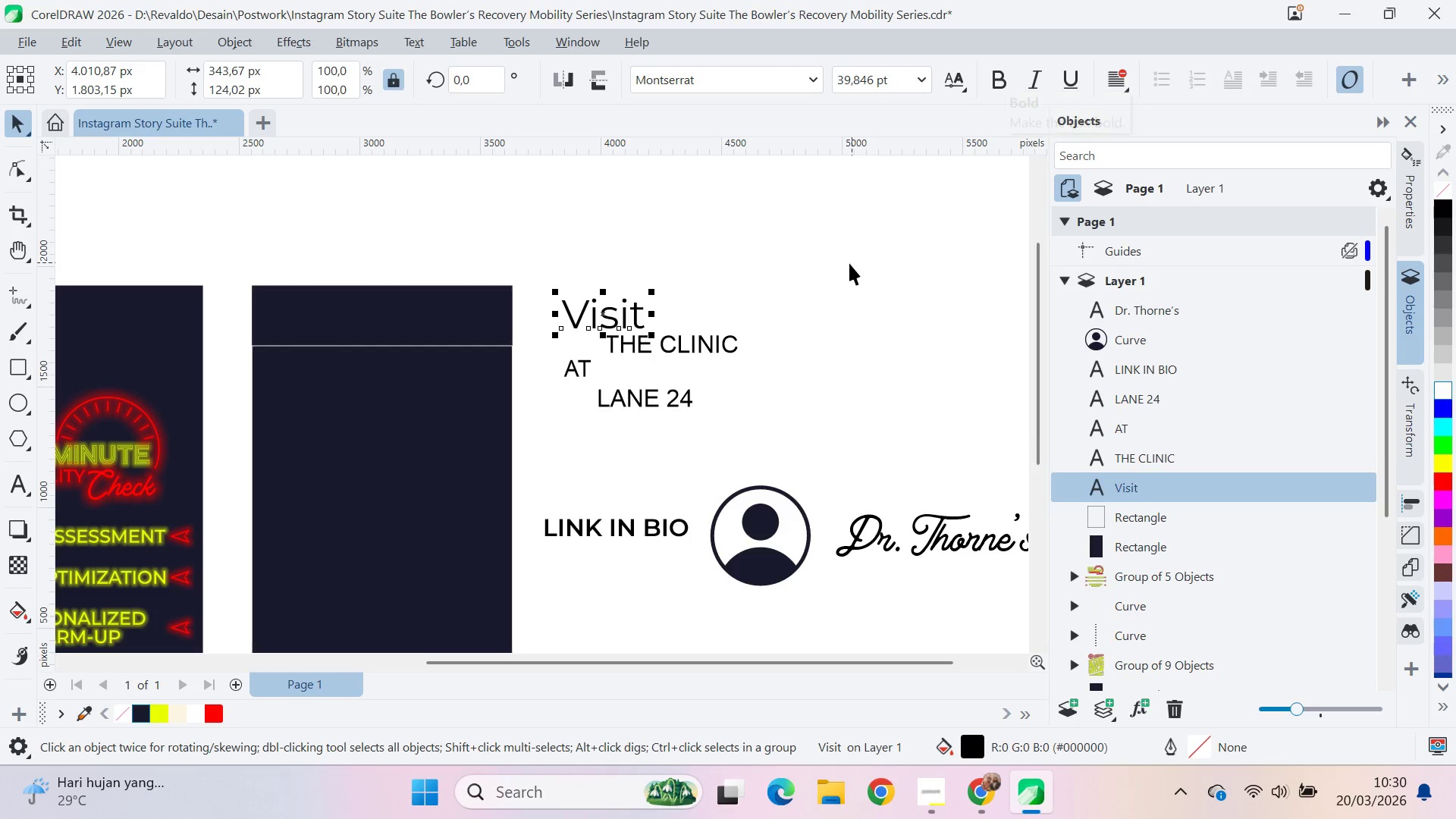 
scroll: coordinate [795, 167], scroll_direction: up, amount: 1.0
 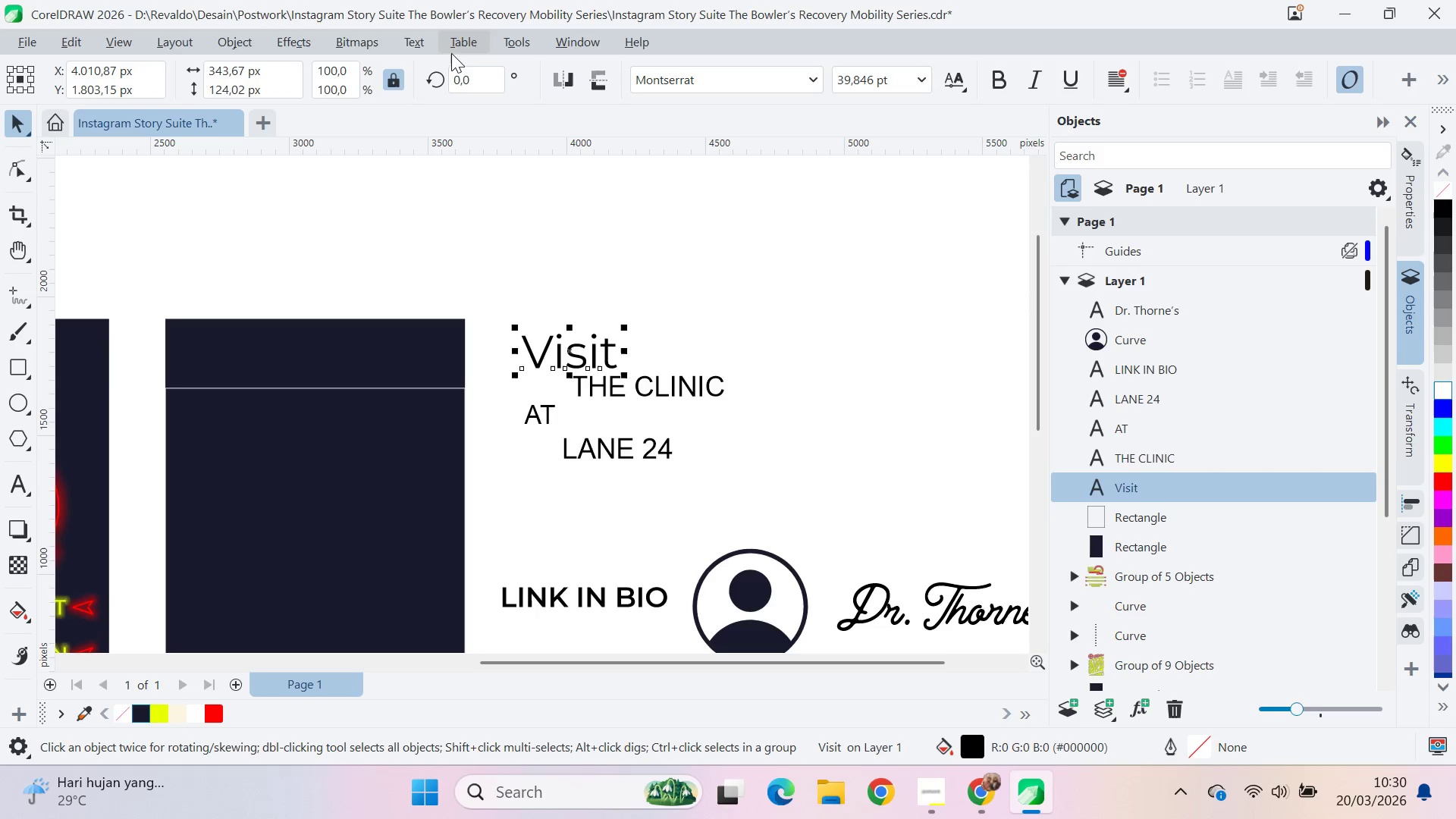 
left_click([423, 50])
 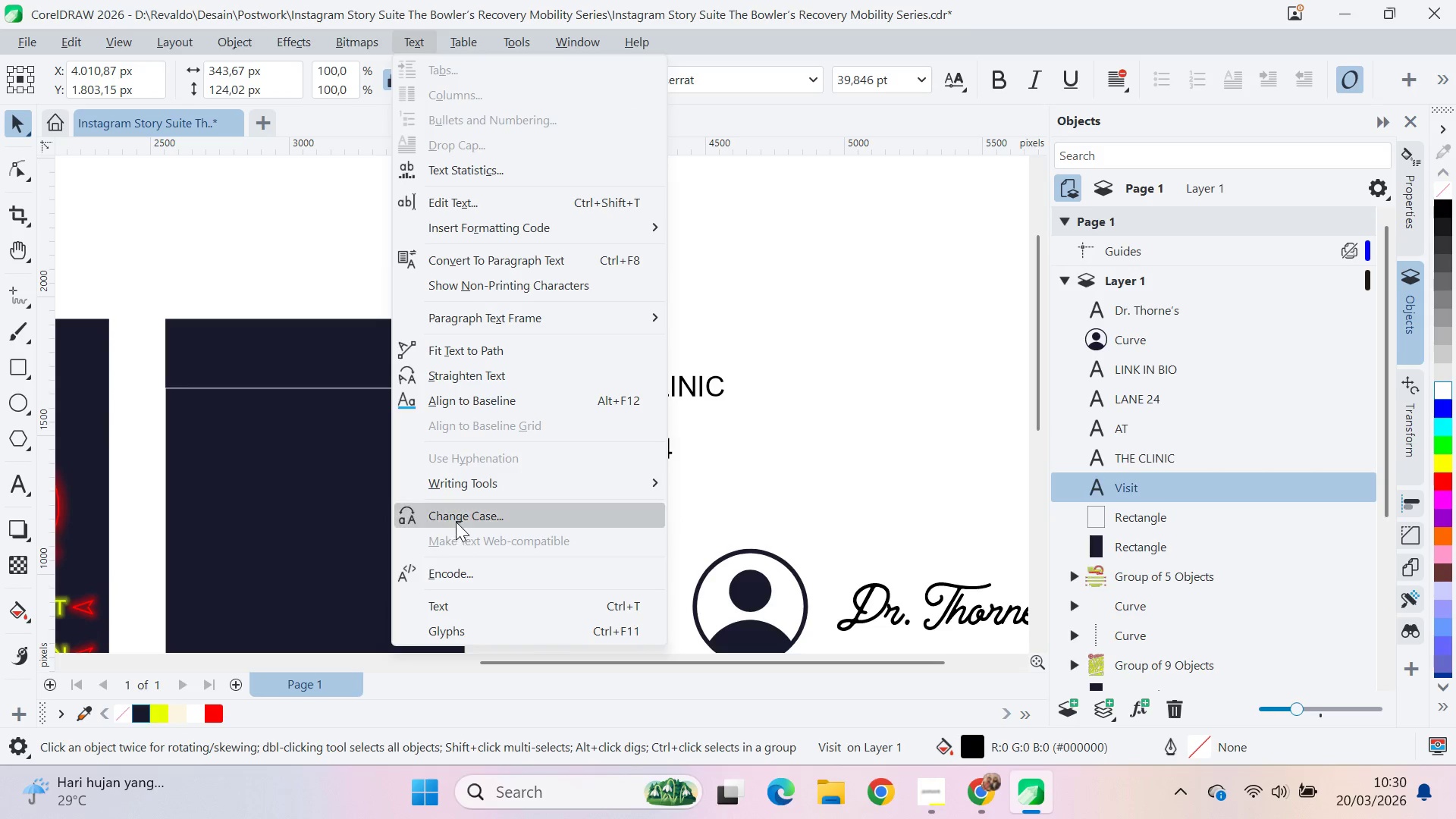 
left_click([456, 519])
 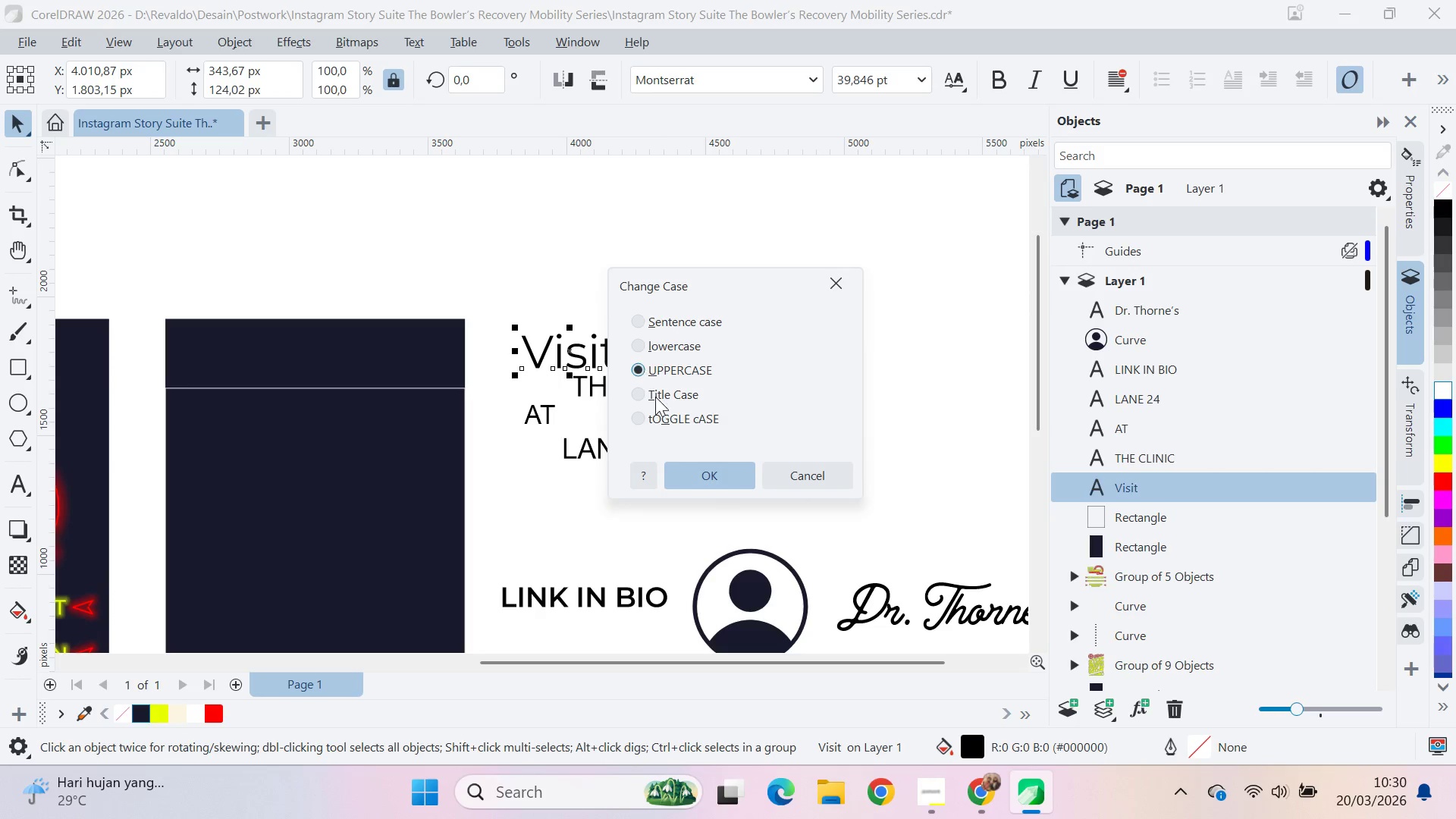 
left_click_drag(start_coordinate=[682, 457], to_coordinate=[684, 461])
 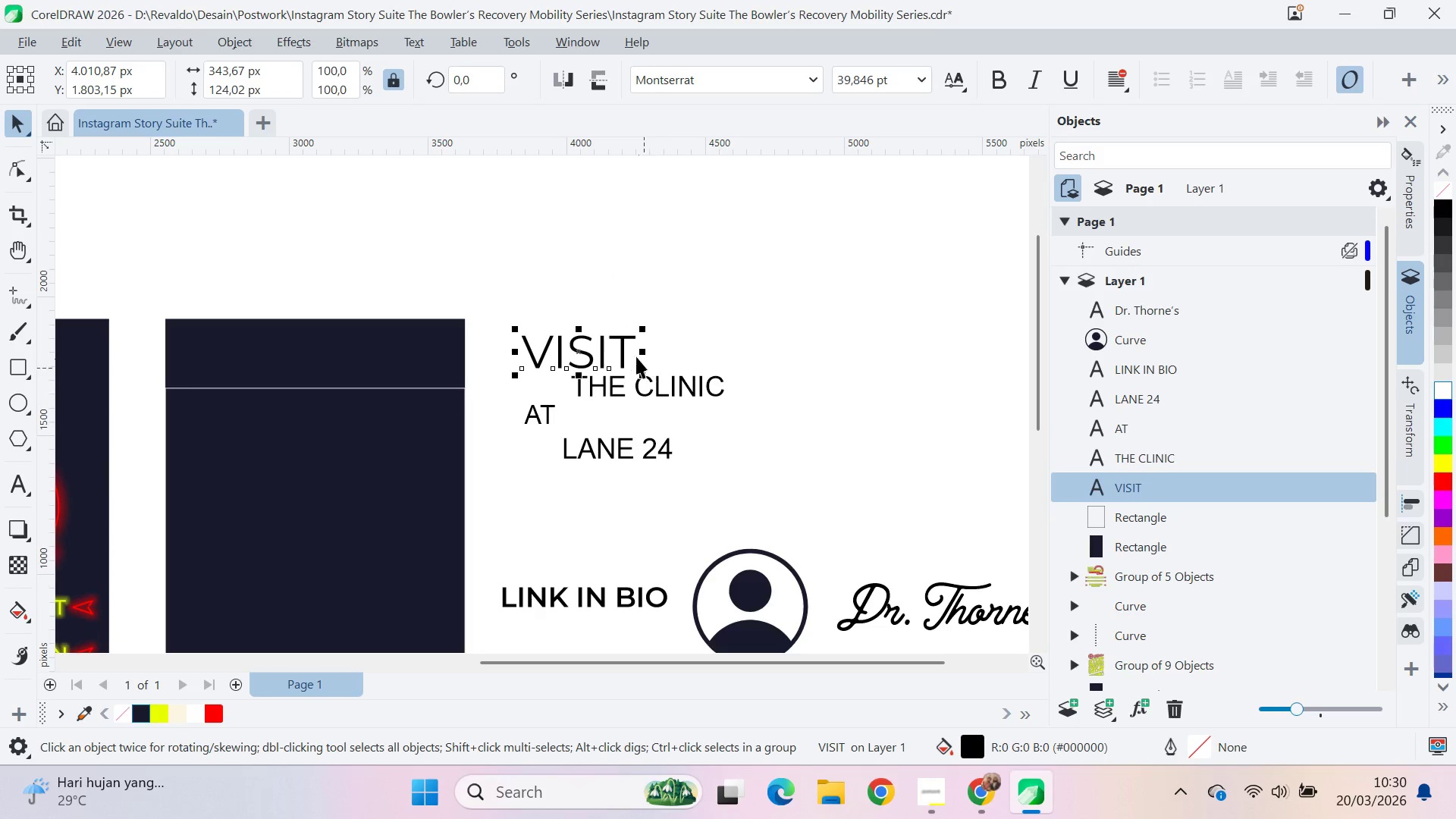 
left_click_drag(start_coordinate=[624, 350], to_coordinate=[692, 316])
 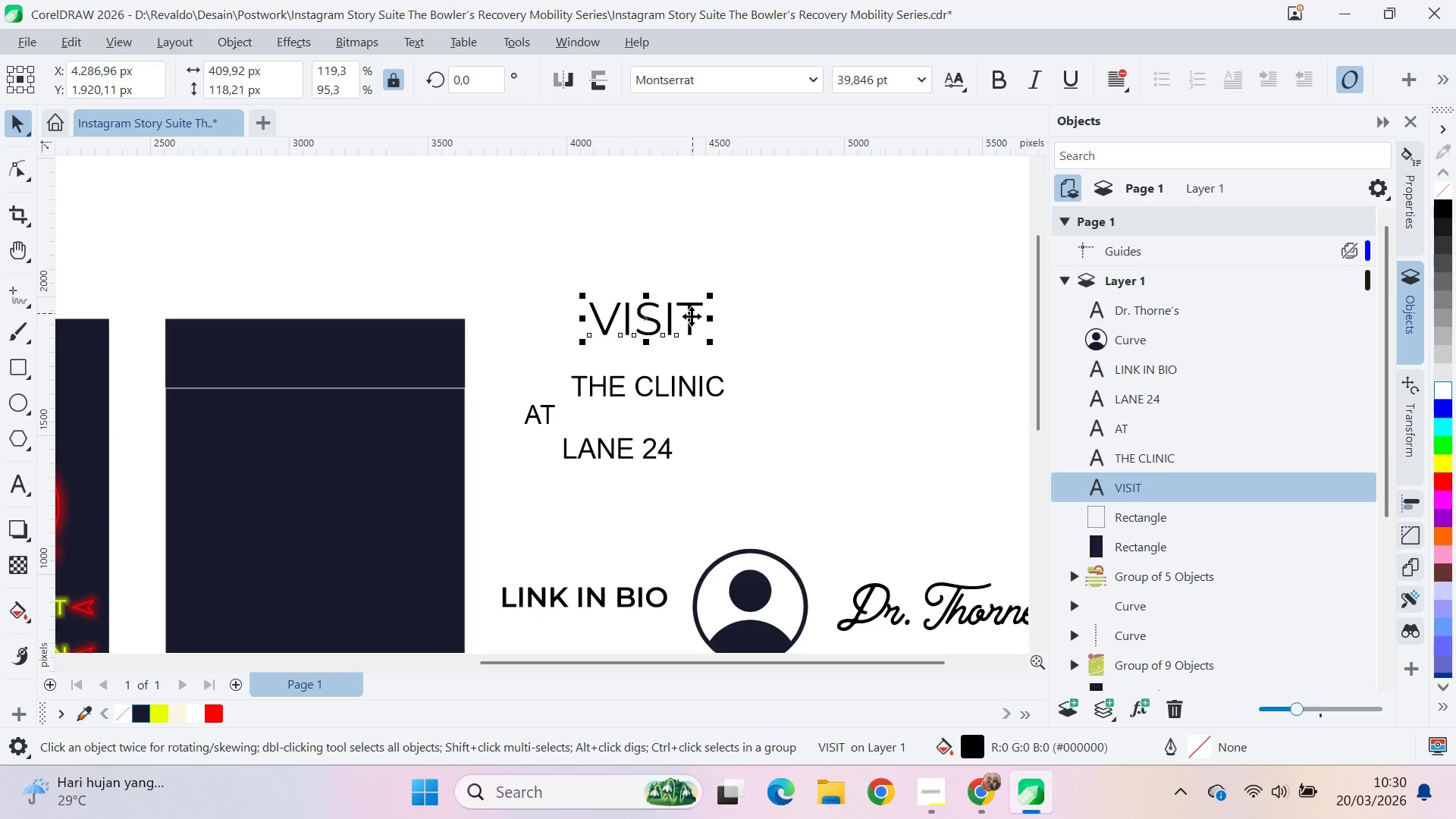 
key(Alt+AltLeft)
 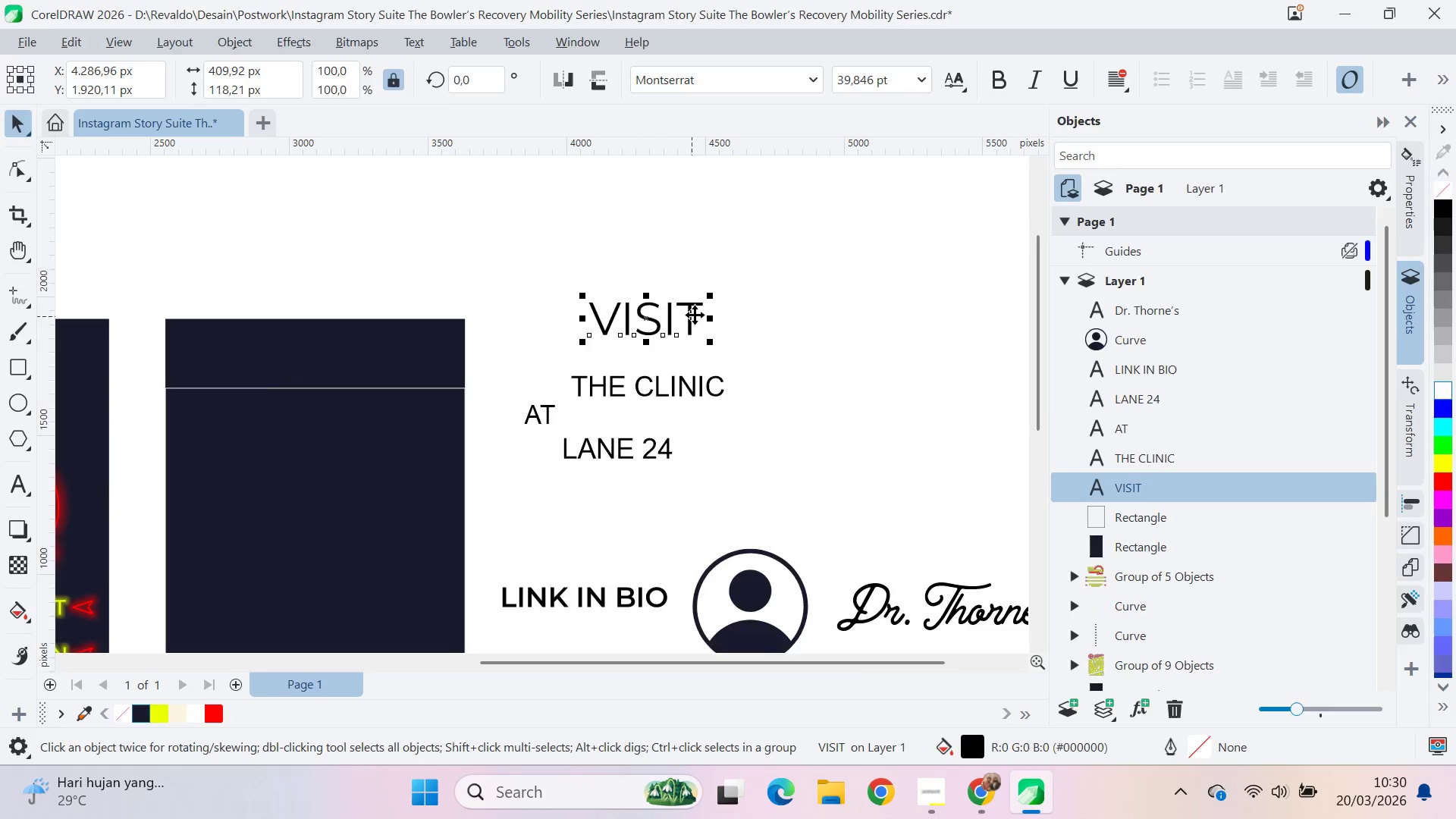 
key(Alt+Tab)
 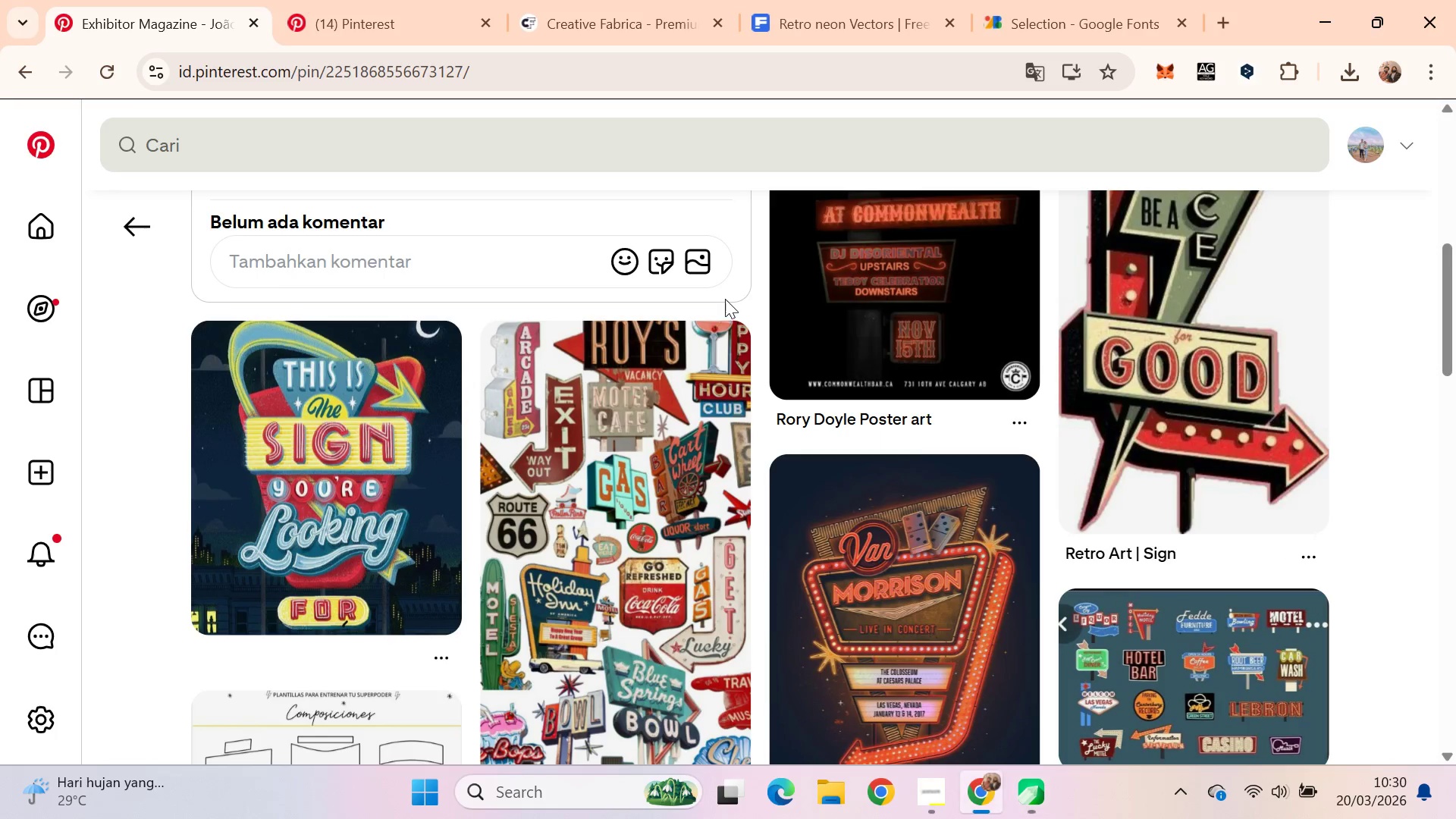 
key(Alt+Tab)
 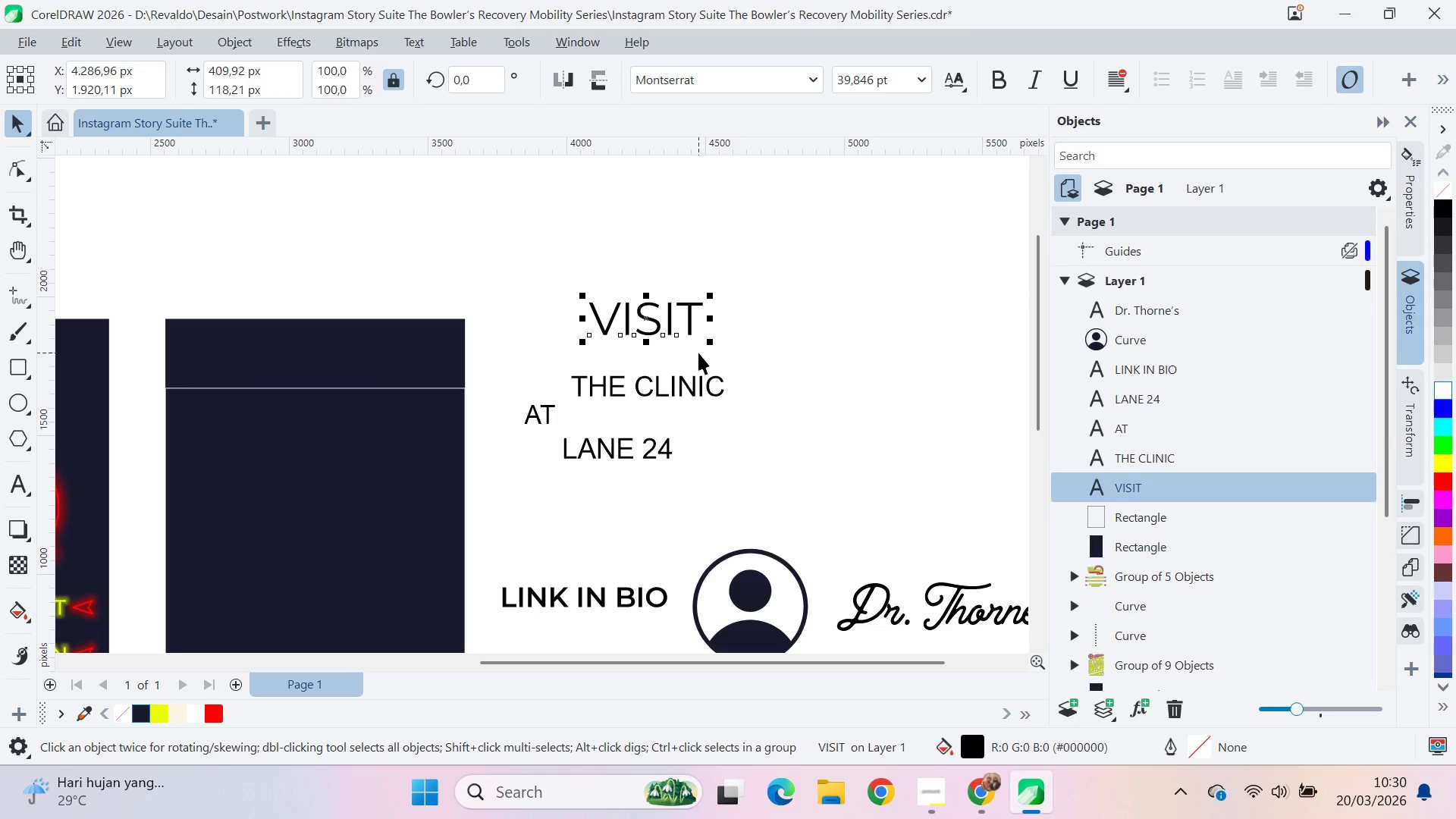 
hold_key(key=ShiftLeft, duration=0.77)
left_click_drag(start_coordinate=[705, 347], to_coordinate=[693, 349])
 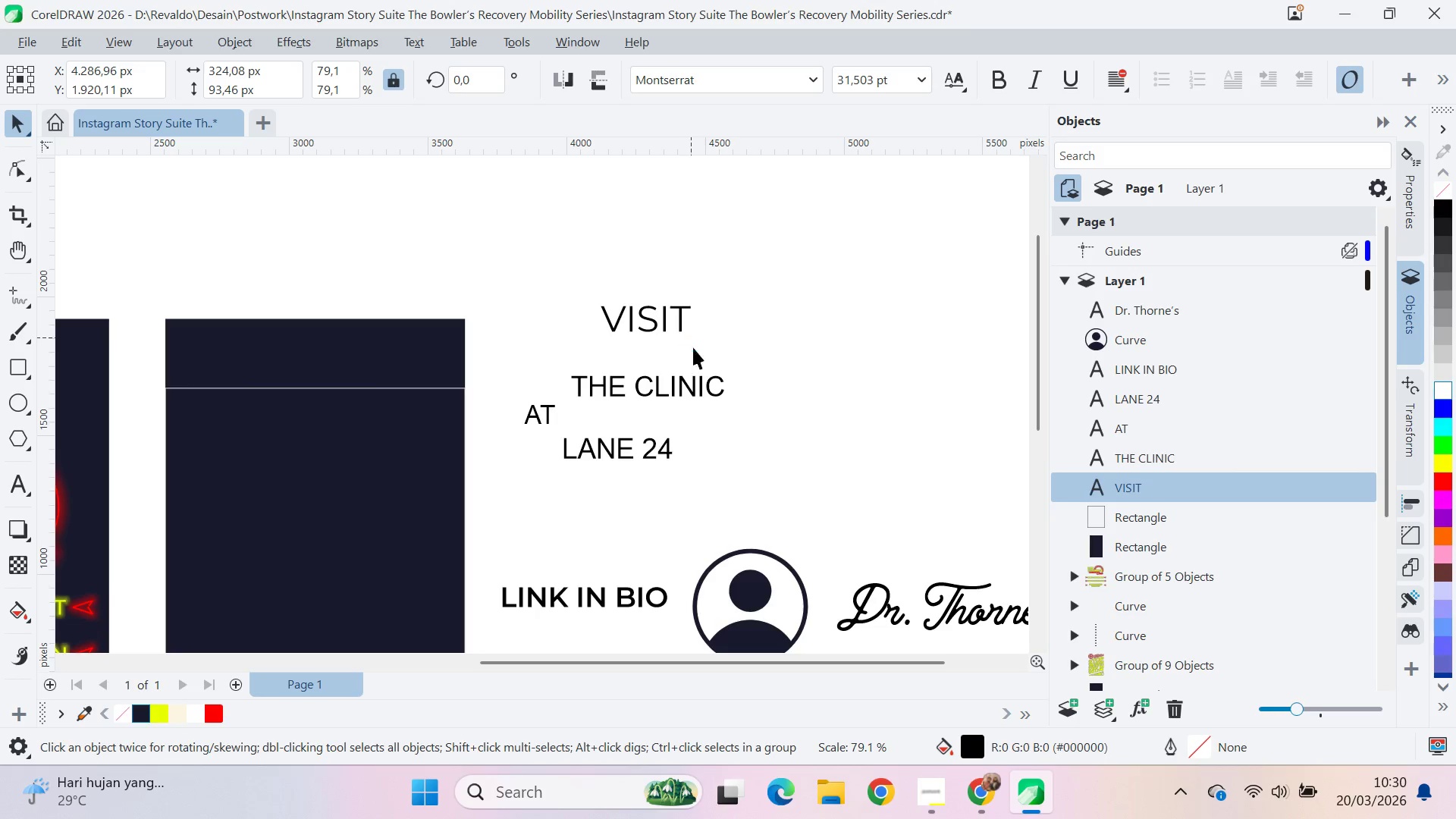 
key(Alt+AltLeft)
 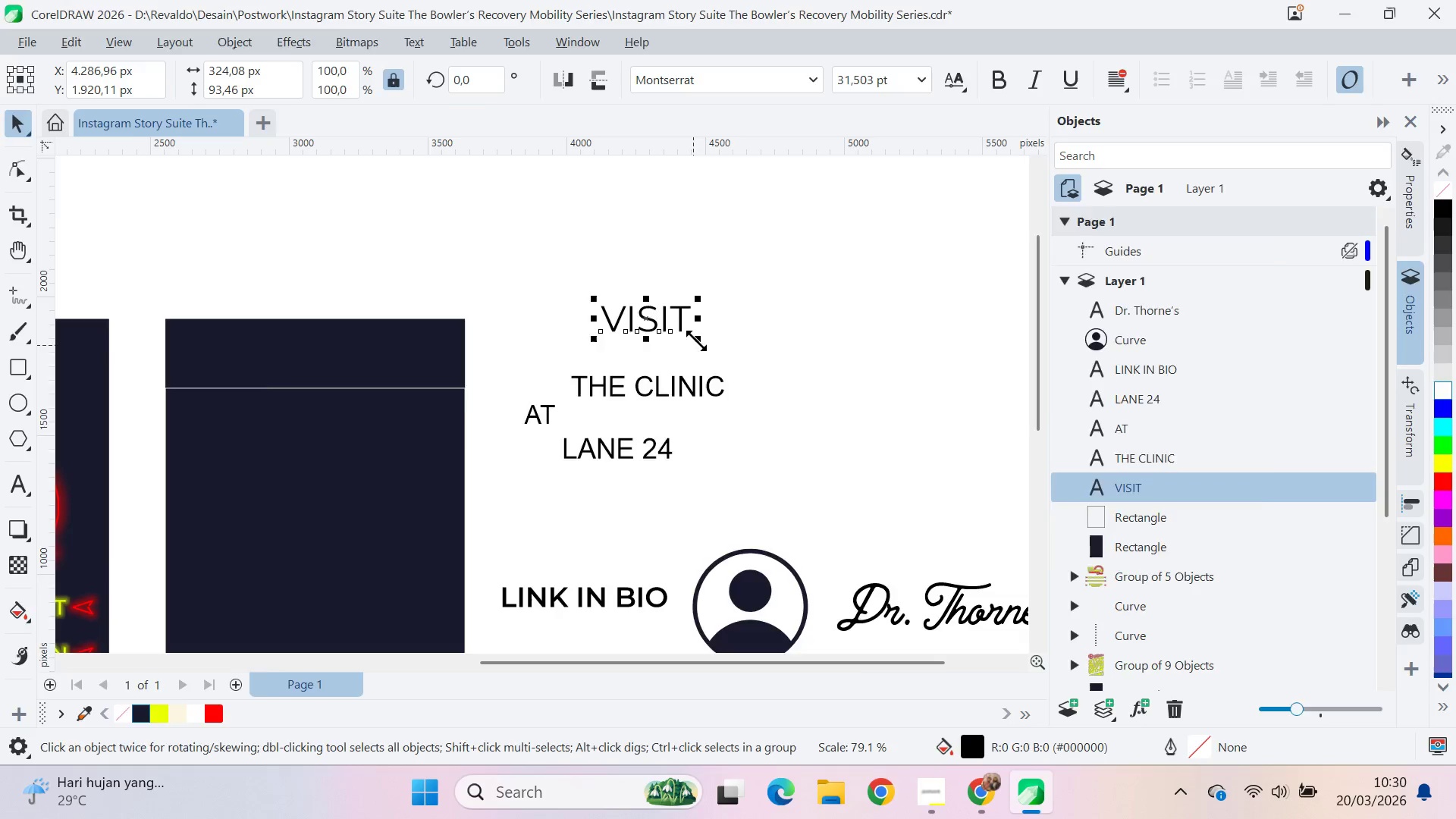 
key(Alt+Tab)
 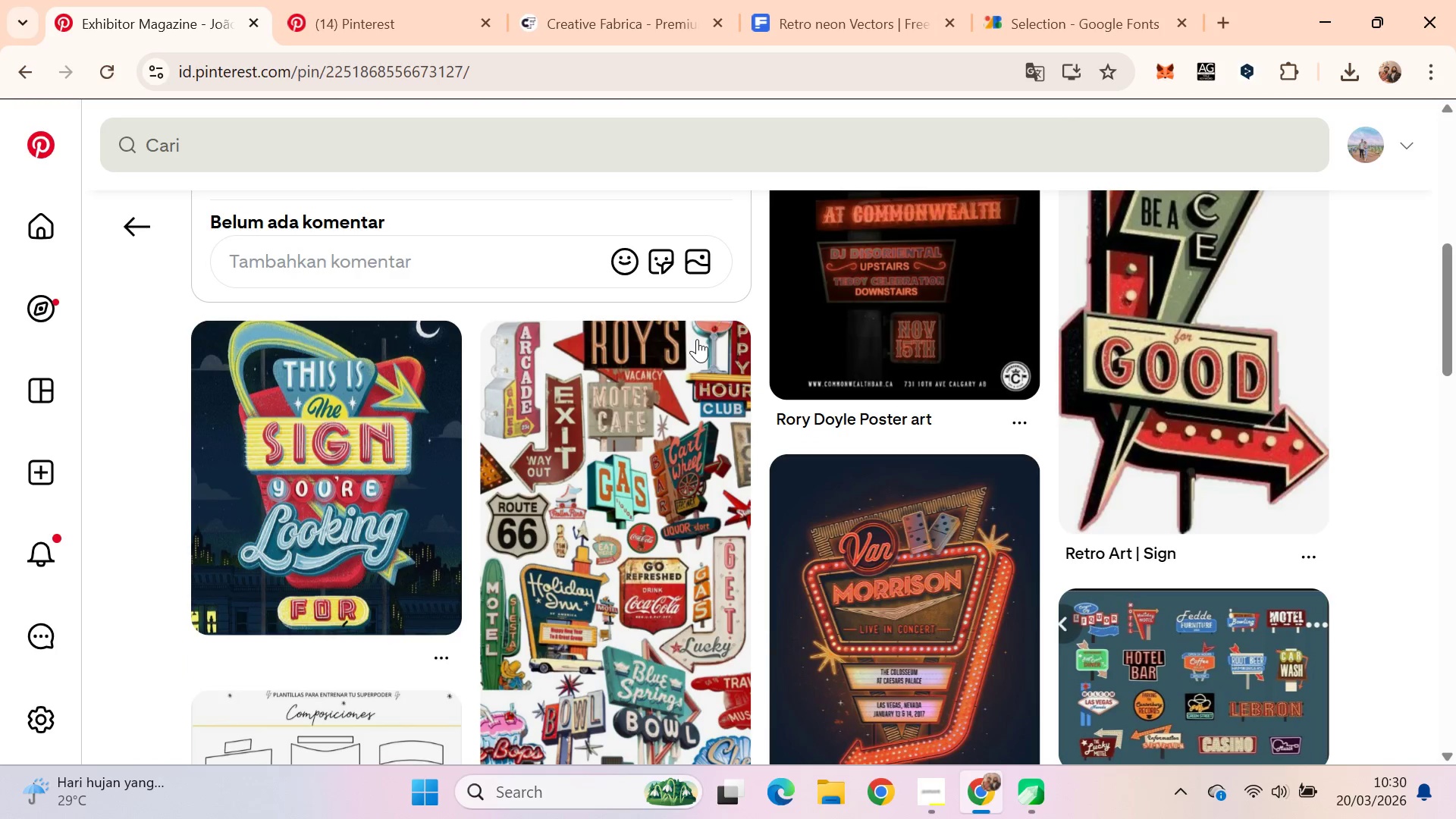 
key(Alt+AltLeft)
 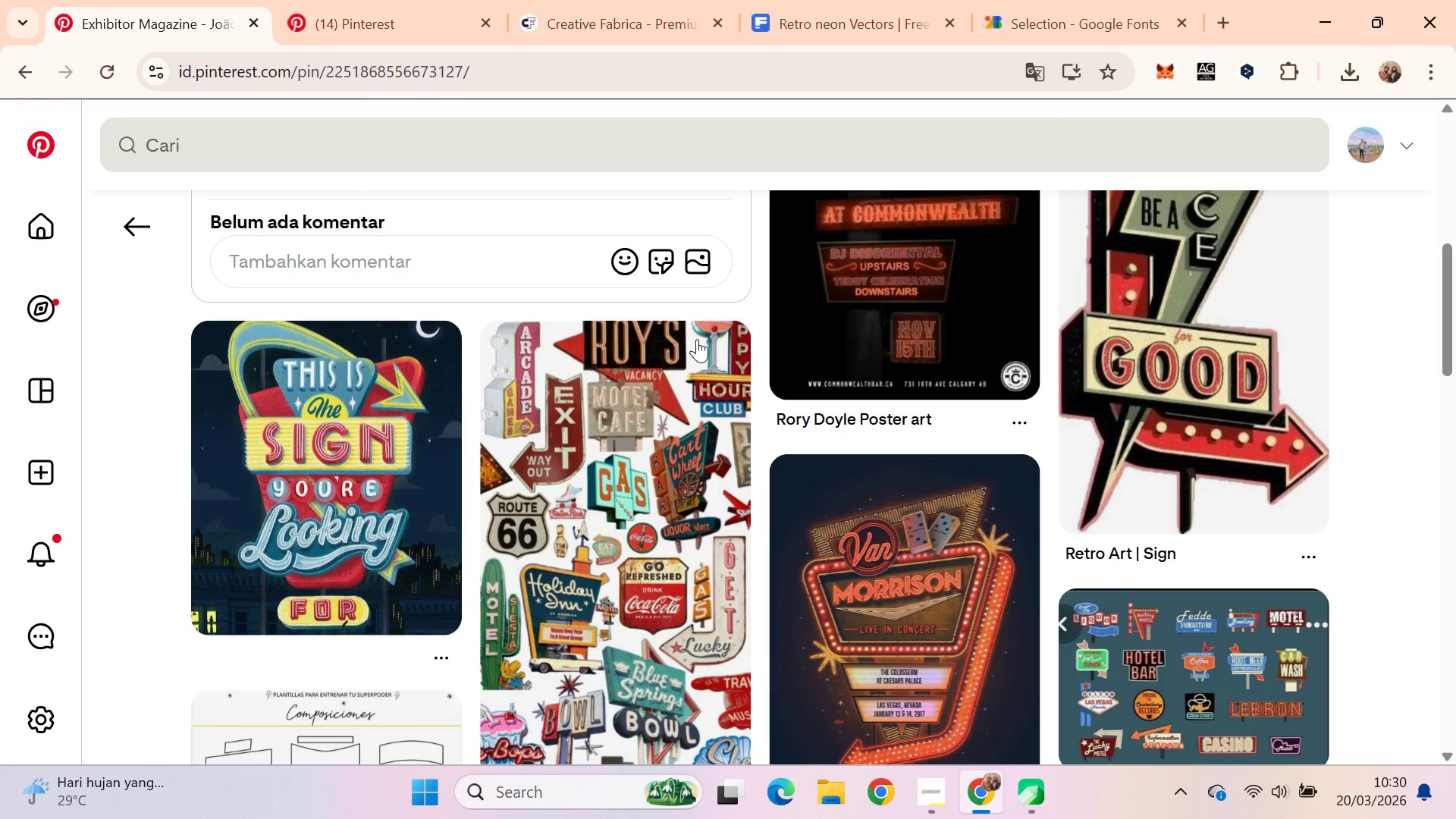 
key(Alt+Tab)
 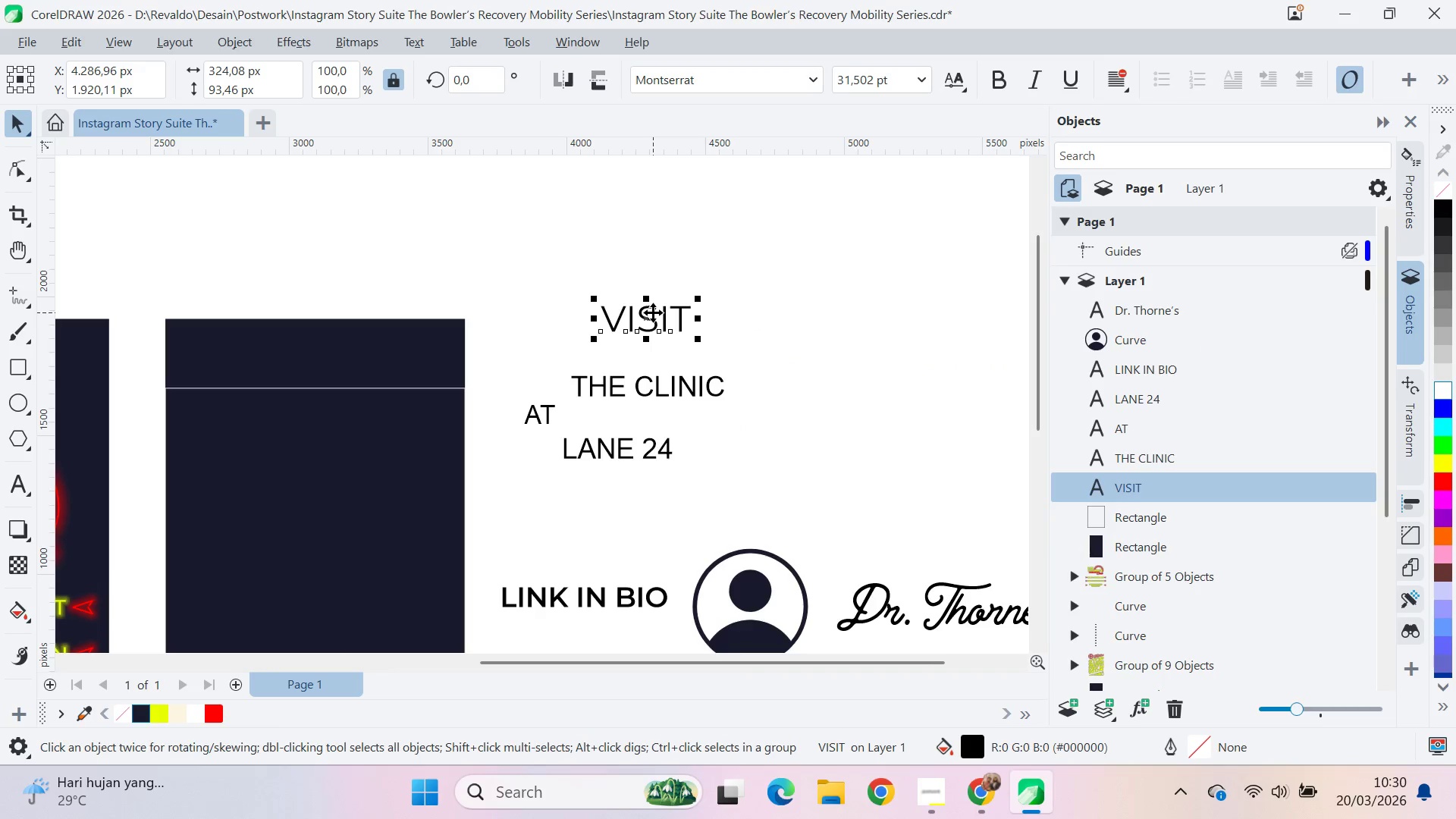 
left_click_drag(start_coordinate=[653, 312], to_coordinate=[648, 334])
 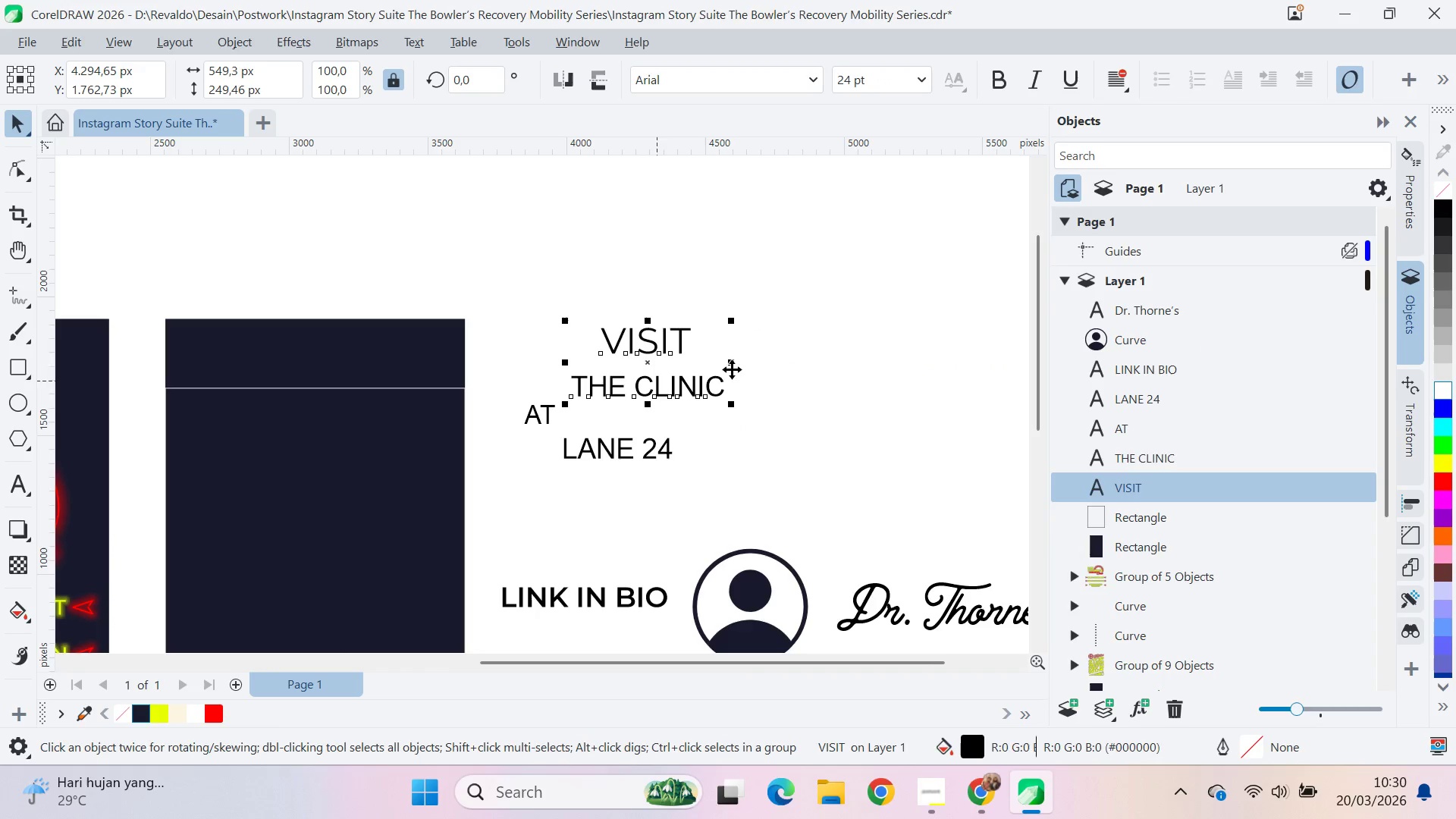 
hold_key(key=ShiftLeft, duration=0.88)
 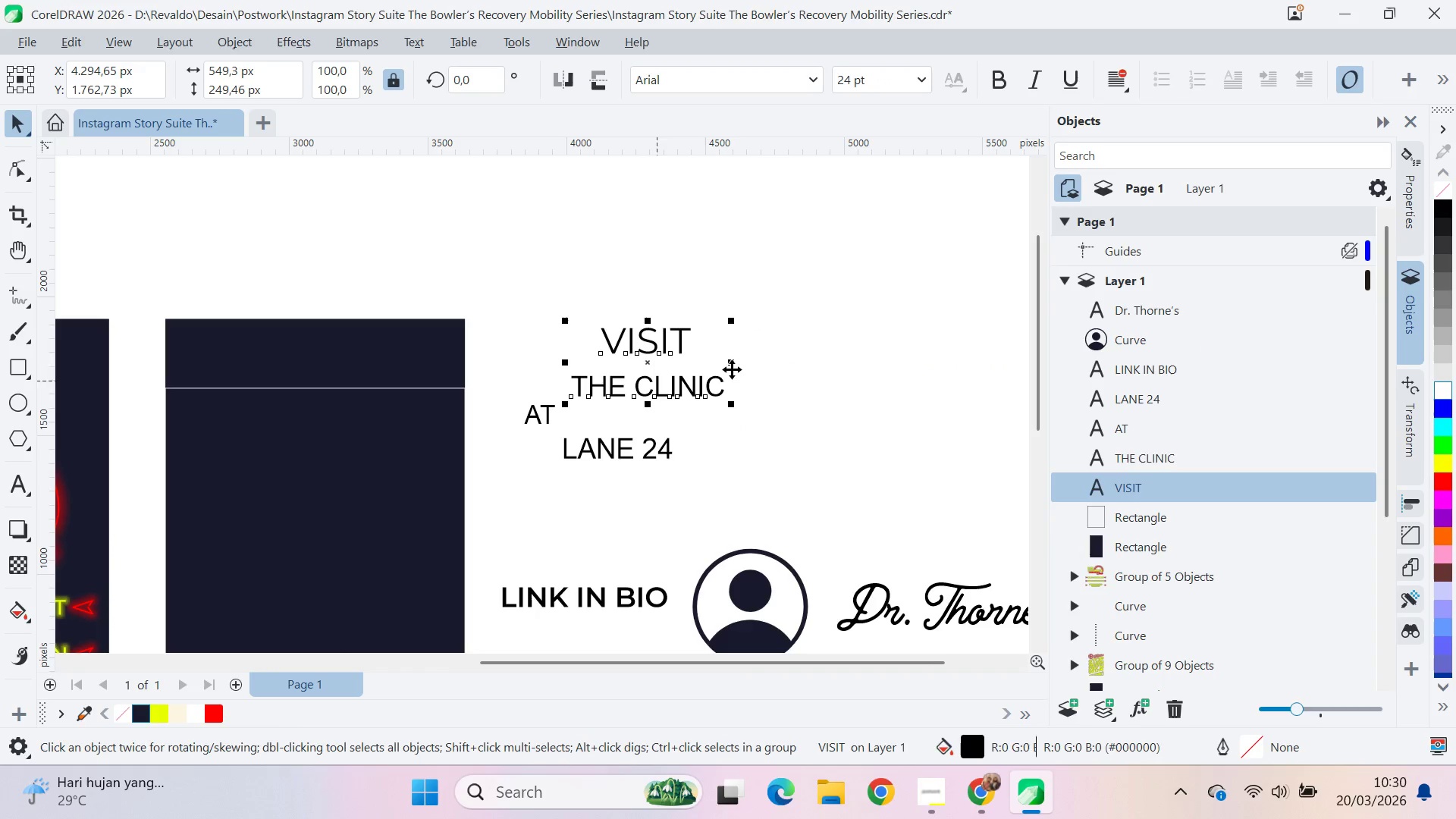 
key(C)
 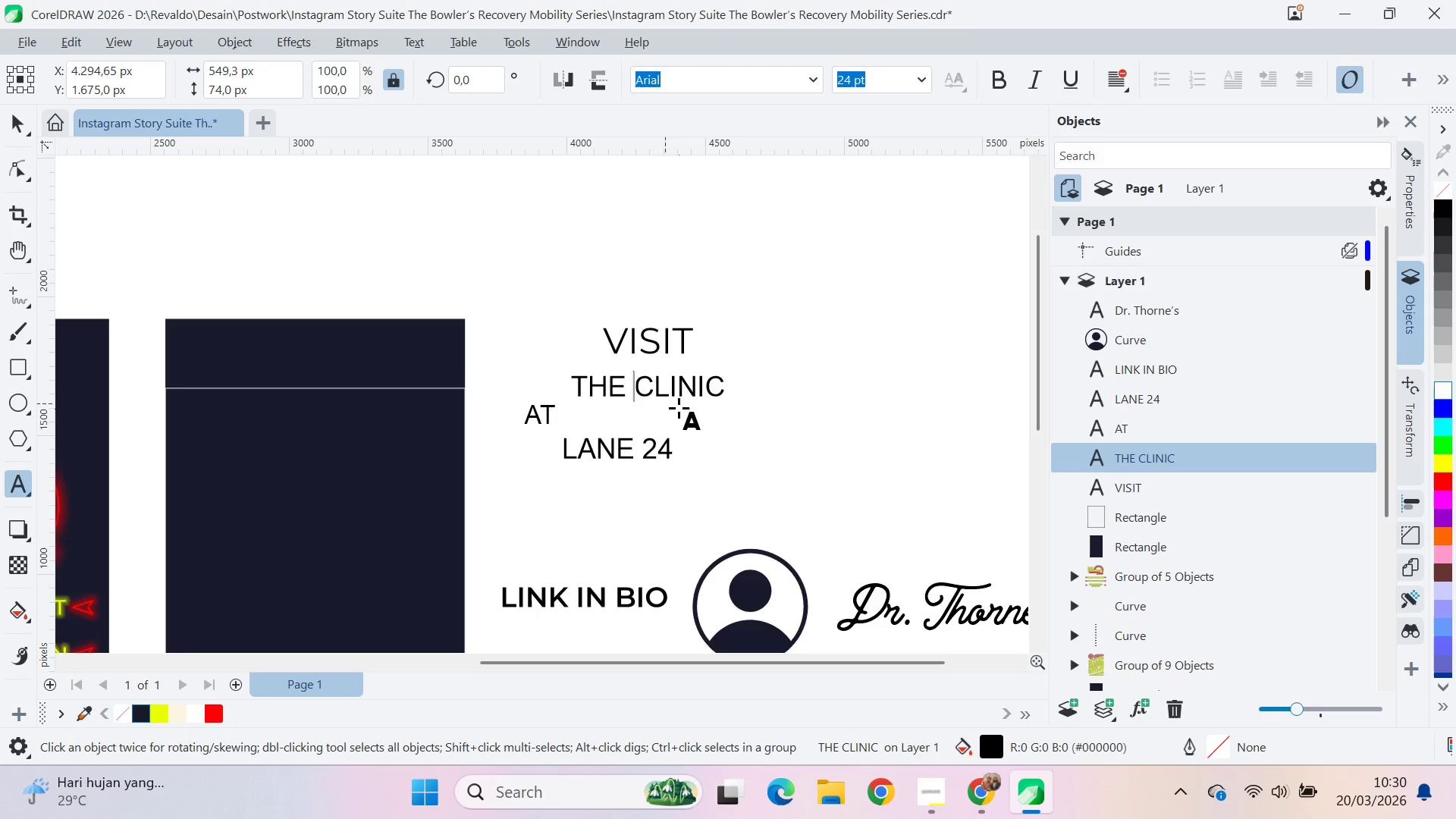 
key(Enter)
 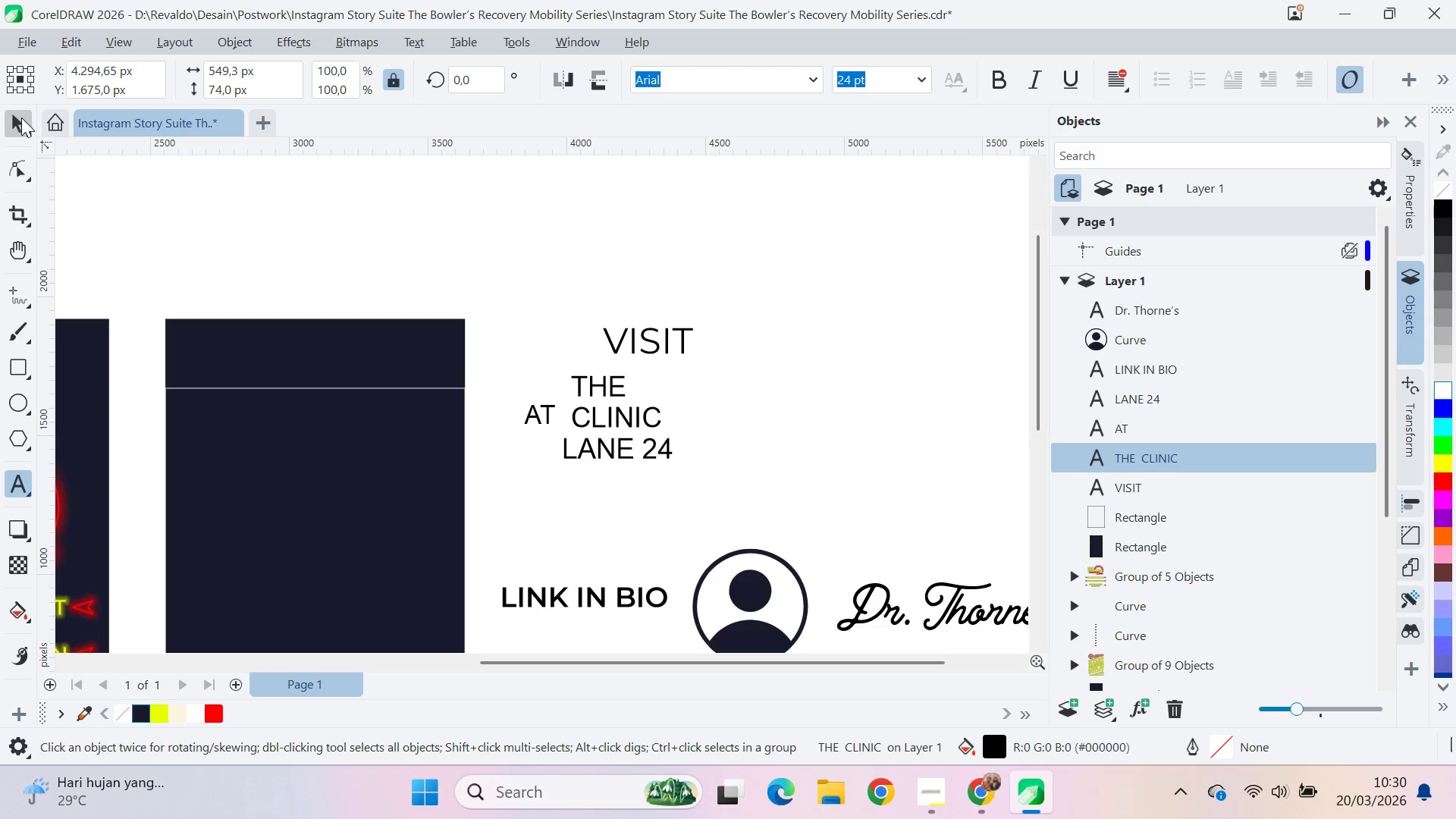 
key(Control+K)
 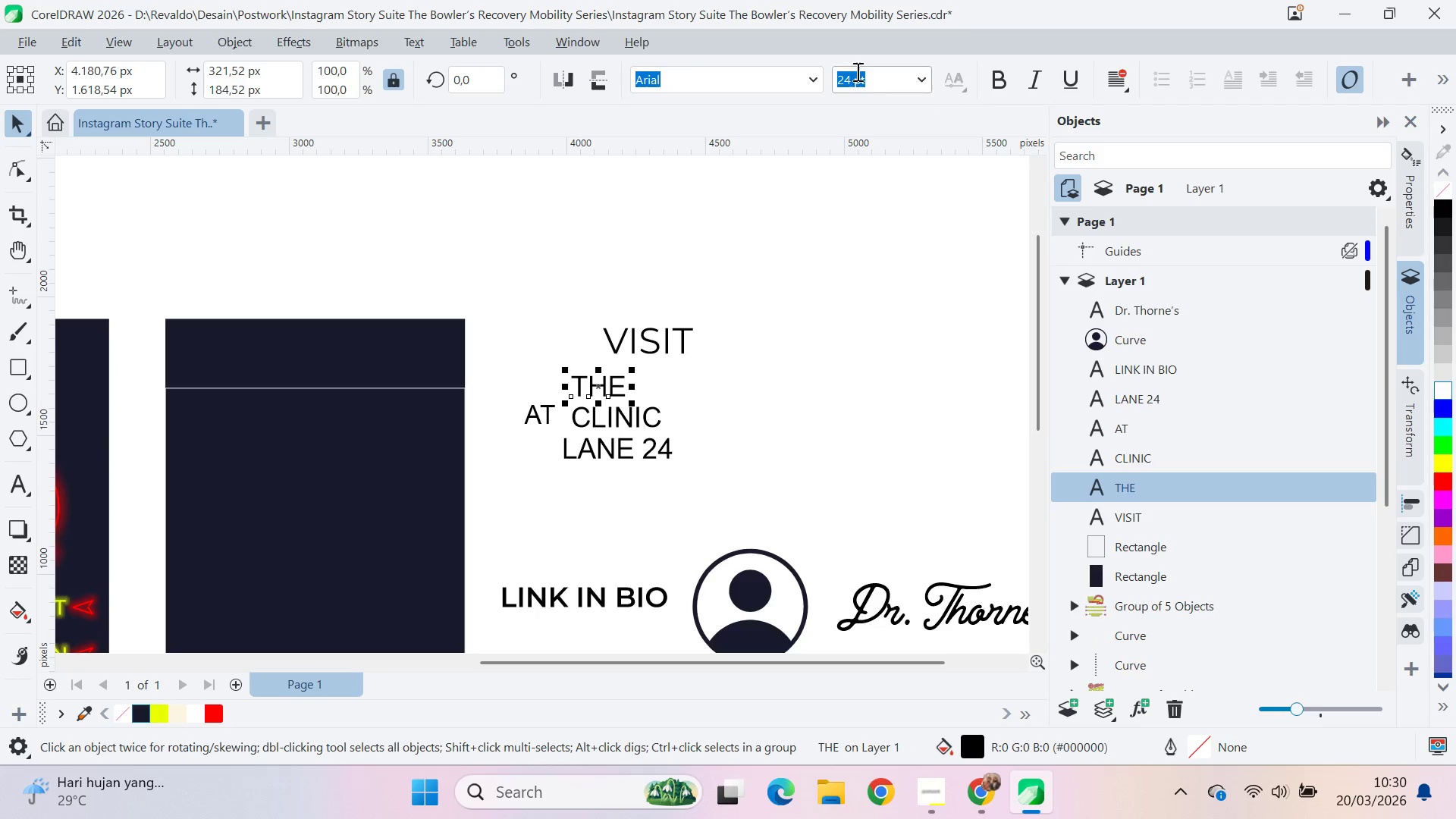 
left_click([812, 80])
 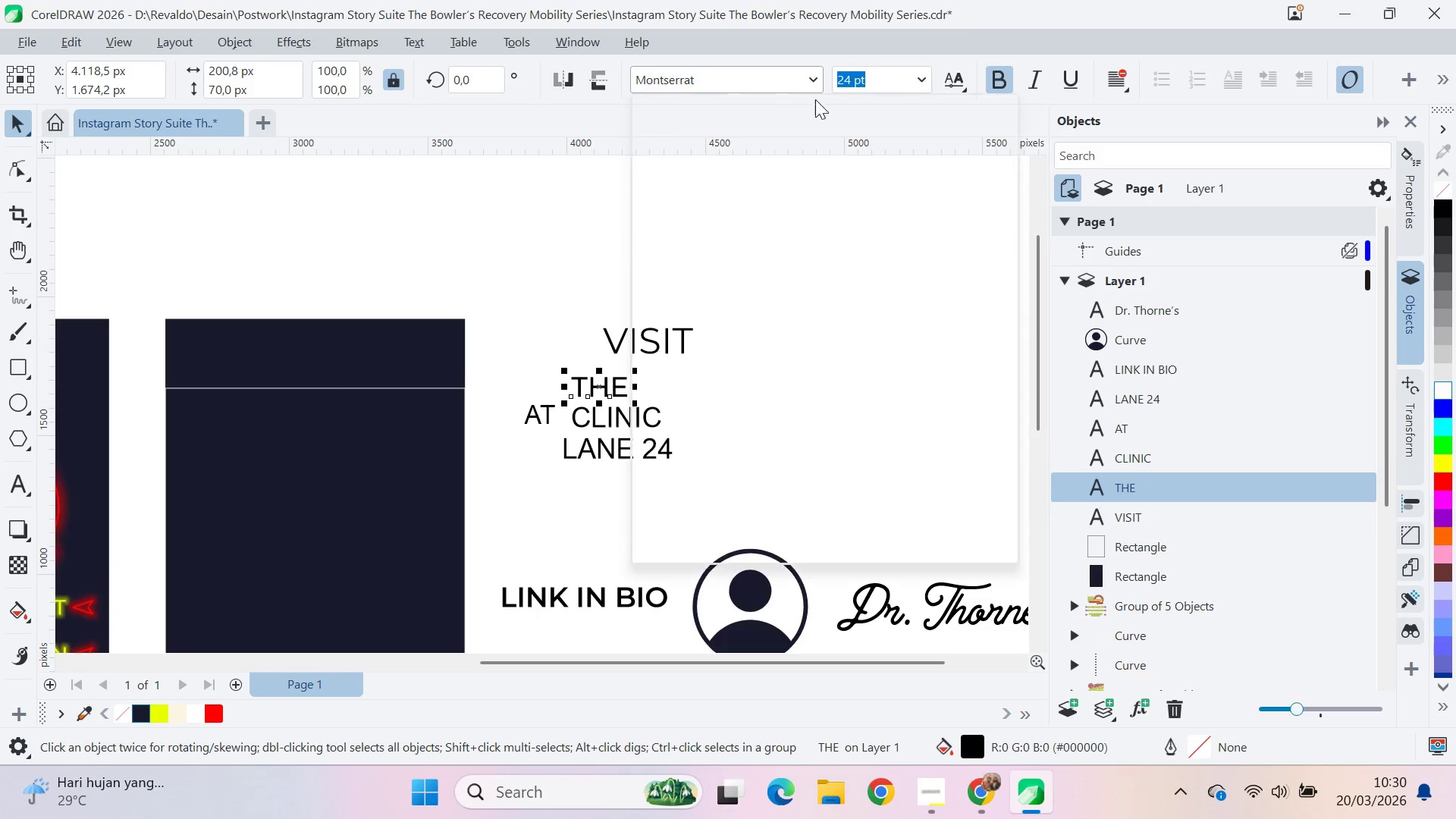 
left_click([803, 193])
 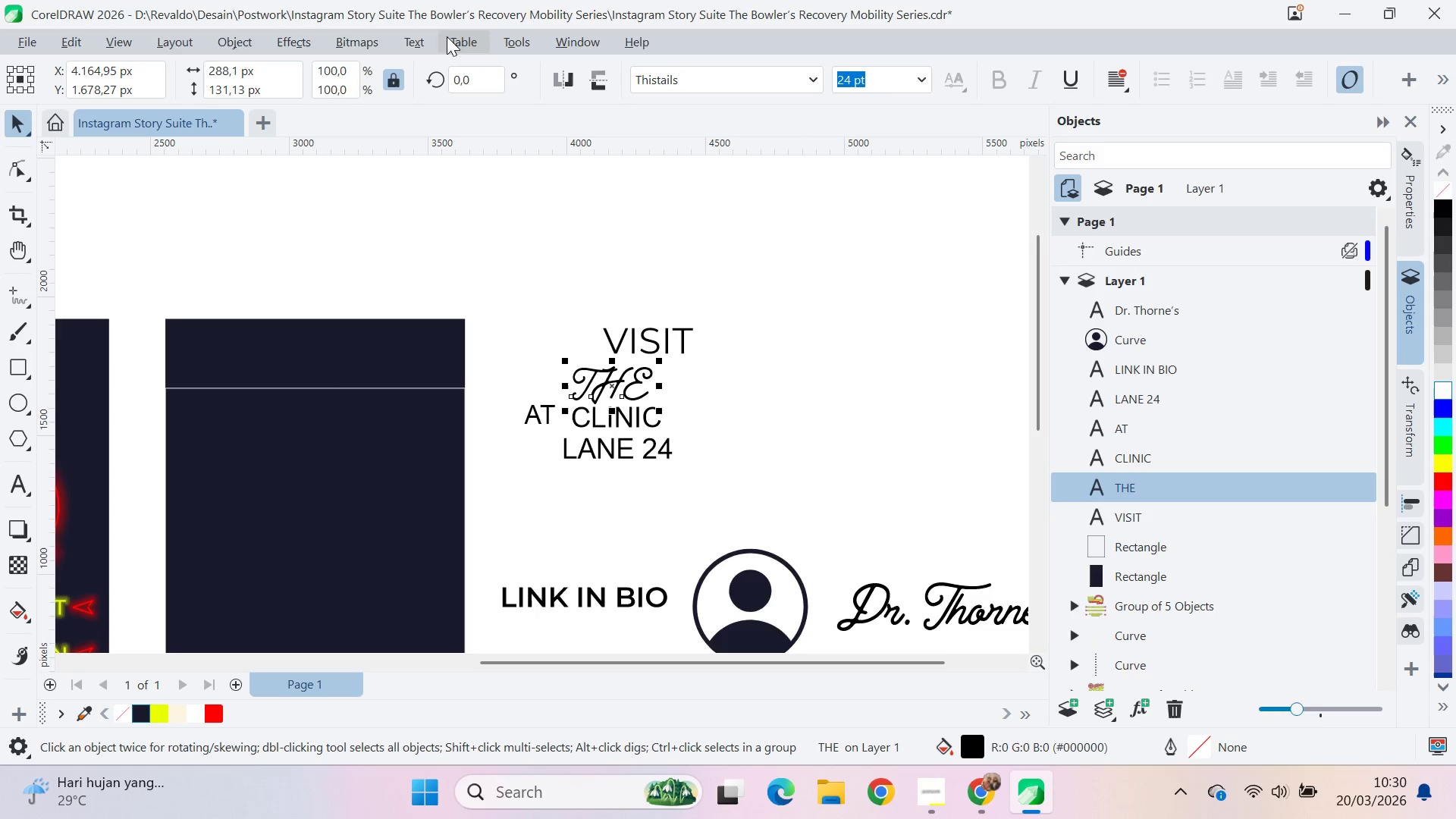 
left_click([435, 36])
 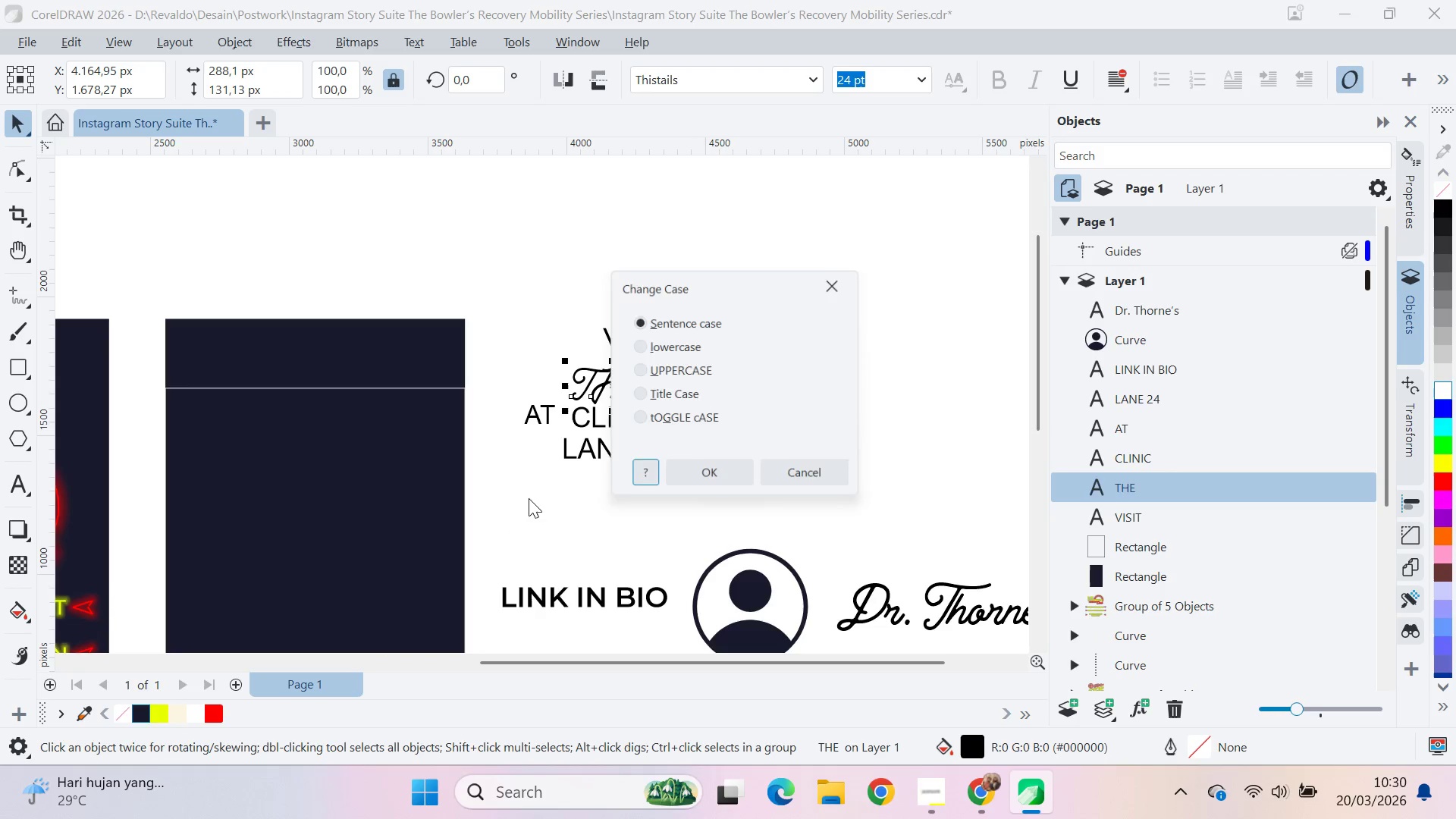 
left_click([700, 368])
 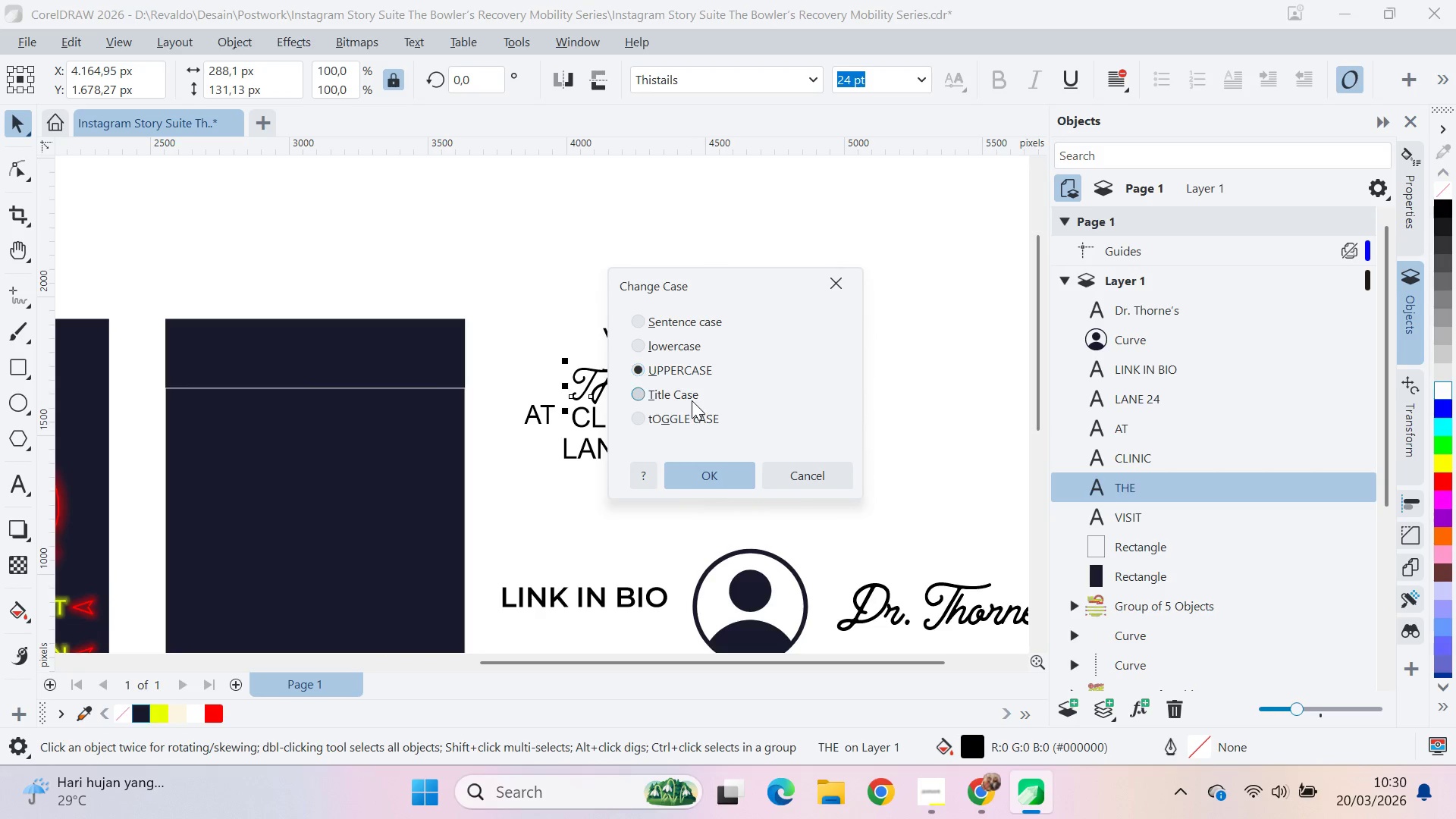 
double_click([723, 494])
 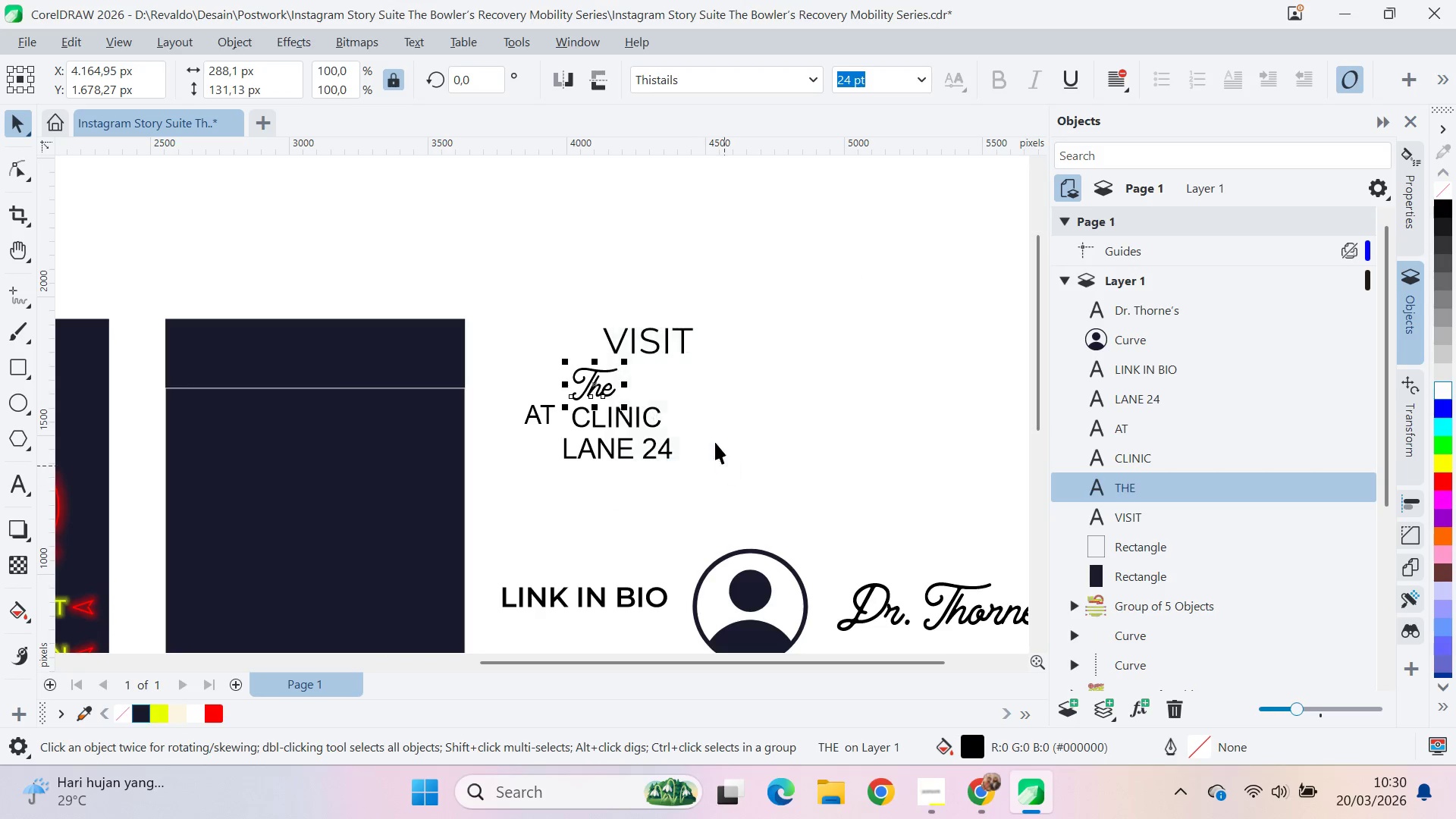 
hold_key(key=ShiftLeft, duration=0.47)
 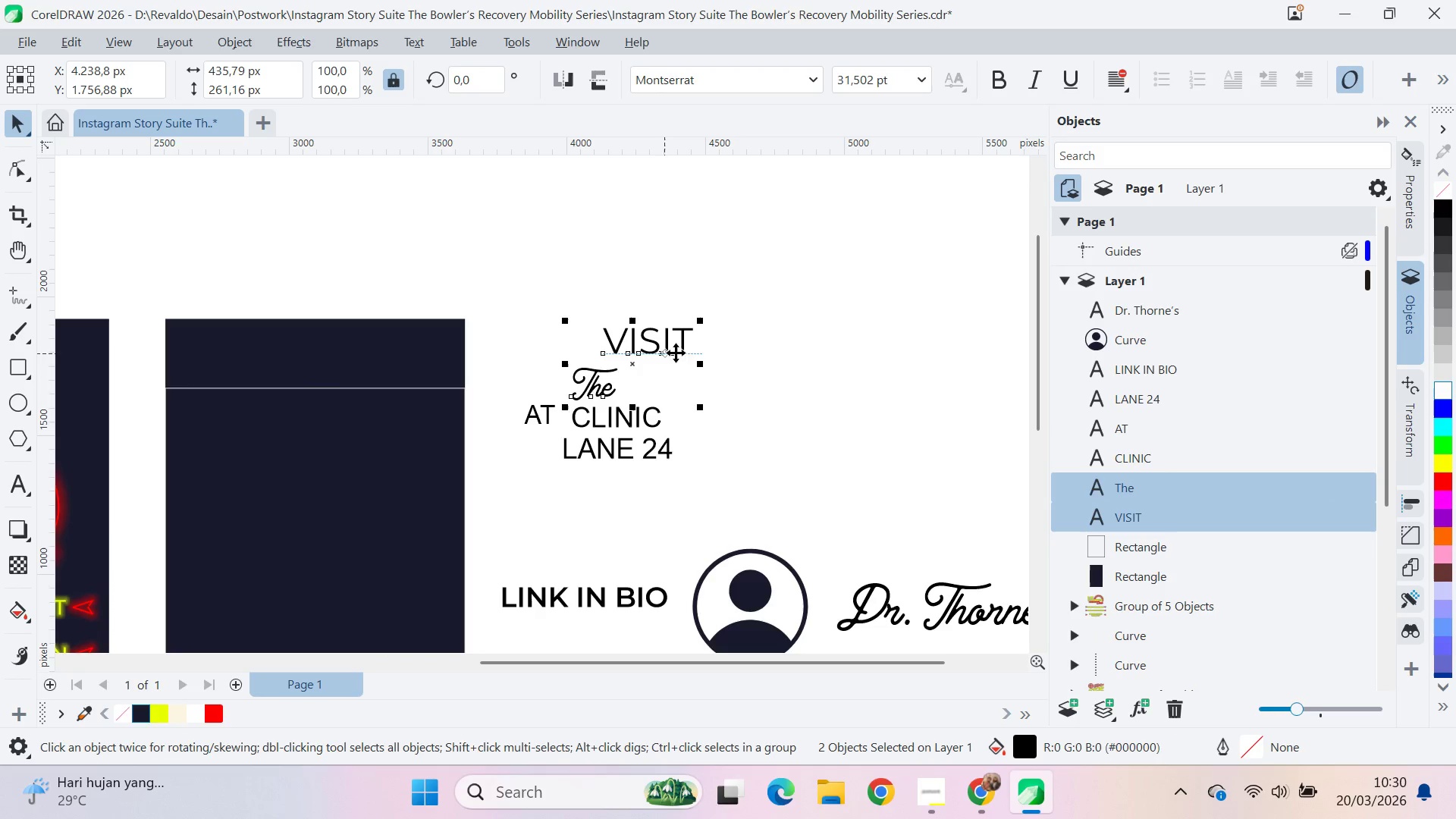 
key(C)
 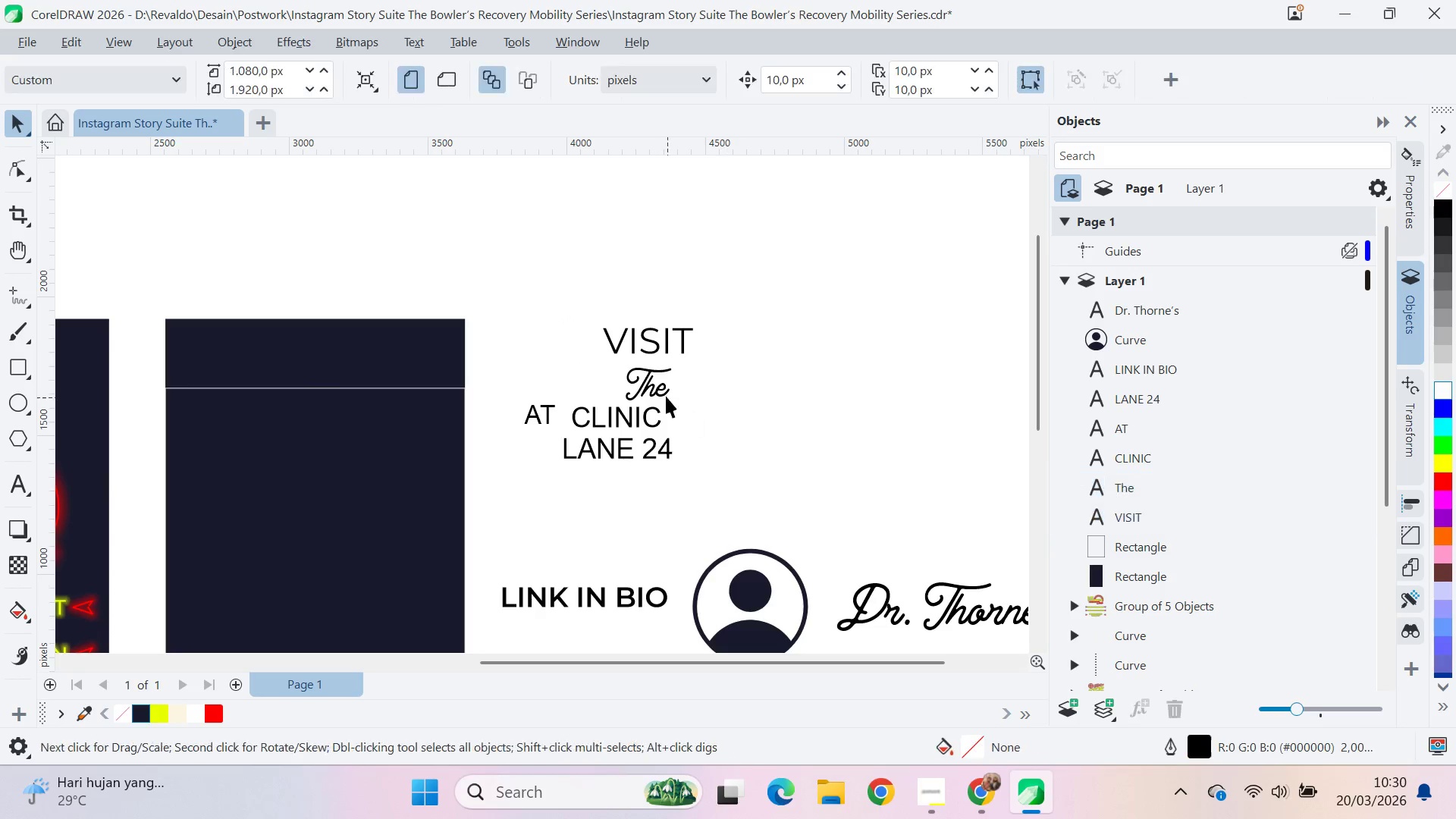 
left_click([662, 394])
 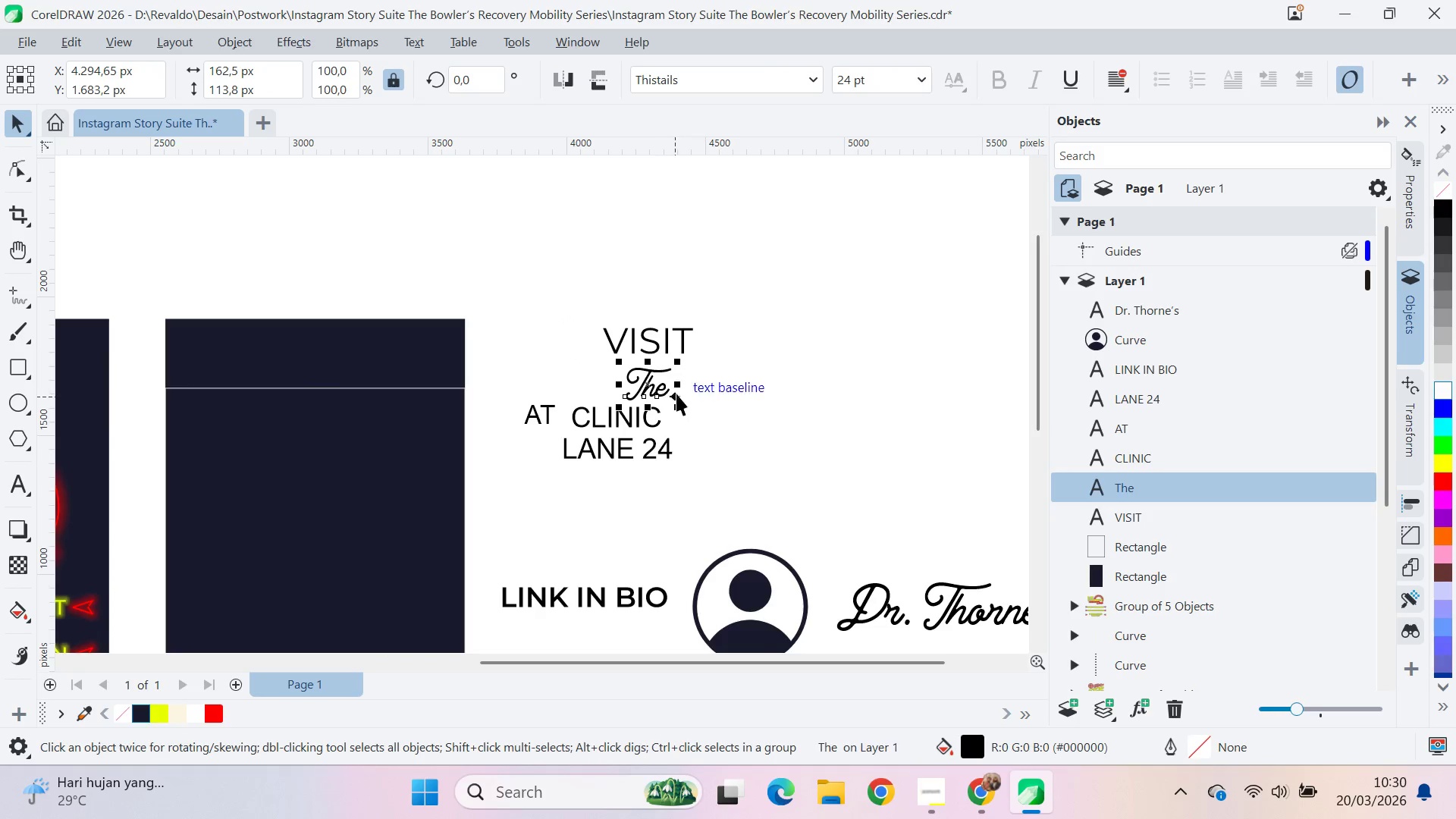 
scroll: coordinate [681, 398], scroll_direction: up, amount: 2.0
 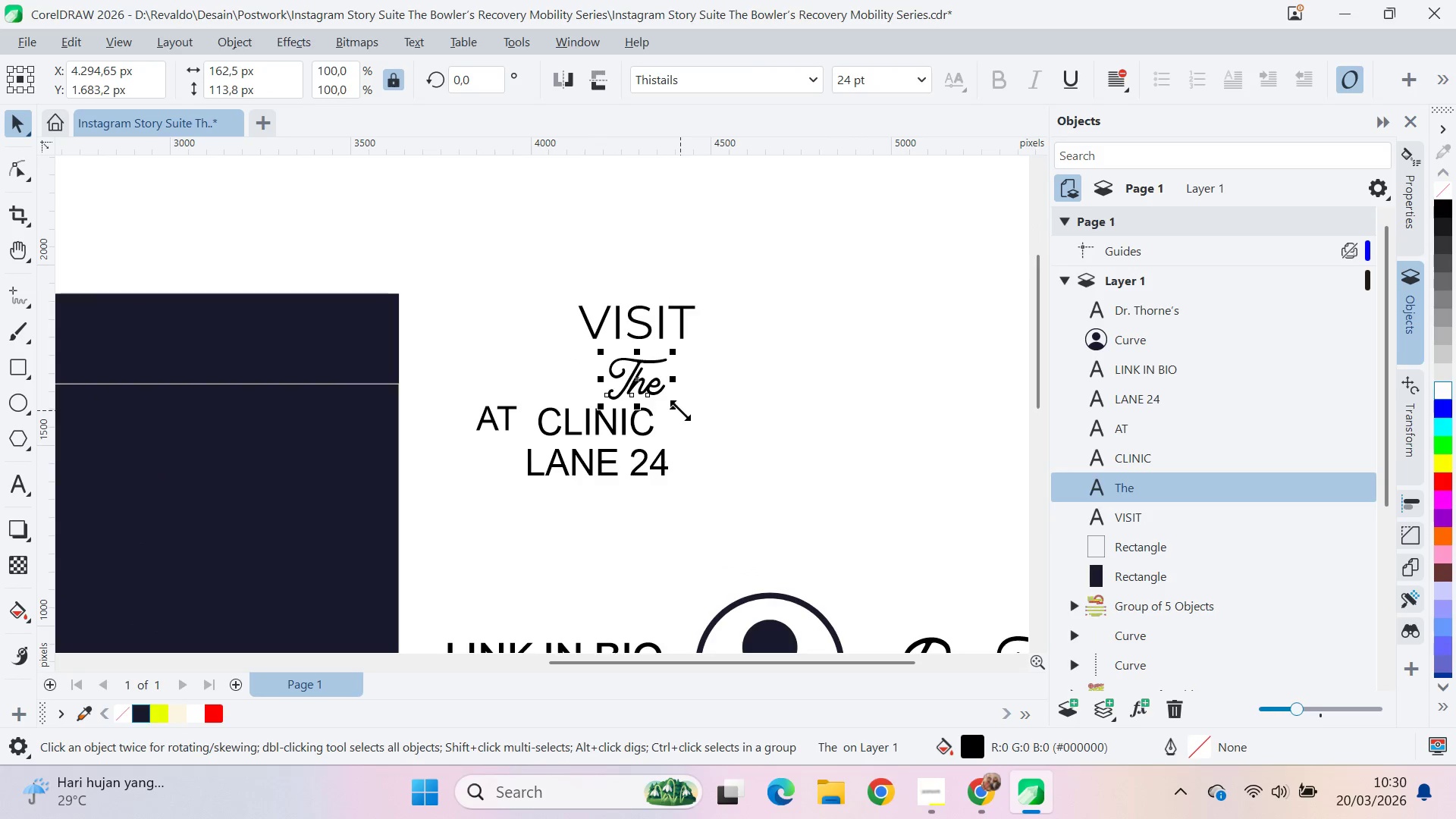 
left_click_drag(start_coordinate=[680, 410], to_coordinate=[657, 404])
 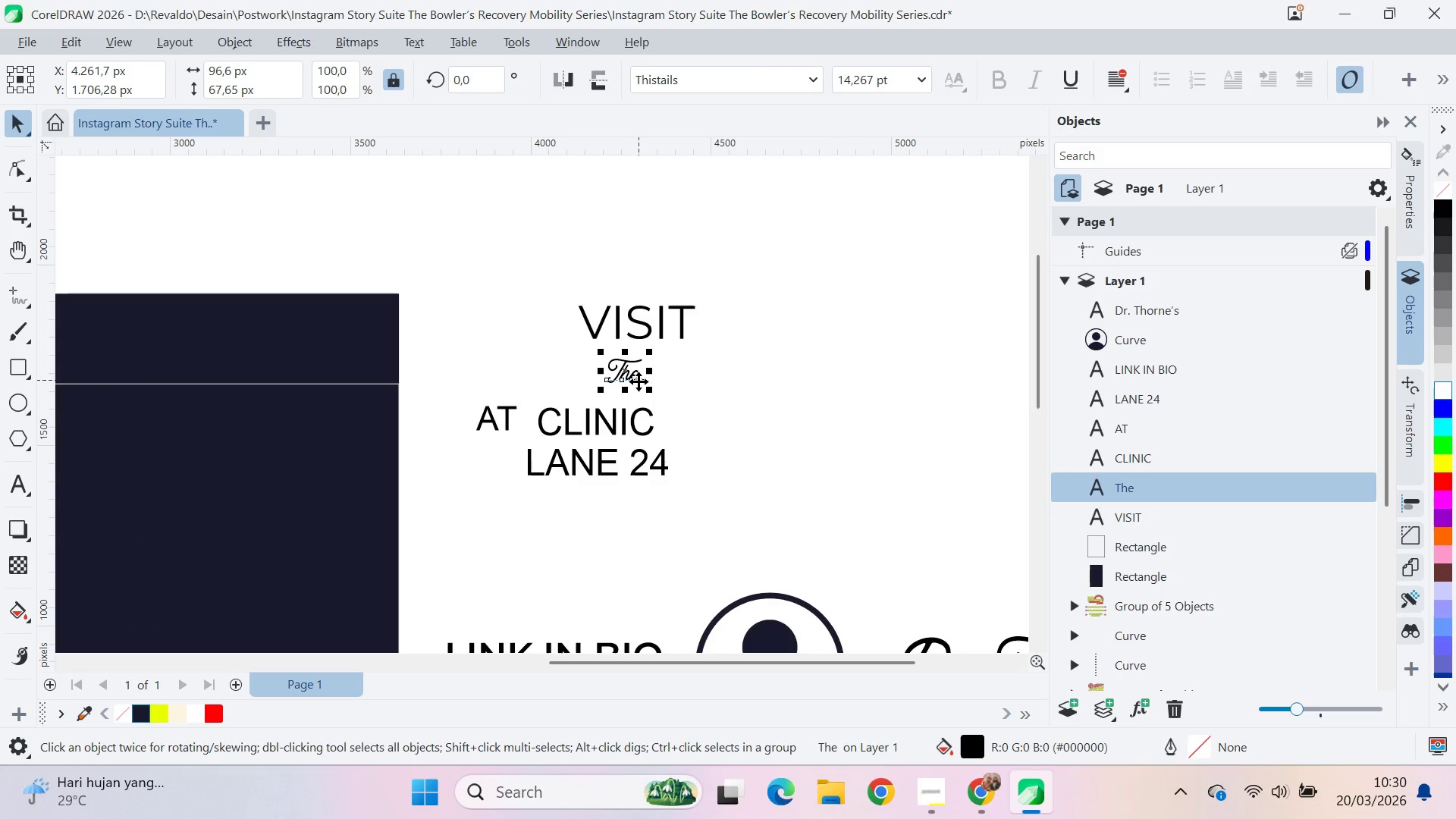 
hold_key(key=ShiftLeft, duration=0.47)
left_click([658, 331])
 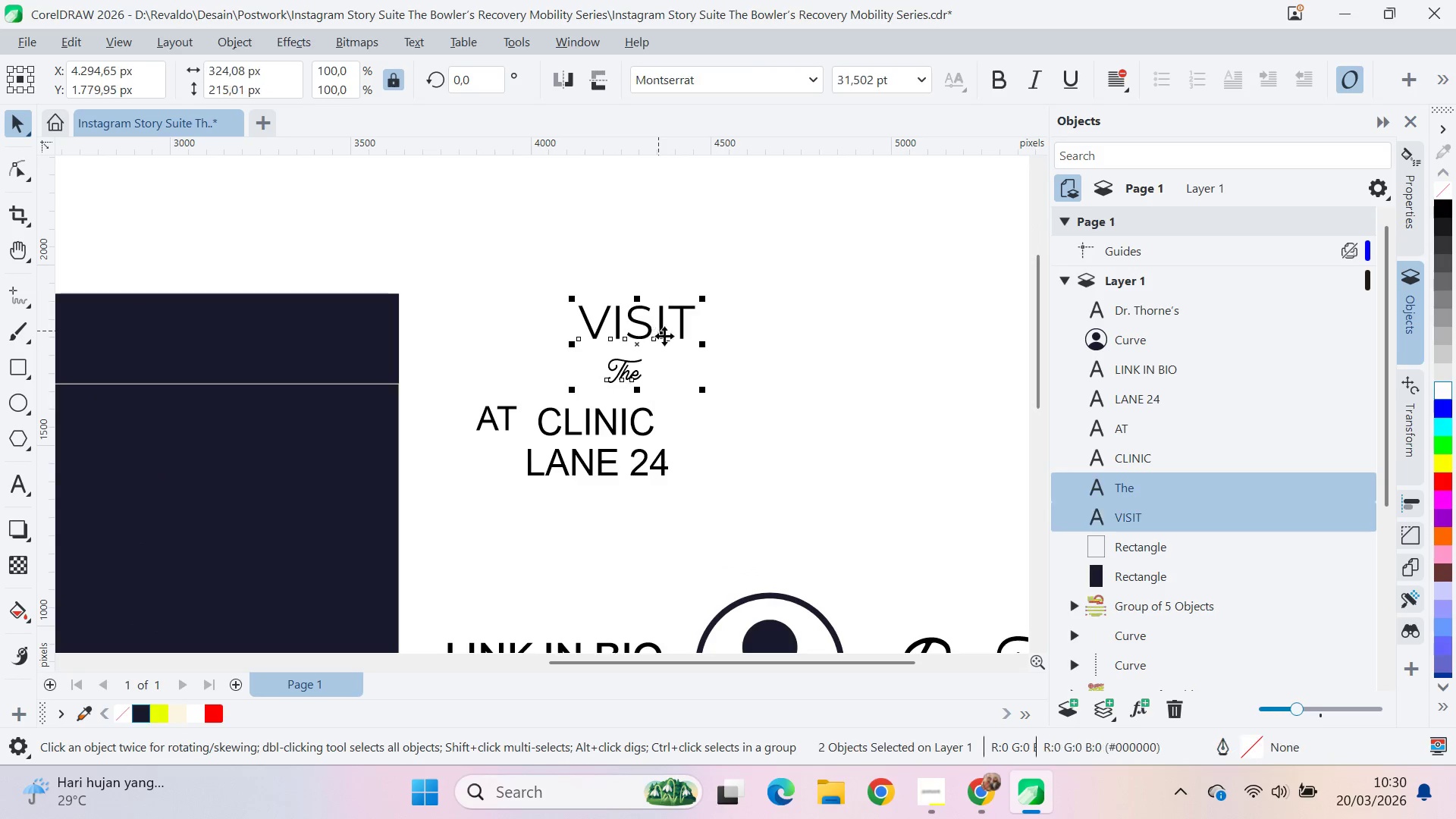 
key(C)
 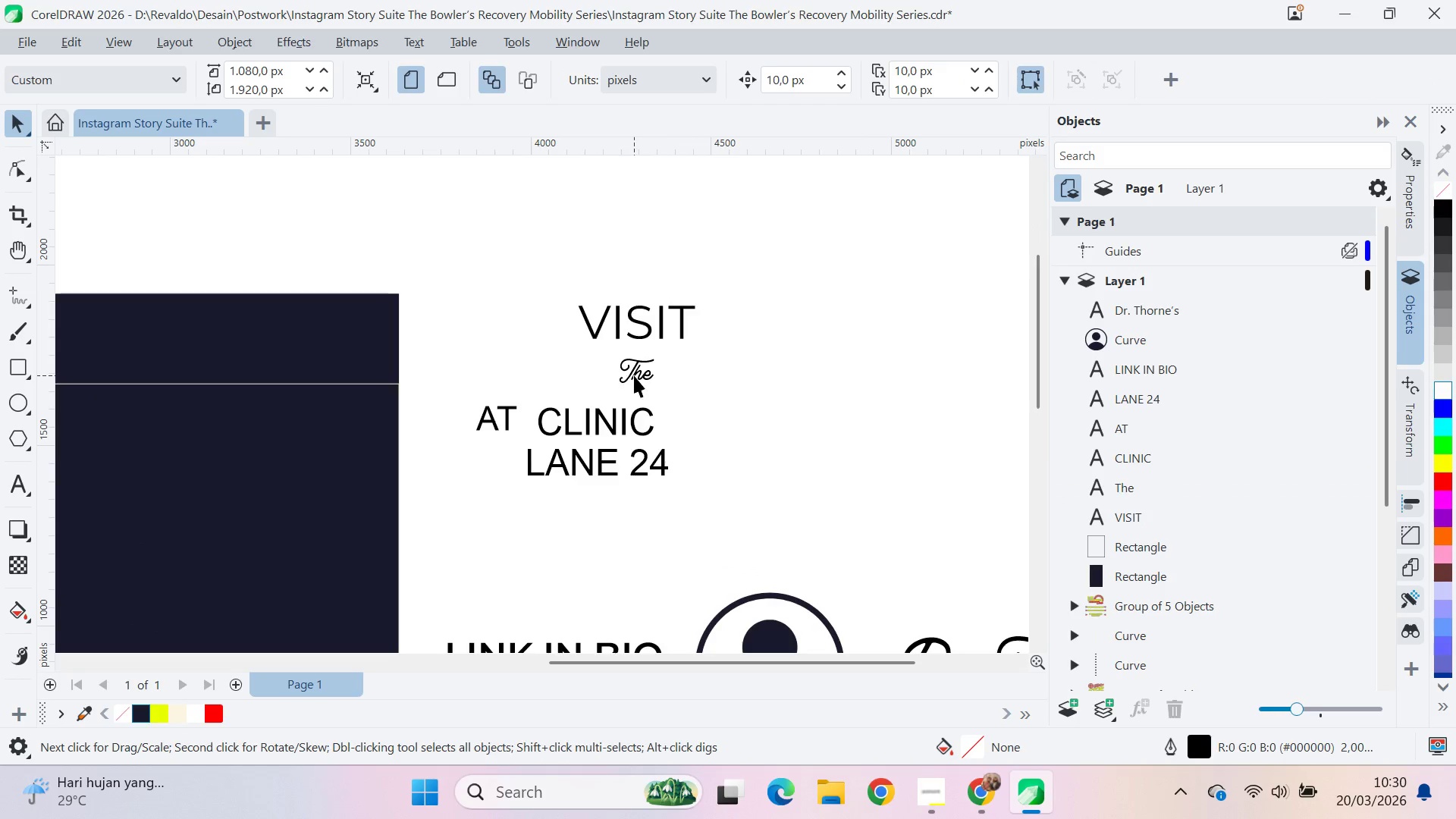 
left_click_drag(start_coordinate=[635, 375], to_coordinate=[636, 366])
 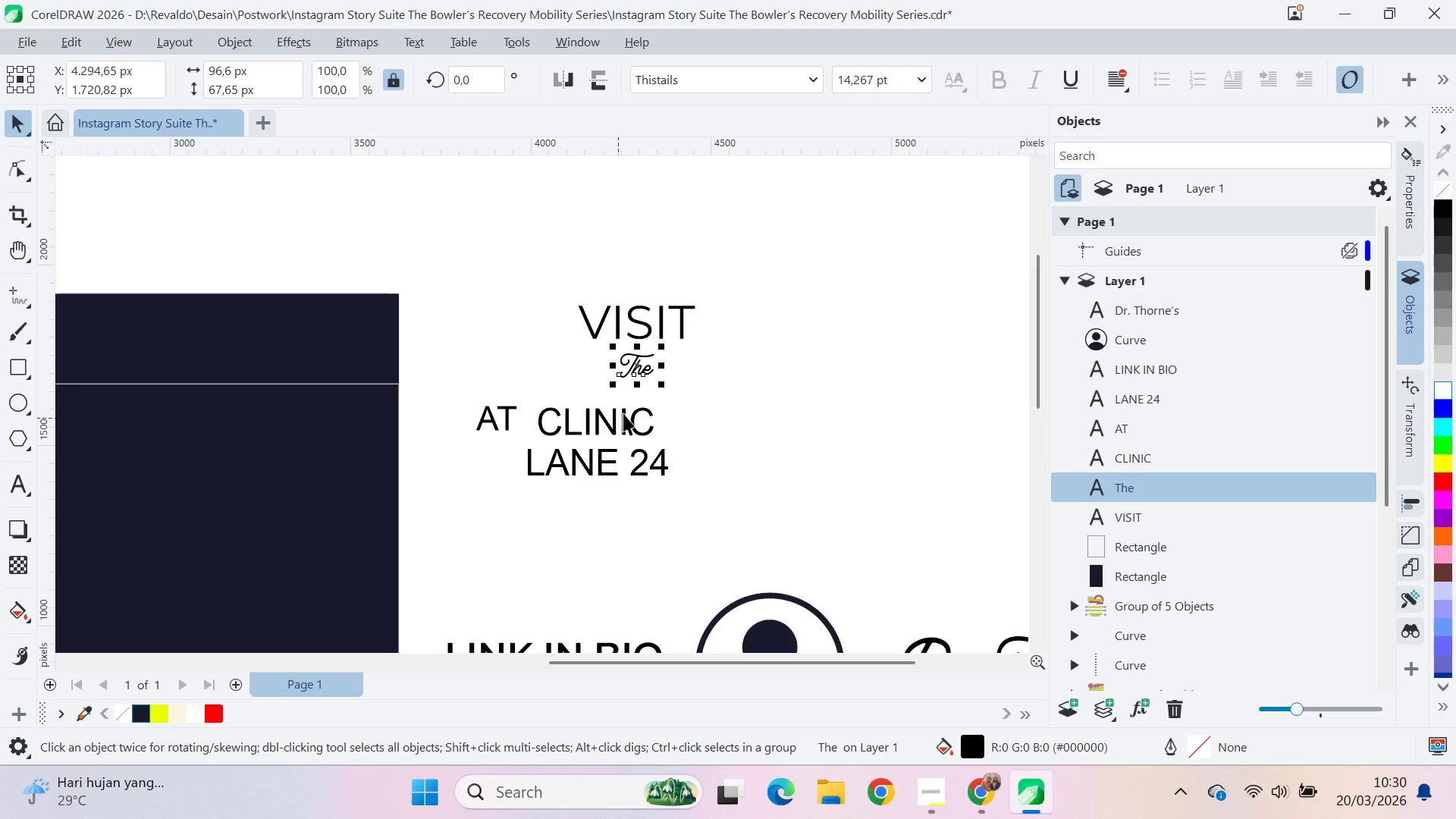 
hold_key(key=ShiftLeft, duration=0.67)
 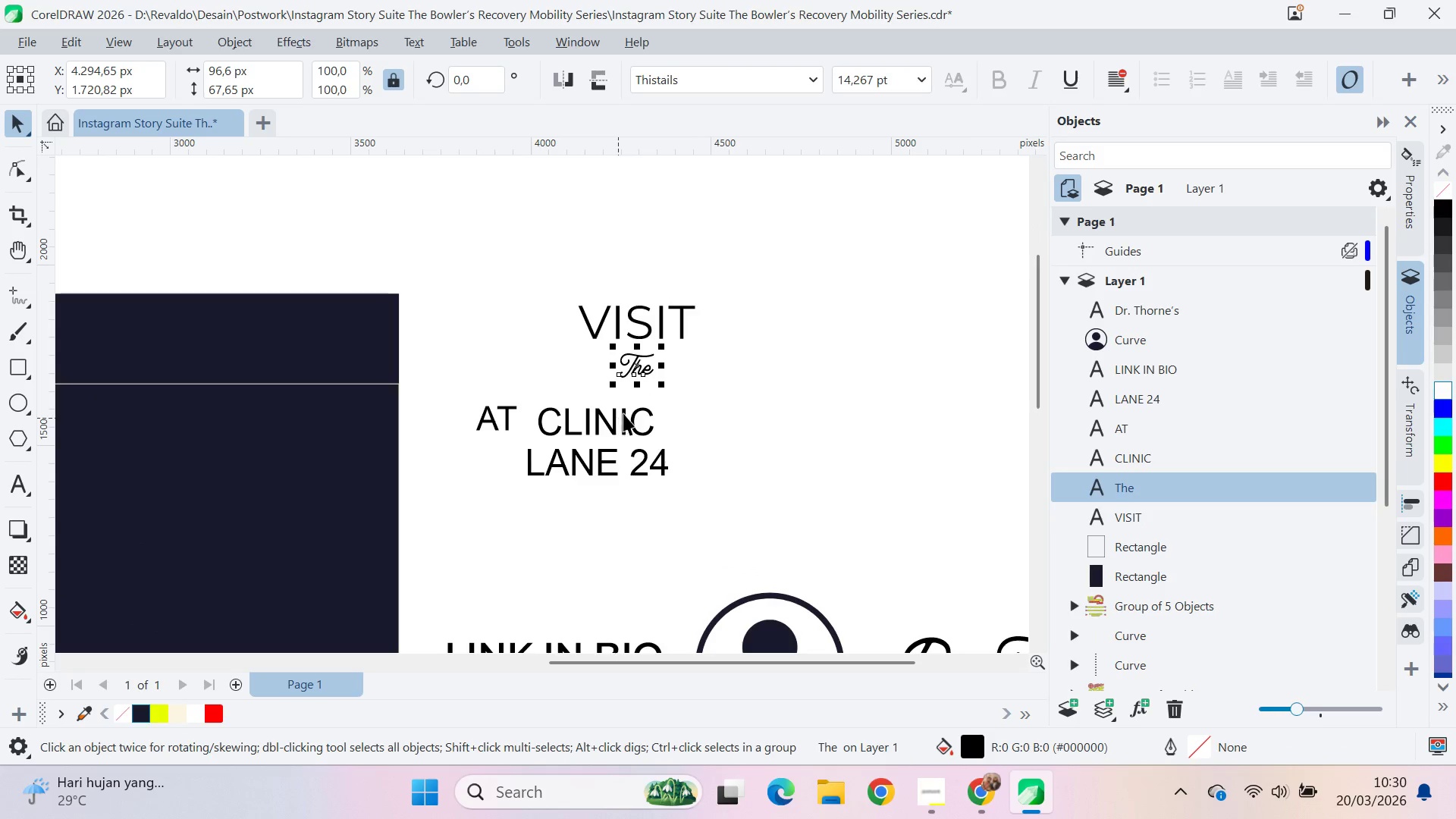 
hold_key(key=ShiftLeft, duration=0.38)
 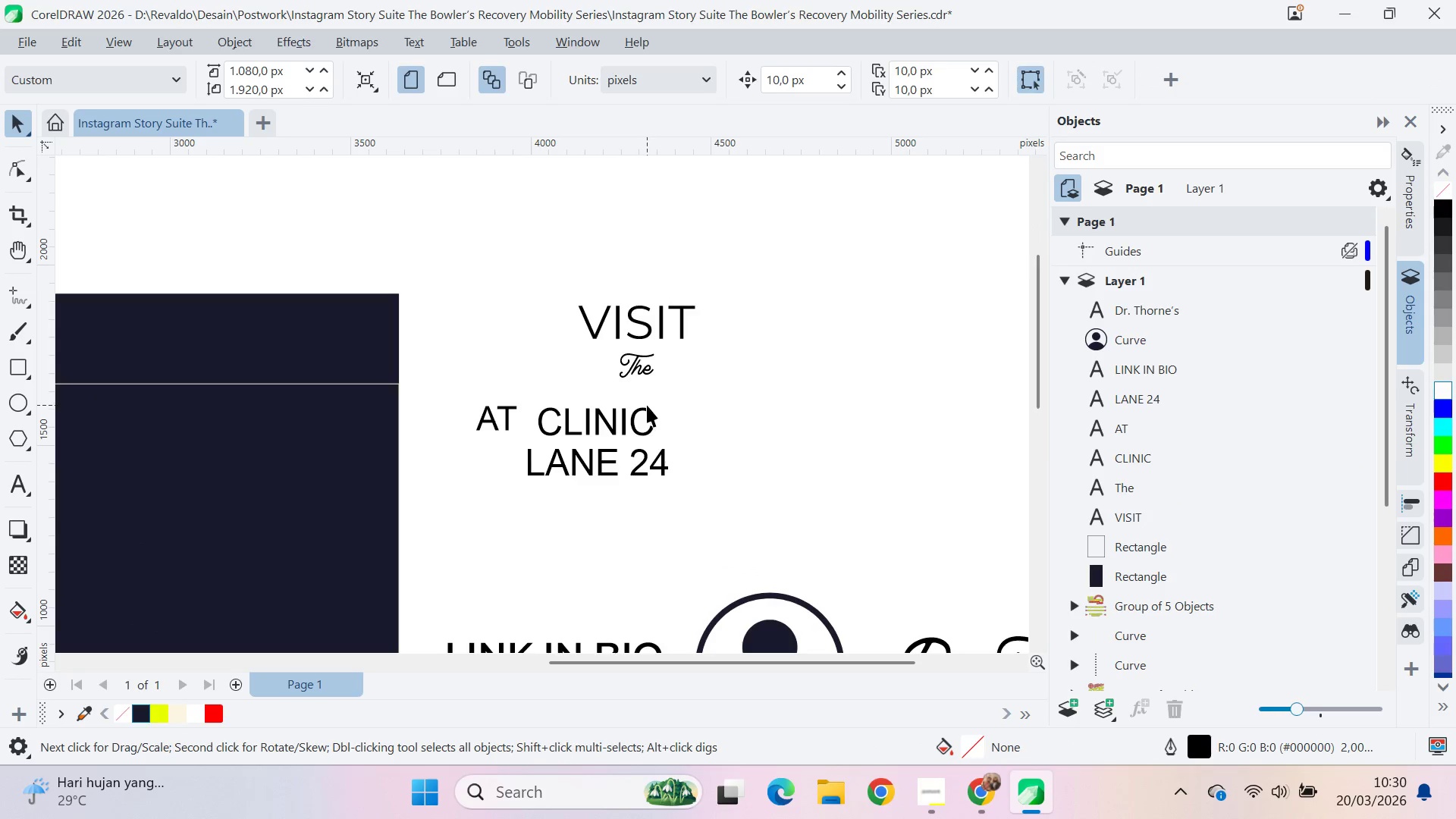 
hold_key(key=ShiftLeft, duration=0.8)
triple_click([647, 407])
 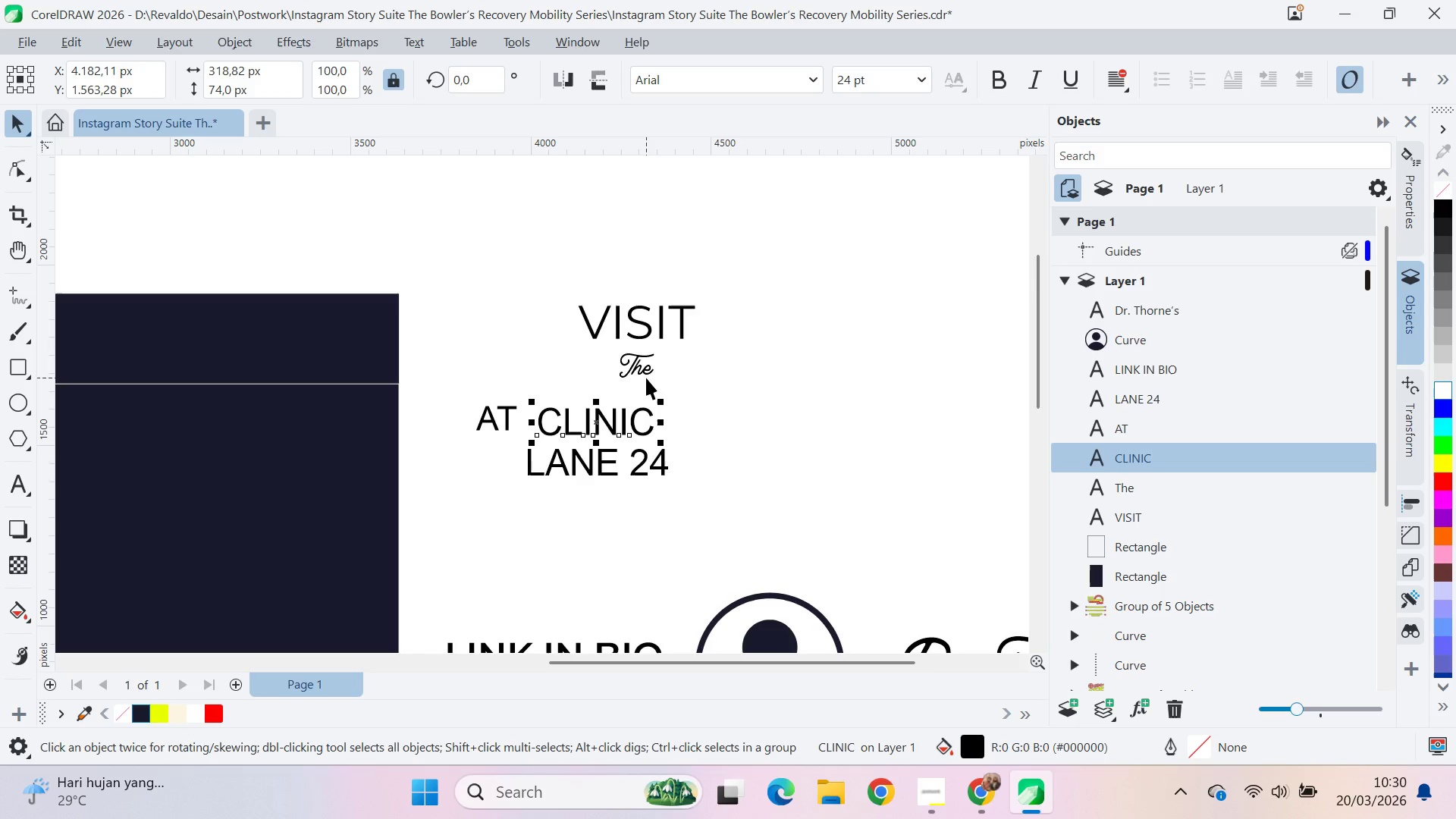 
triple_click([646, 375])
 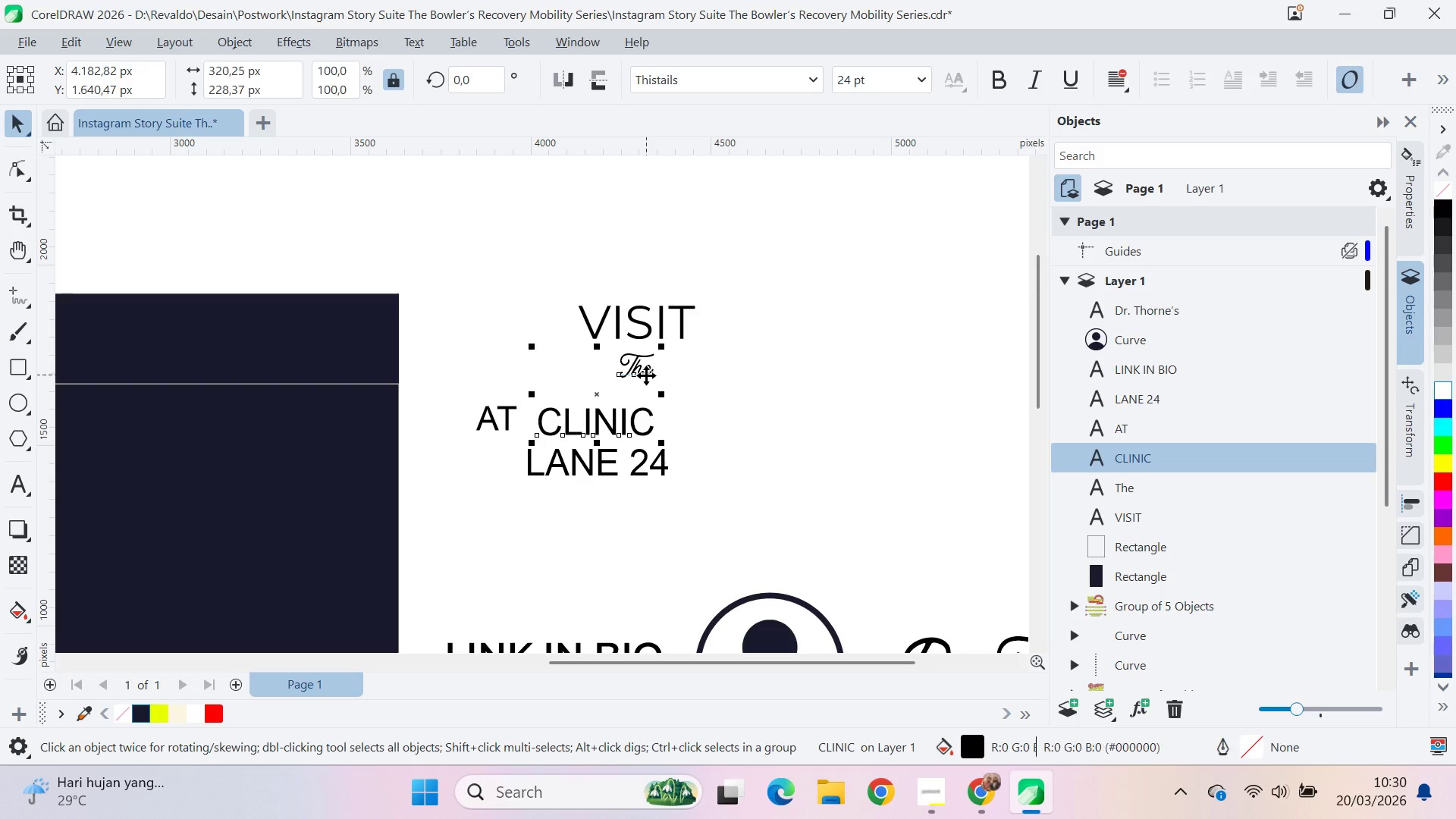 
key(C)
 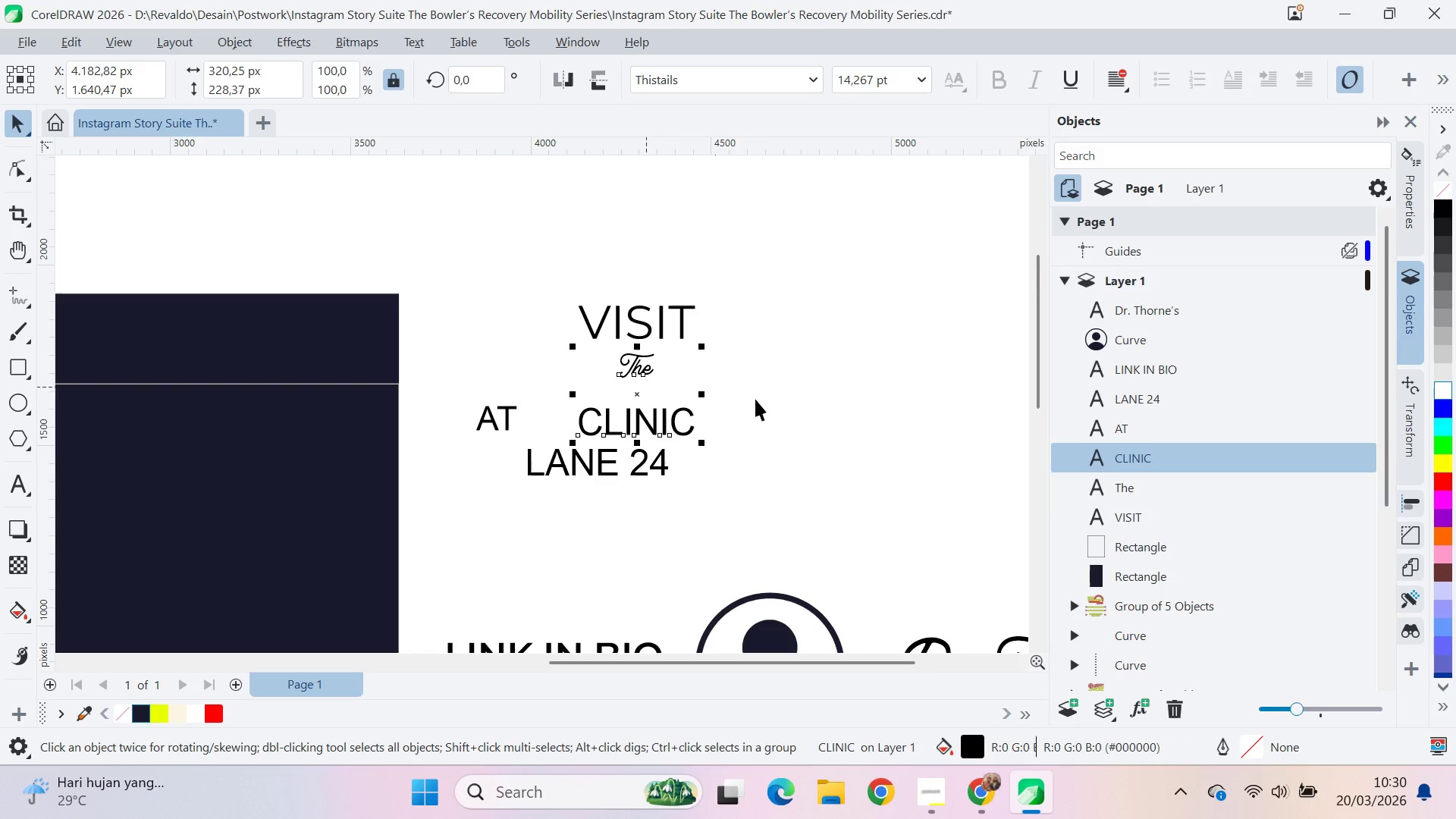 
triple_click([761, 402])
 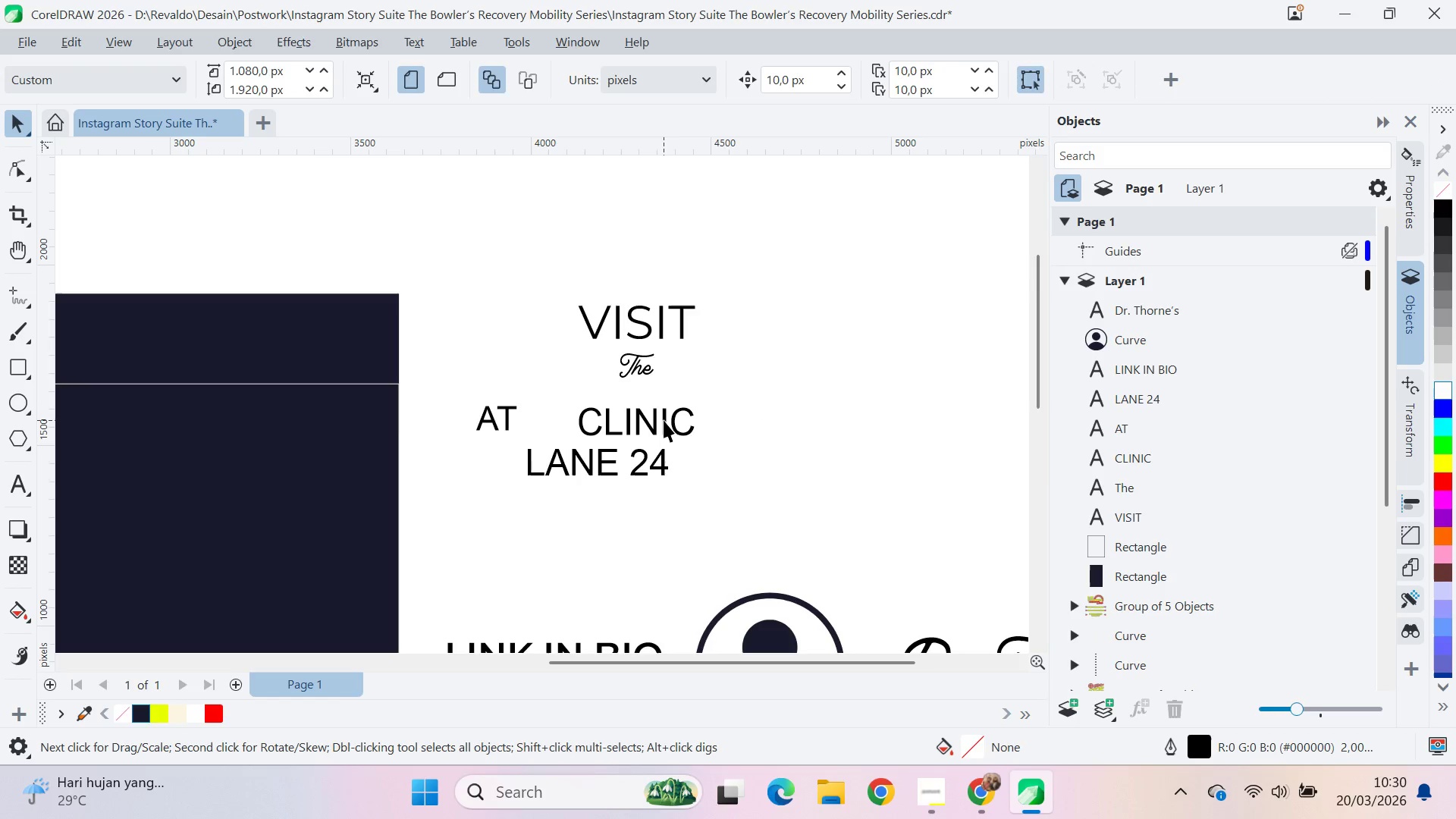 
left_click_drag(start_coordinate=[664, 419], to_coordinate=[662, 406])
 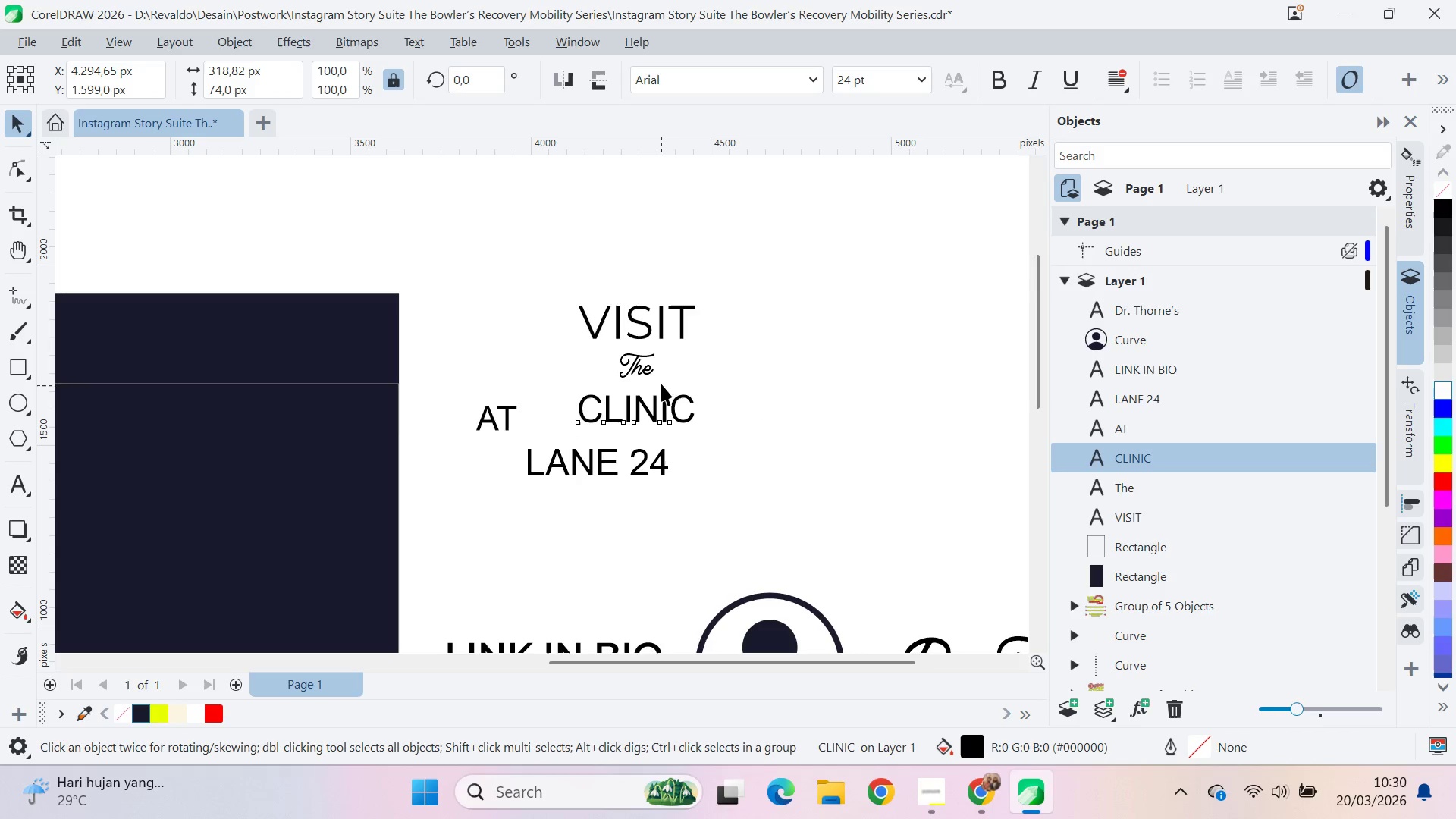 
hold_key(key=ShiftLeft, duration=0.94)
left_click_drag(start_coordinate=[661, 393], to_coordinate=[664, 387])
 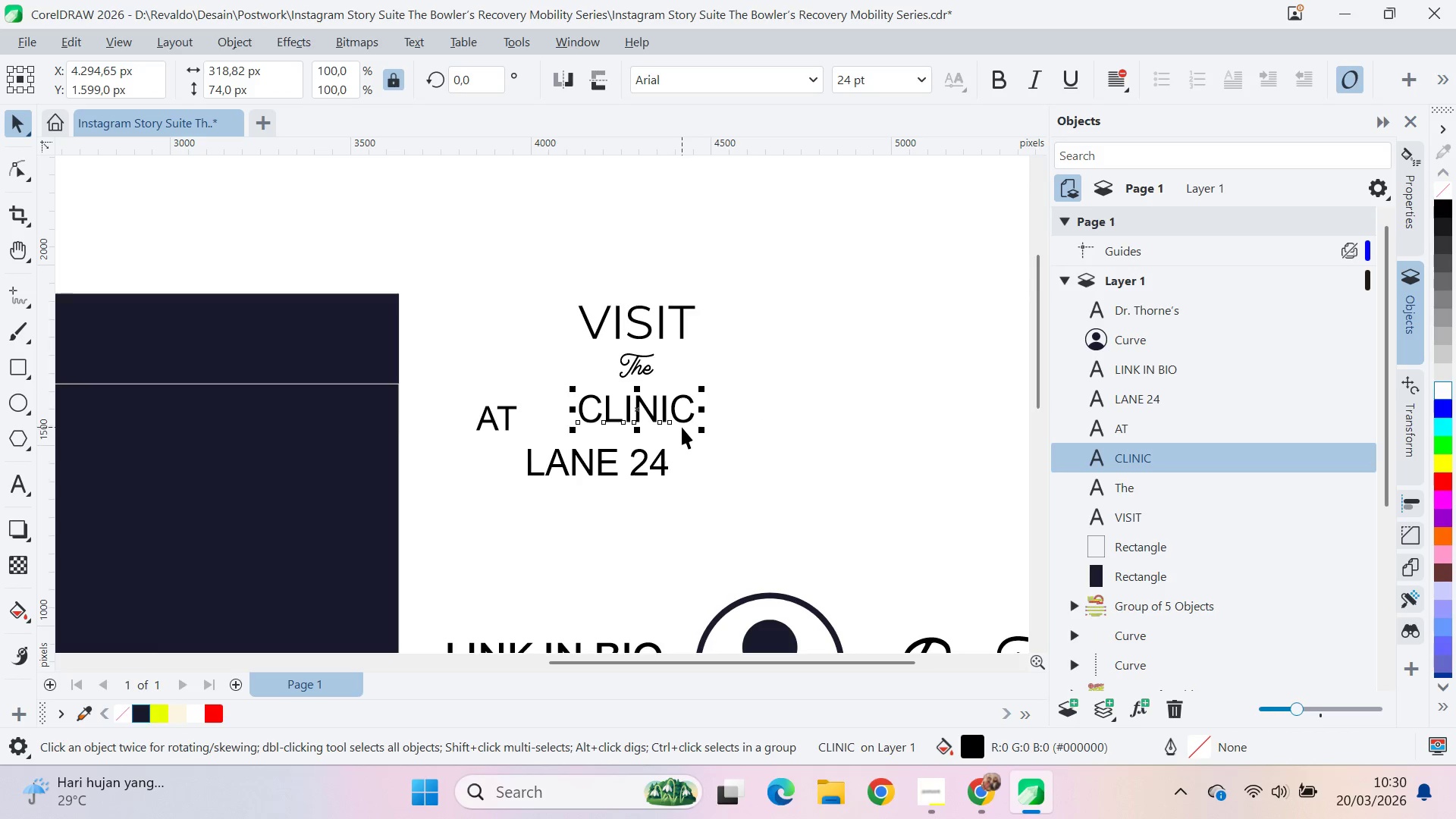 
left_click_drag(start_coordinate=[682, 425], to_coordinate=[683, 413])
 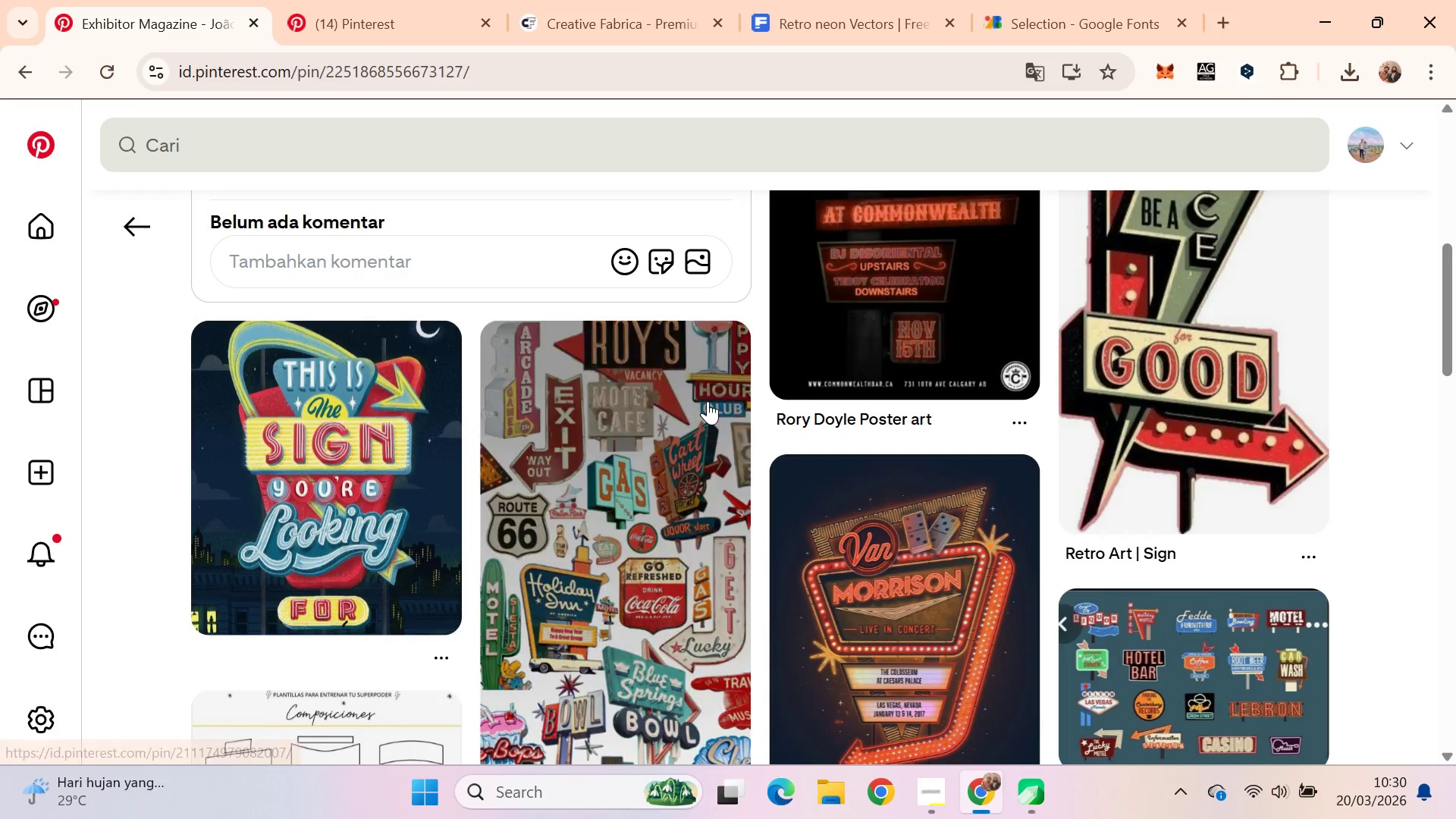 
hold_key(key=ShiftLeft, duration=1.22)
 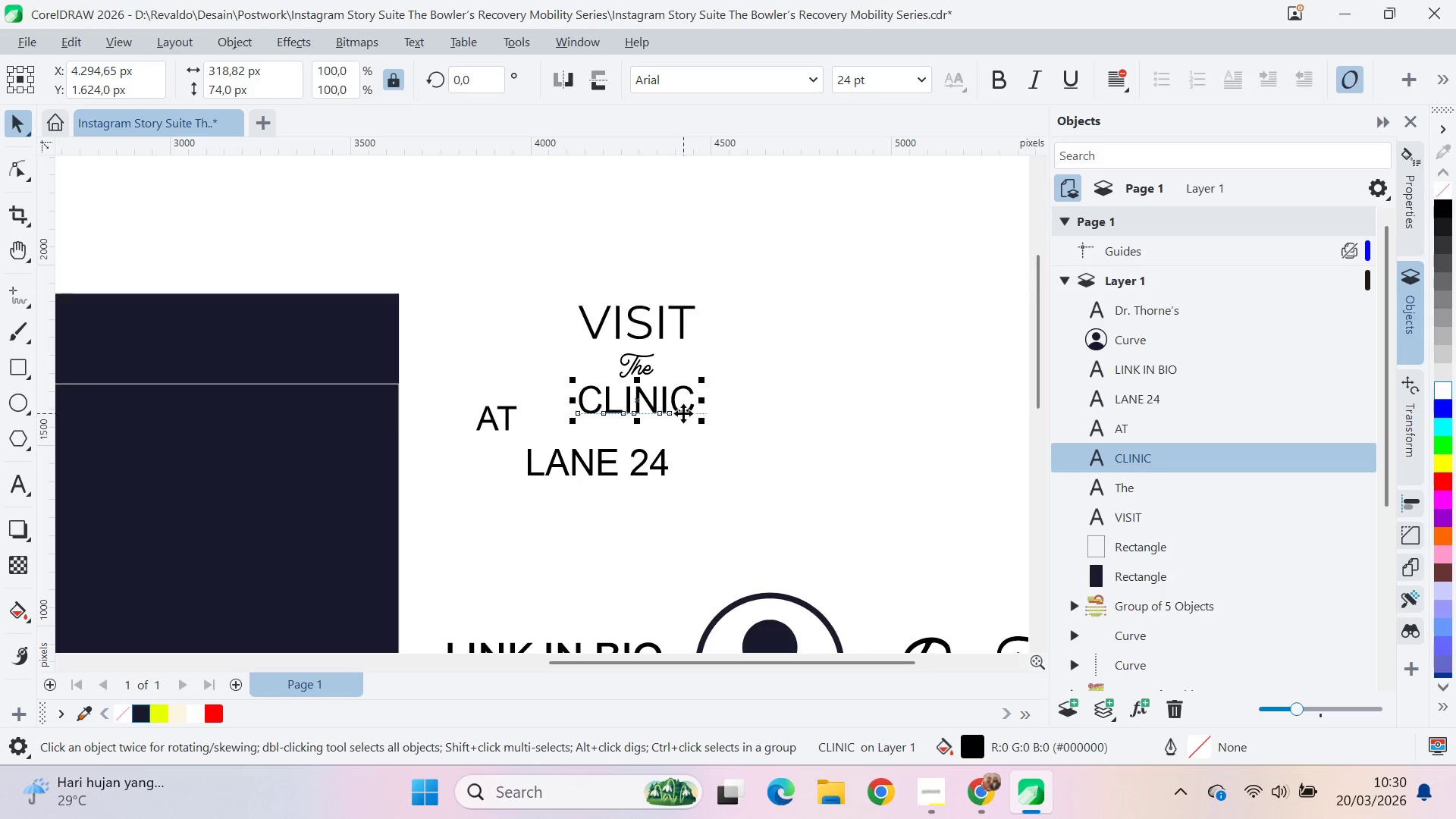 
key(Alt+AltLeft)
 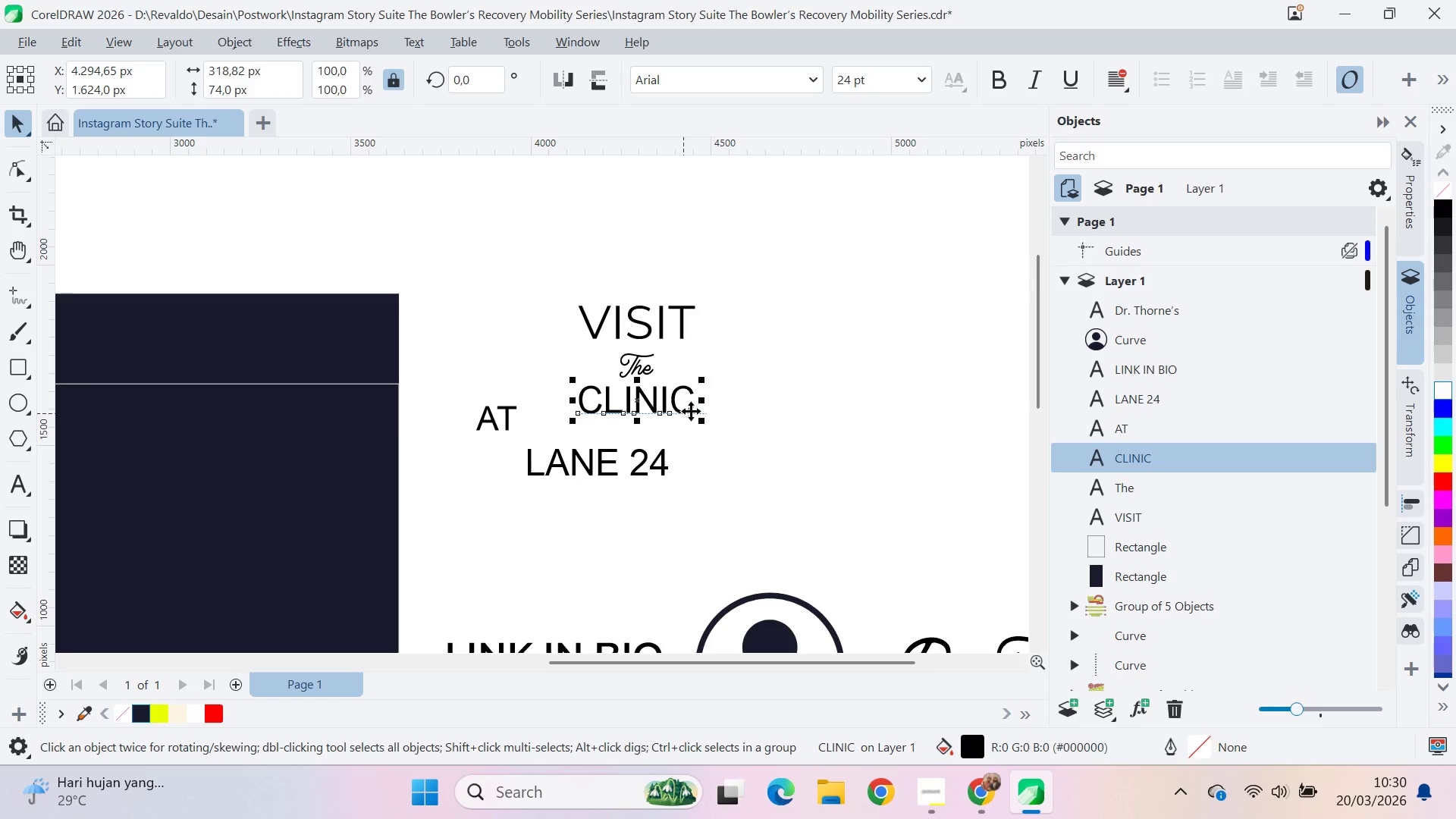 
key(Alt+Tab)
 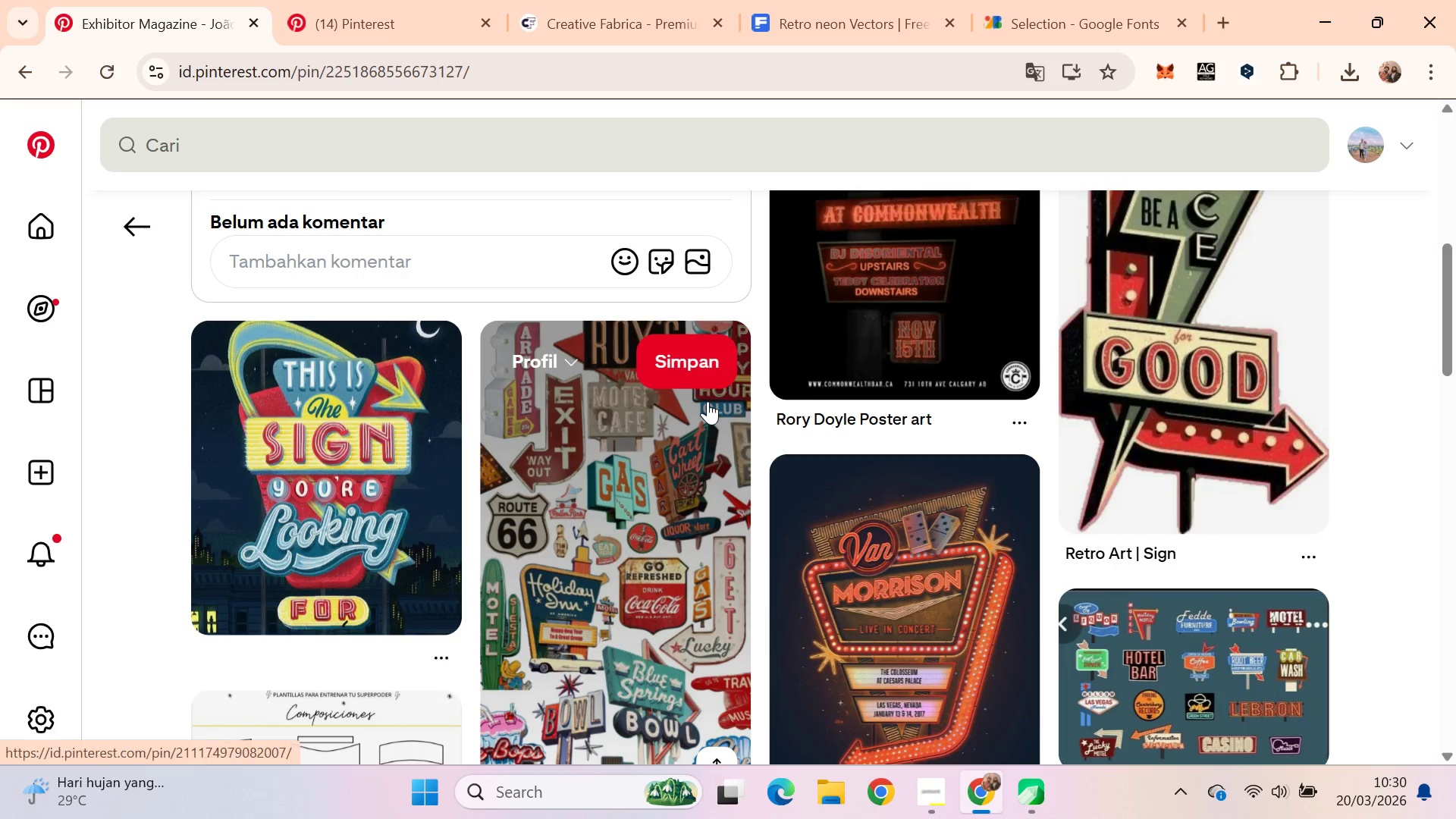 
key(Alt+AltLeft)
 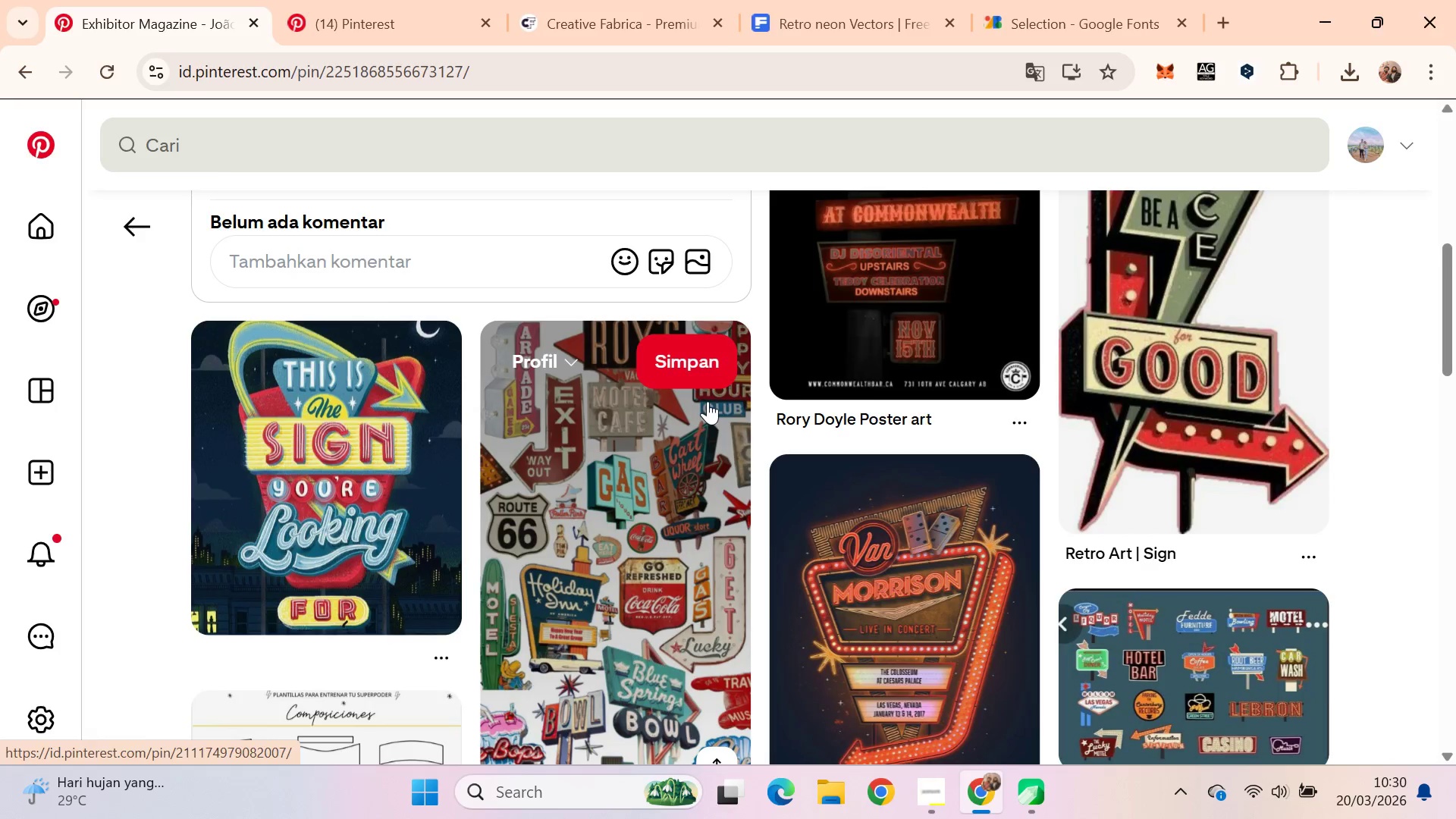 
key(Alt+Tab)
 